 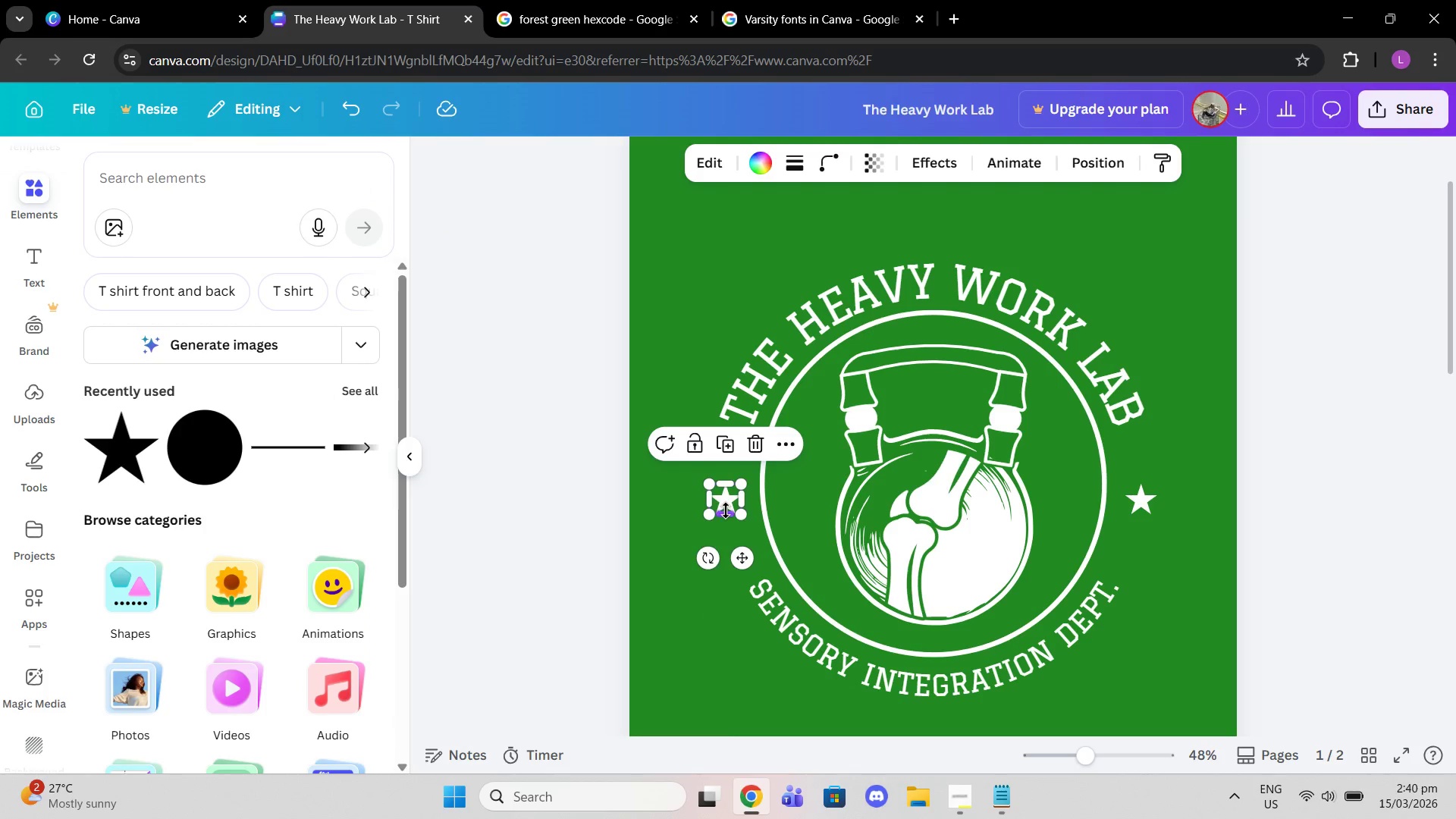 
left_click([721, 439])
 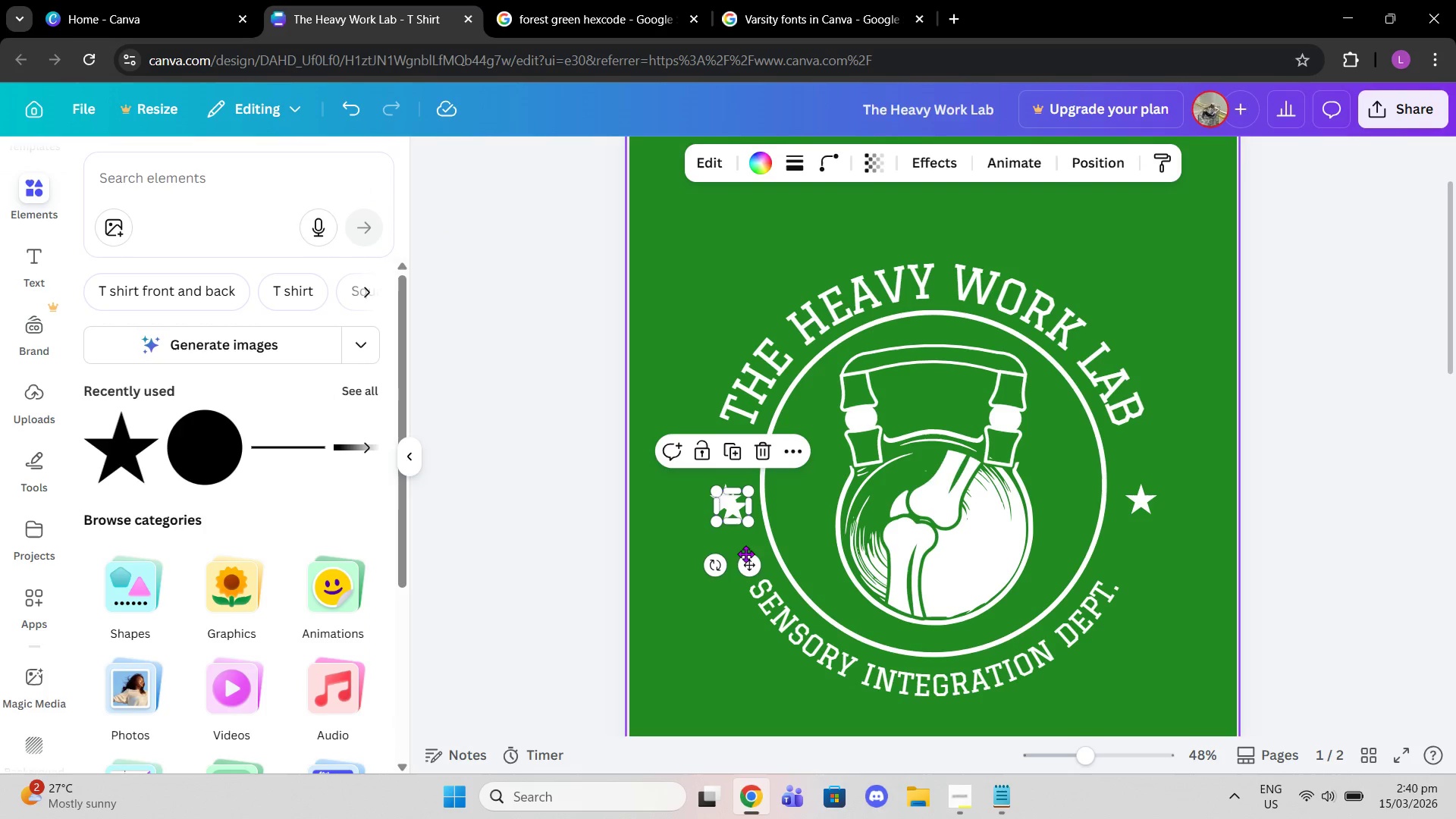 
left_click_drag(start_coordinate=[746, 566], to_coordinate=[952, 378])
 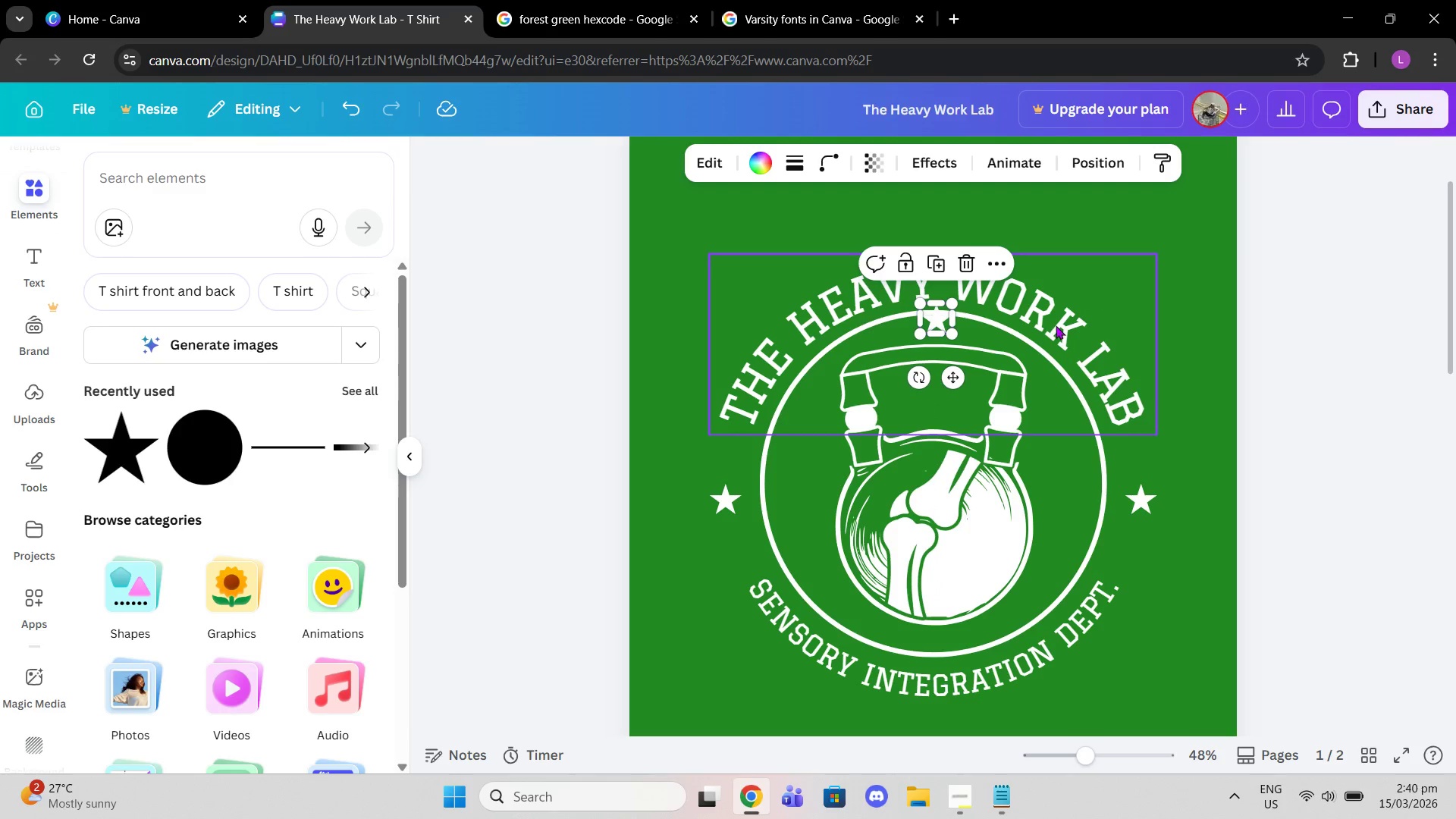 
left_click([1056, 325])
 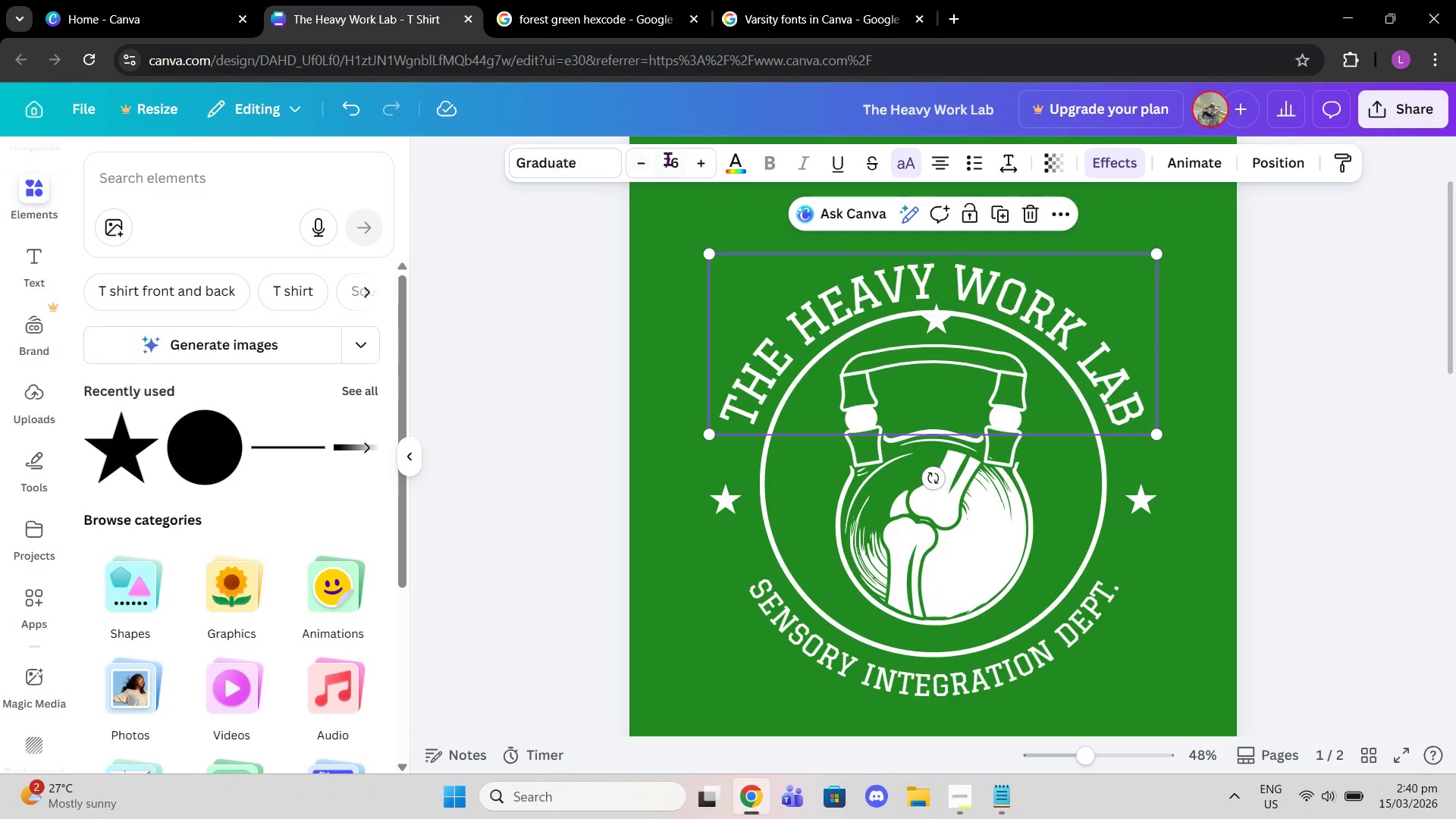 
left_click([645, 161])
 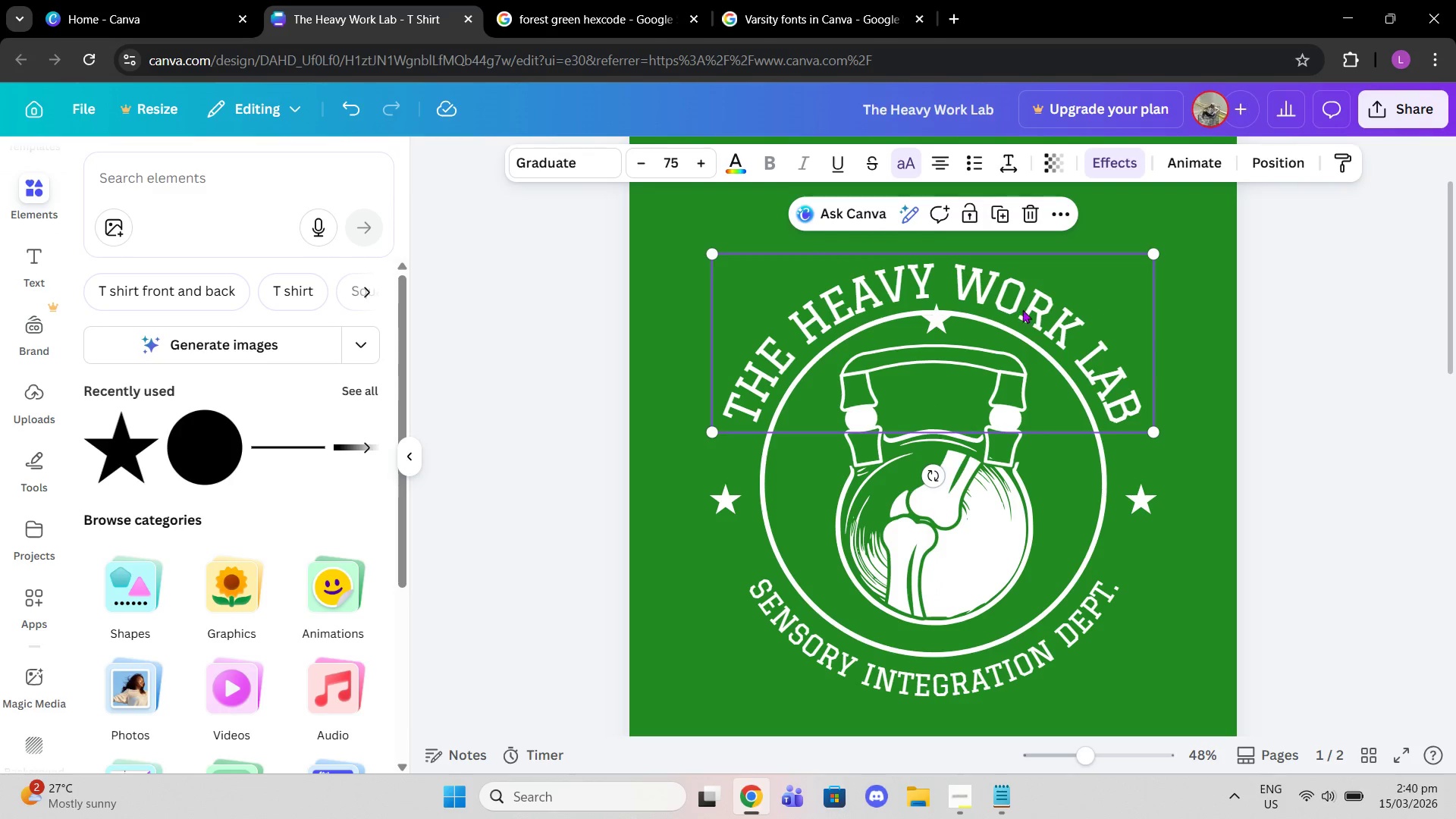 
left_click([215, 454])
 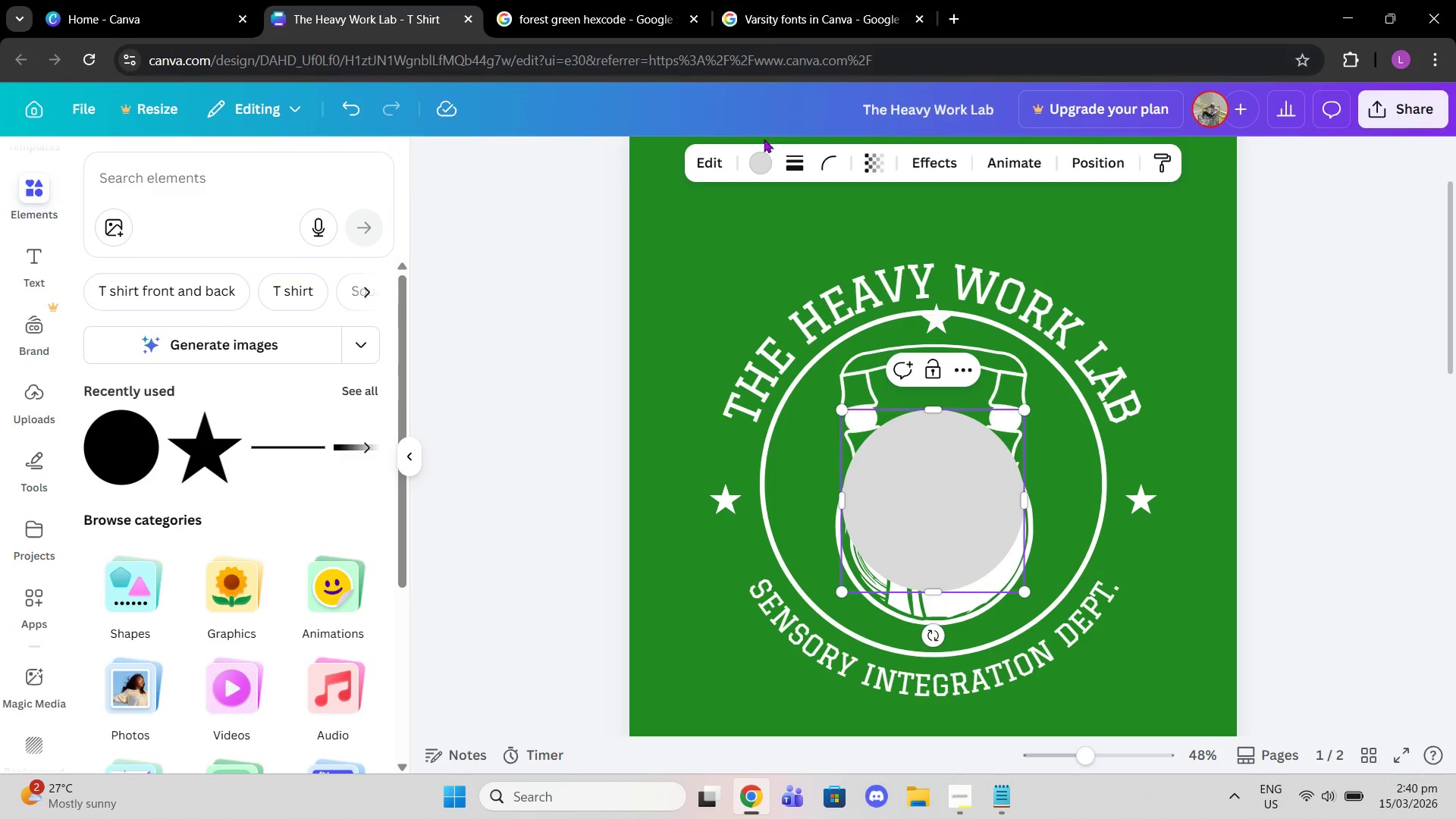 
left_click([755, 168])
 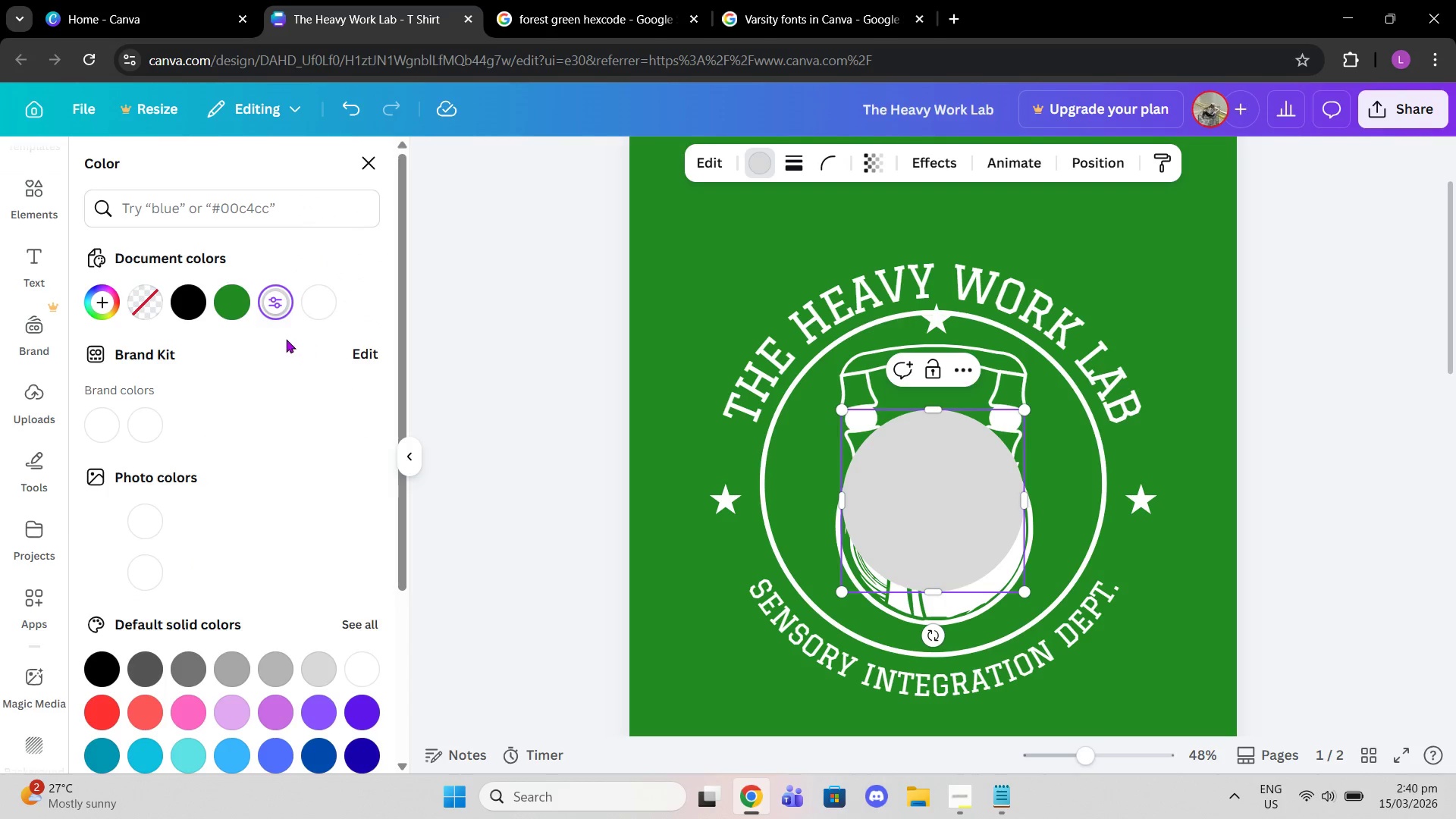 
left_click([237, 315])
 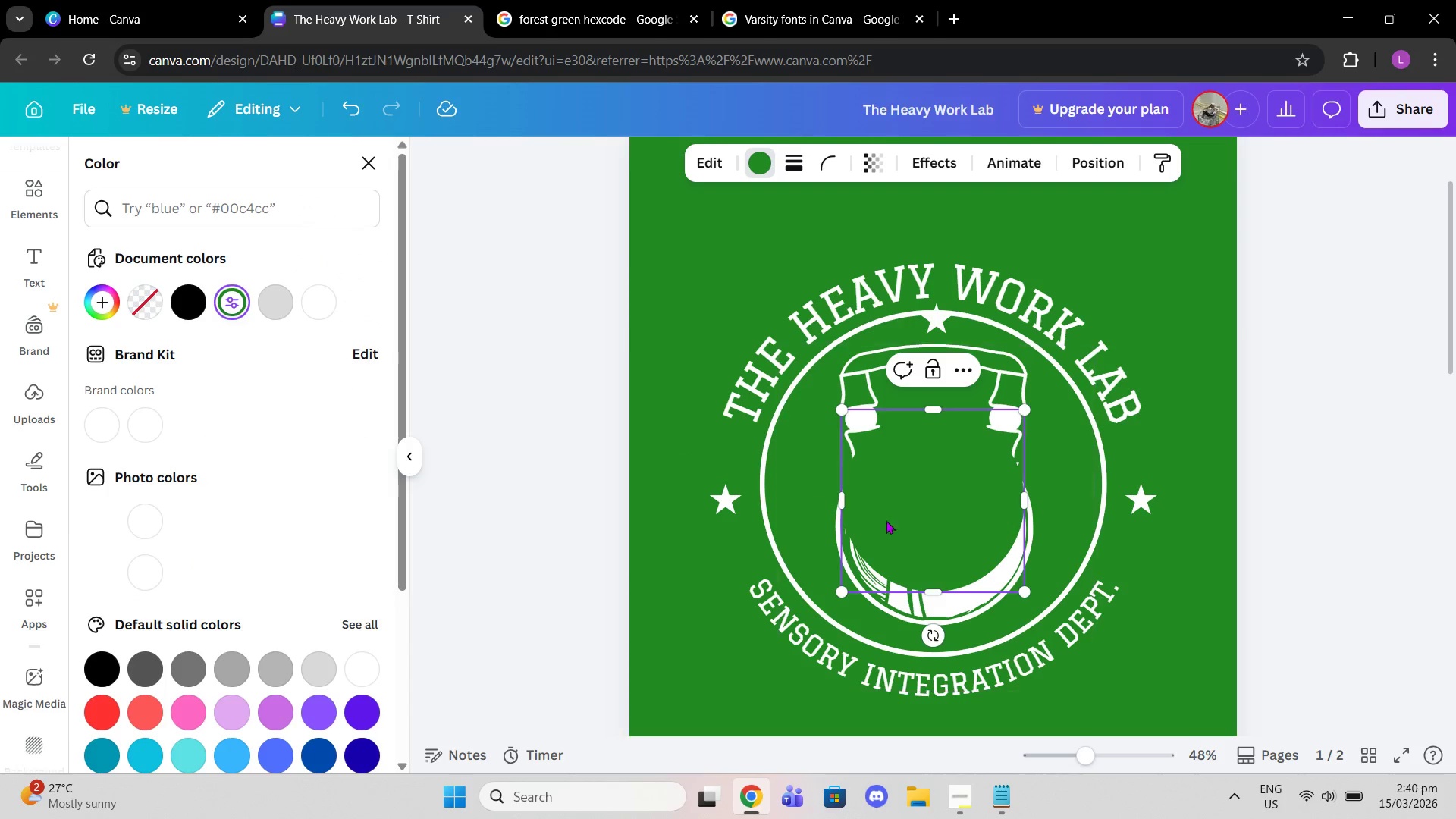 
left_click_drag(start_coordinate=[930, 533], to_coordinate=[934, 402])
 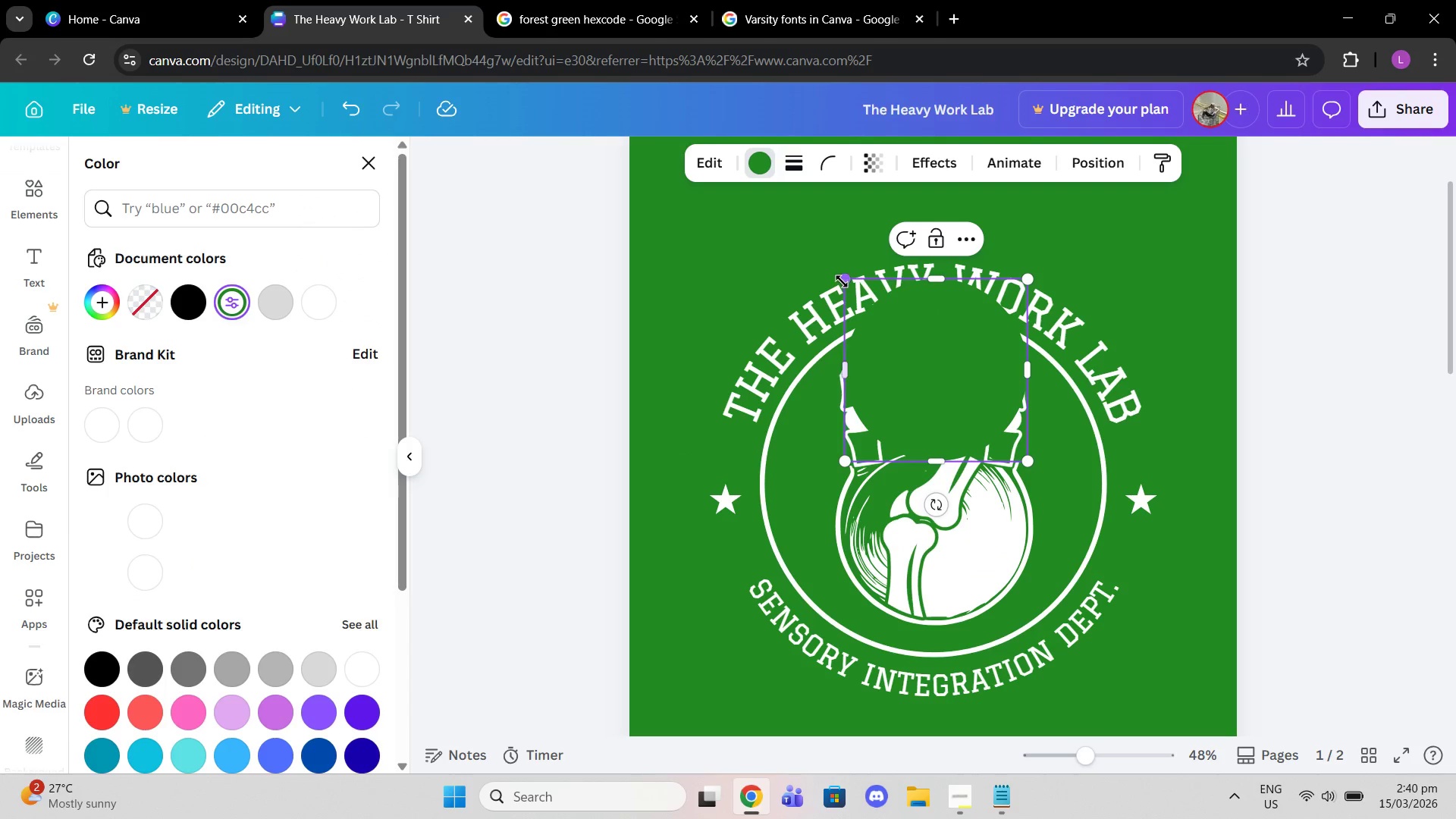 
left_click_drag(start_coordinate=[842, 281], to_coordinate=[985, 398])
 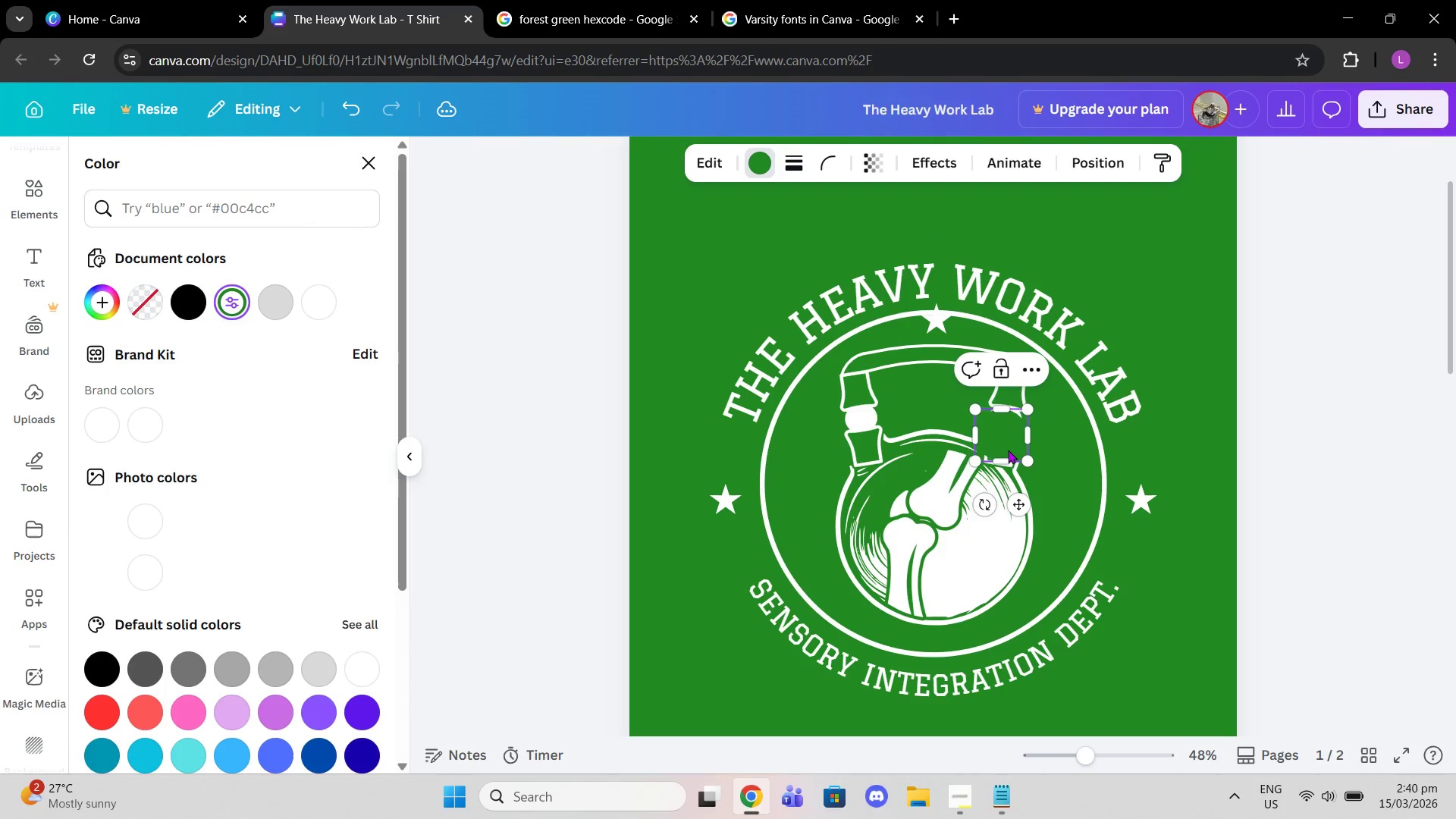 
left_click_drag(start_coordinate=[1009, 450], to_coordinate=[941, 334])
 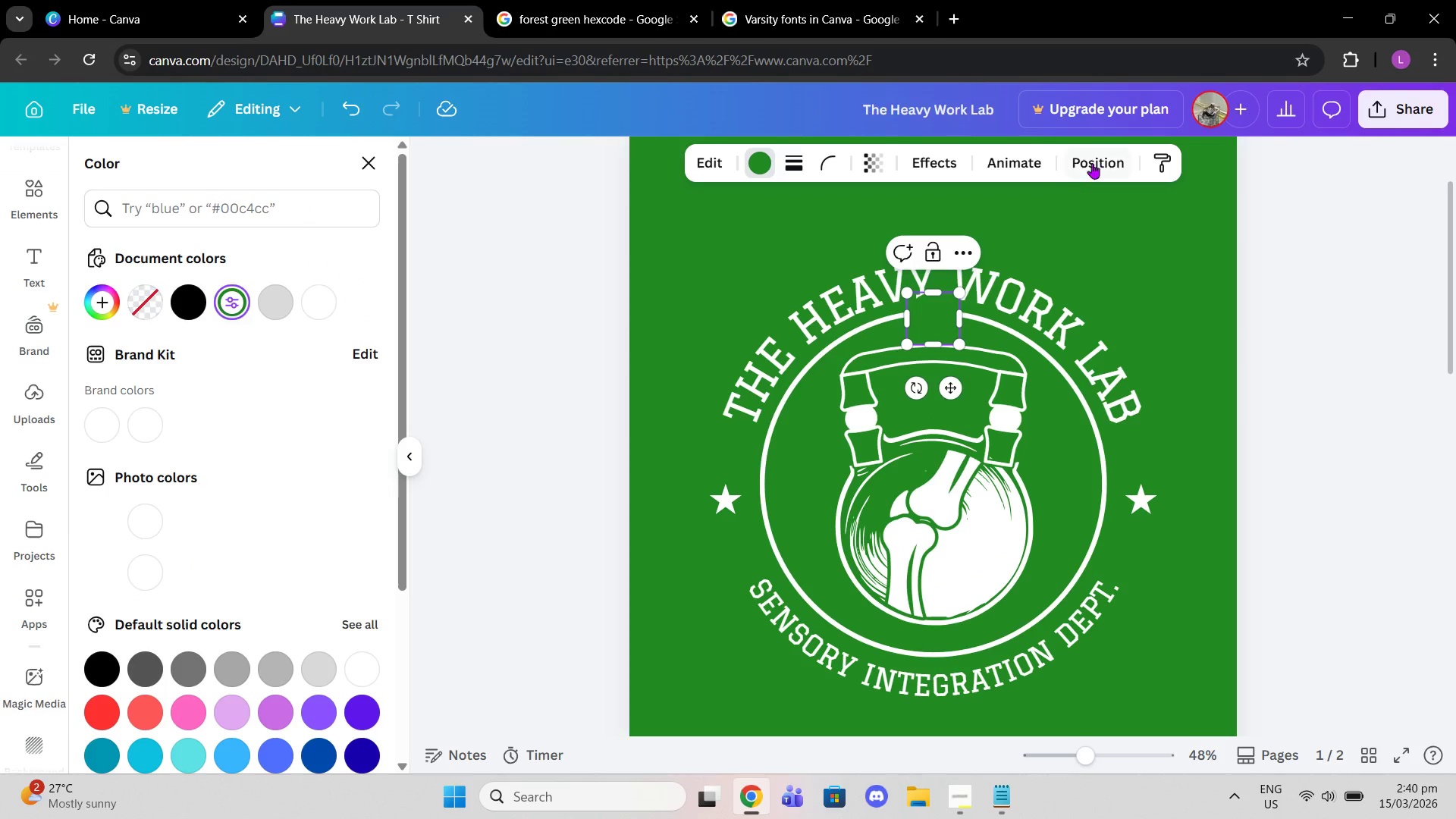 
left_click([1096, 159])
 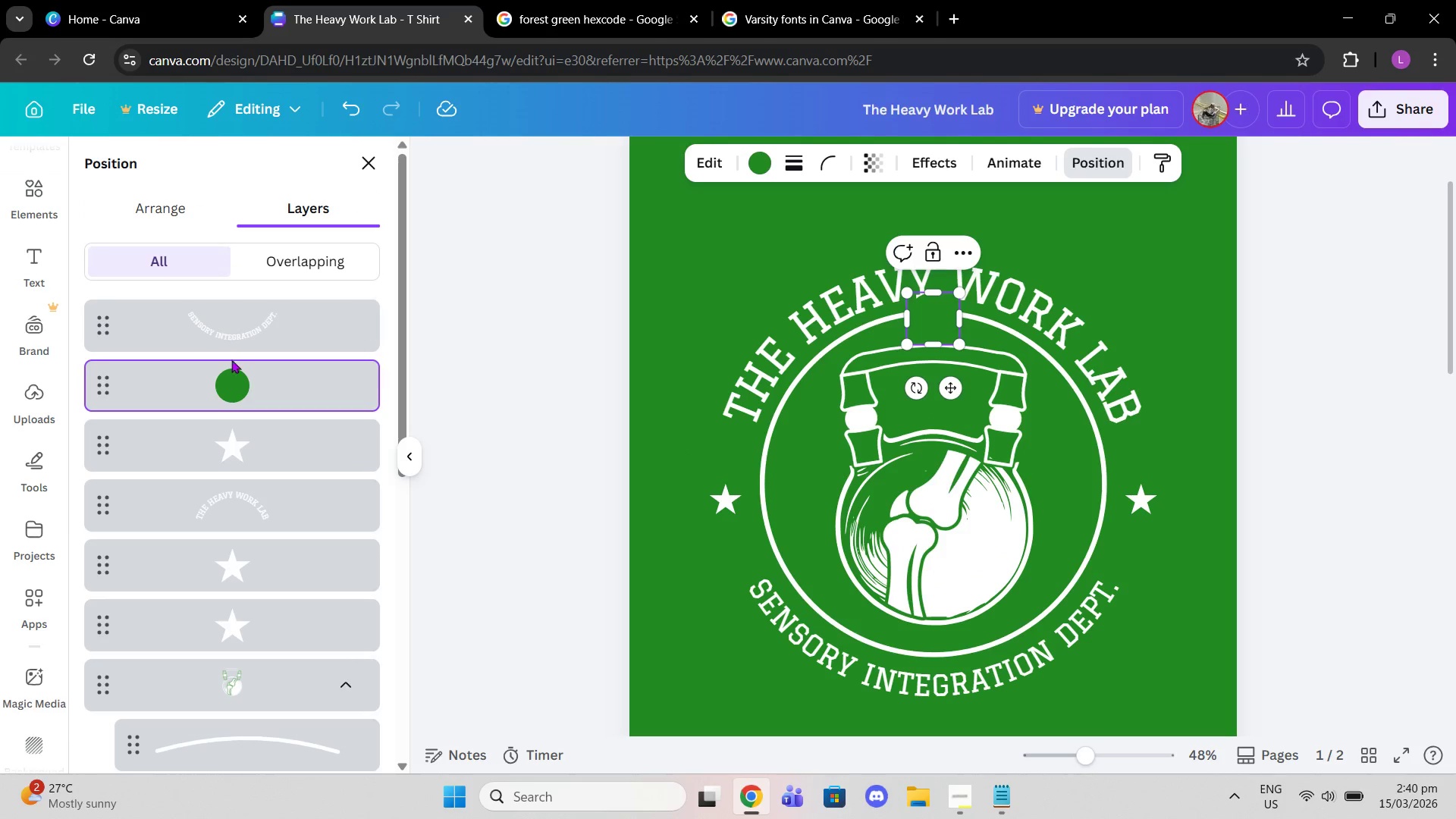 
left_click_drag(start_coordinate=[237, 369], to_coordinate=[237, 607])
 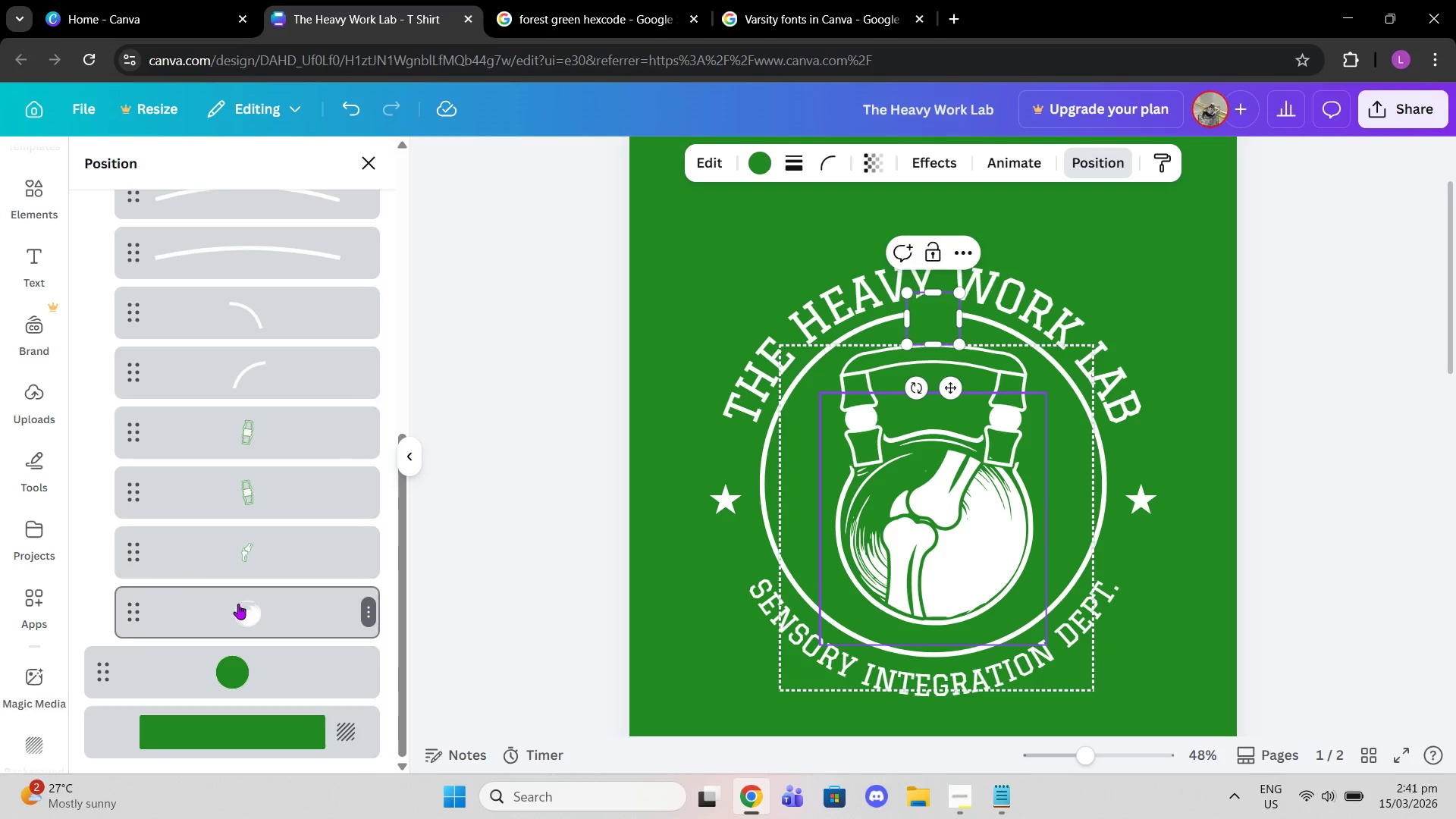 
scroll: coordinate [246, 482], scroll_direction: down, amount: 8.0
 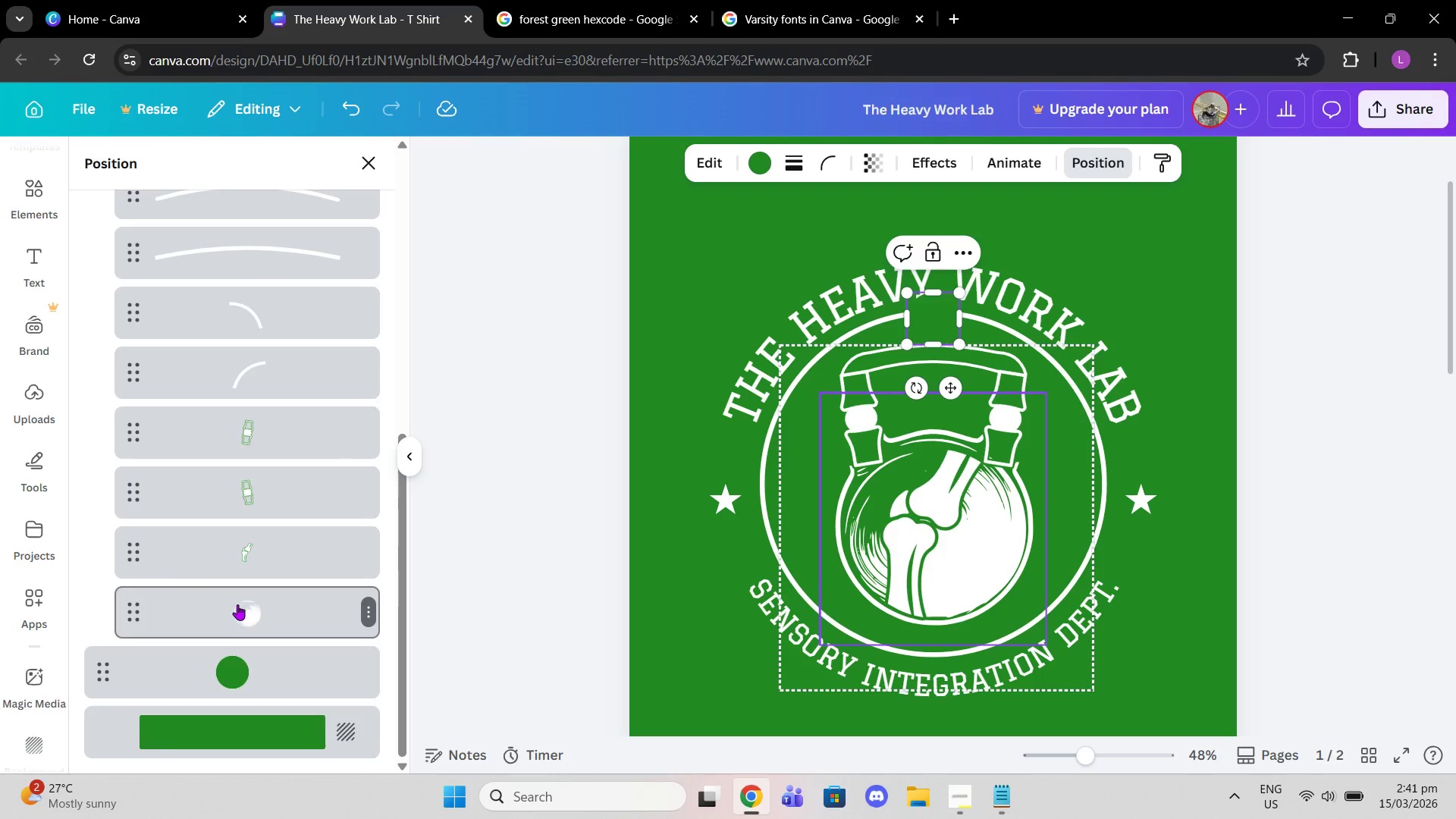 
left_click_drag(start_coordinate=[231, 306], to_coordinate=[251, 435])
 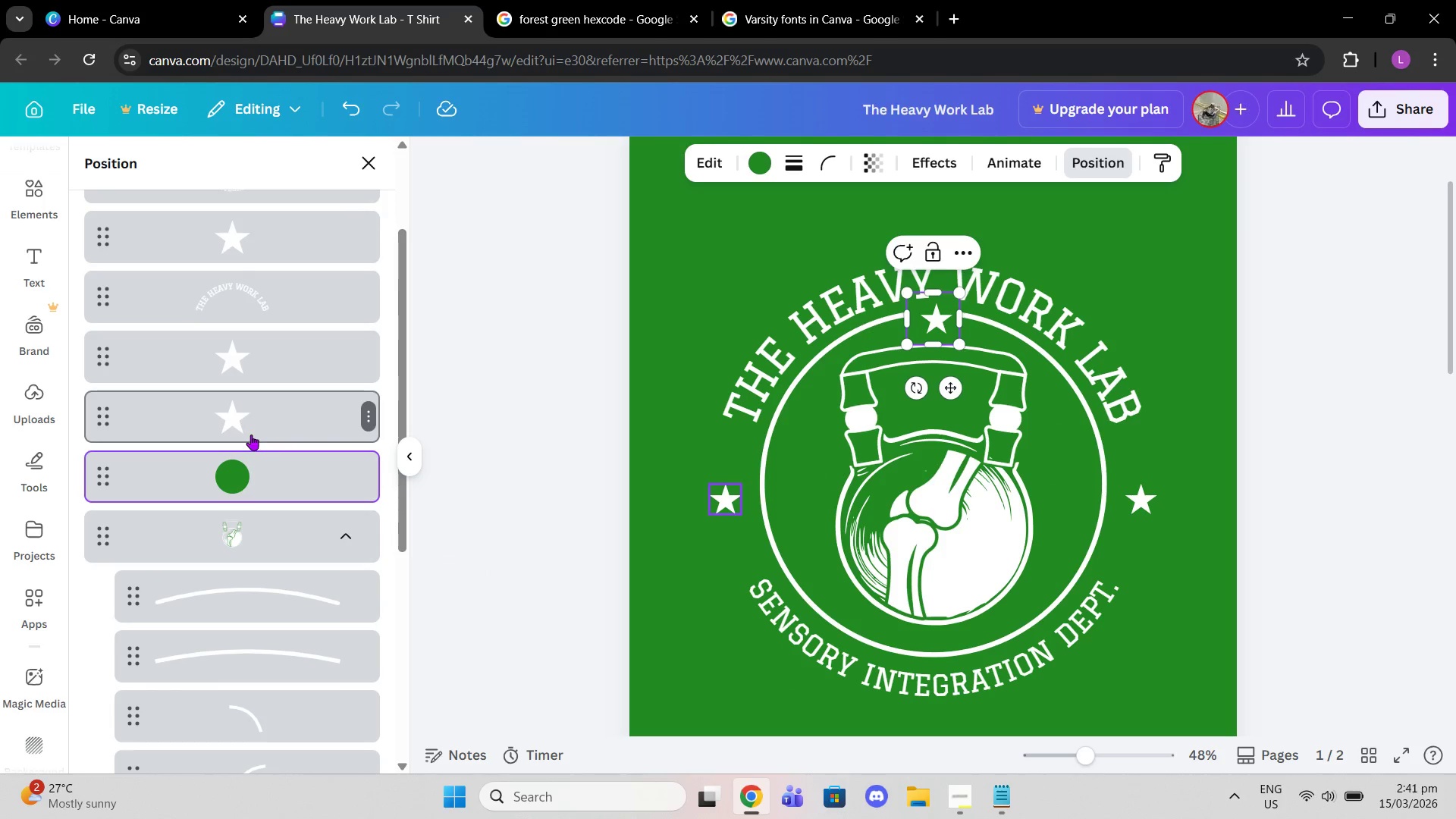 
scroll: coordinate [297, 401], scroll_direction: up, amount: 5.0
 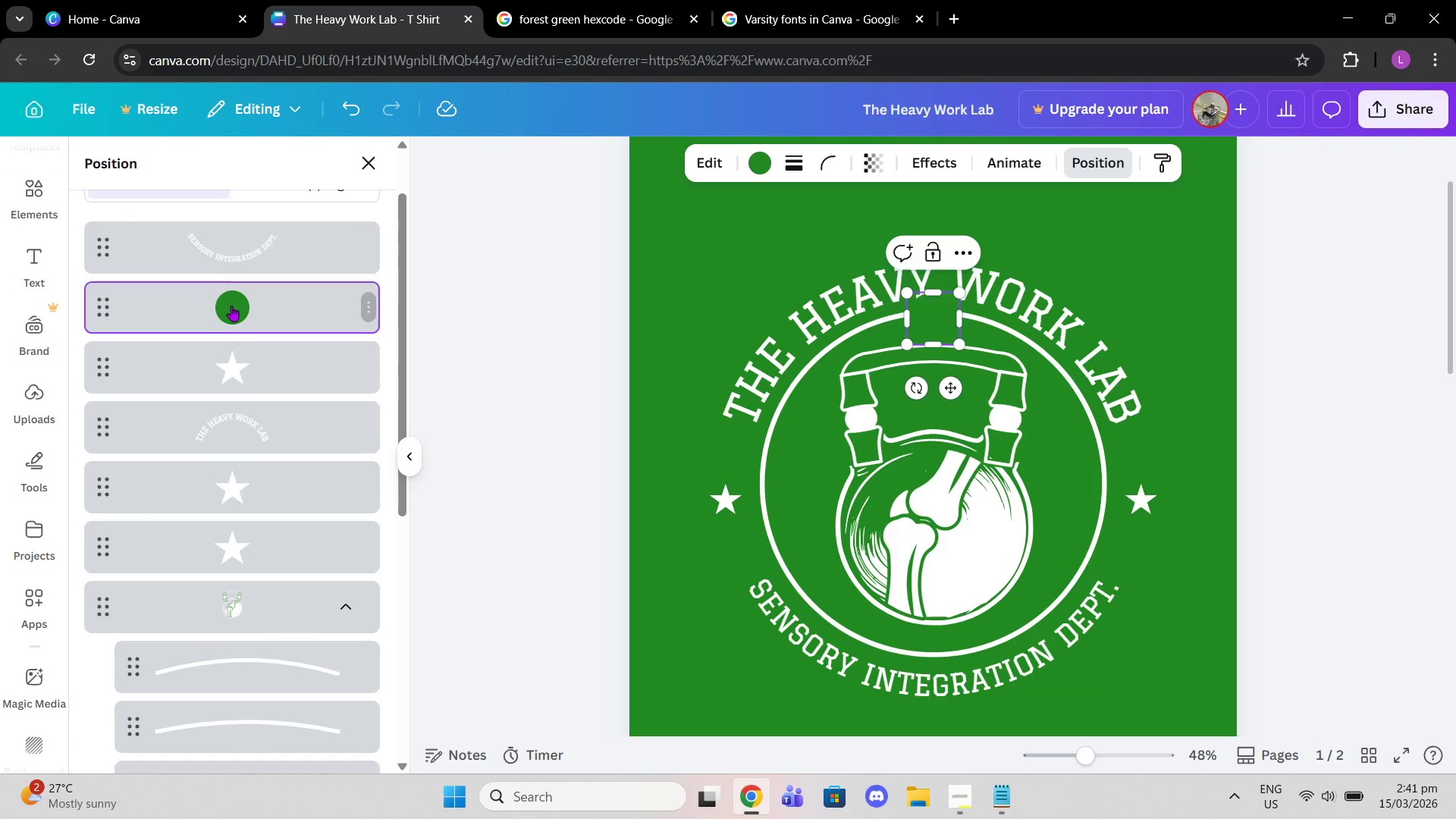 
scroll: coordinate [268, 725], scroll_direction: down, amount: 6.0
 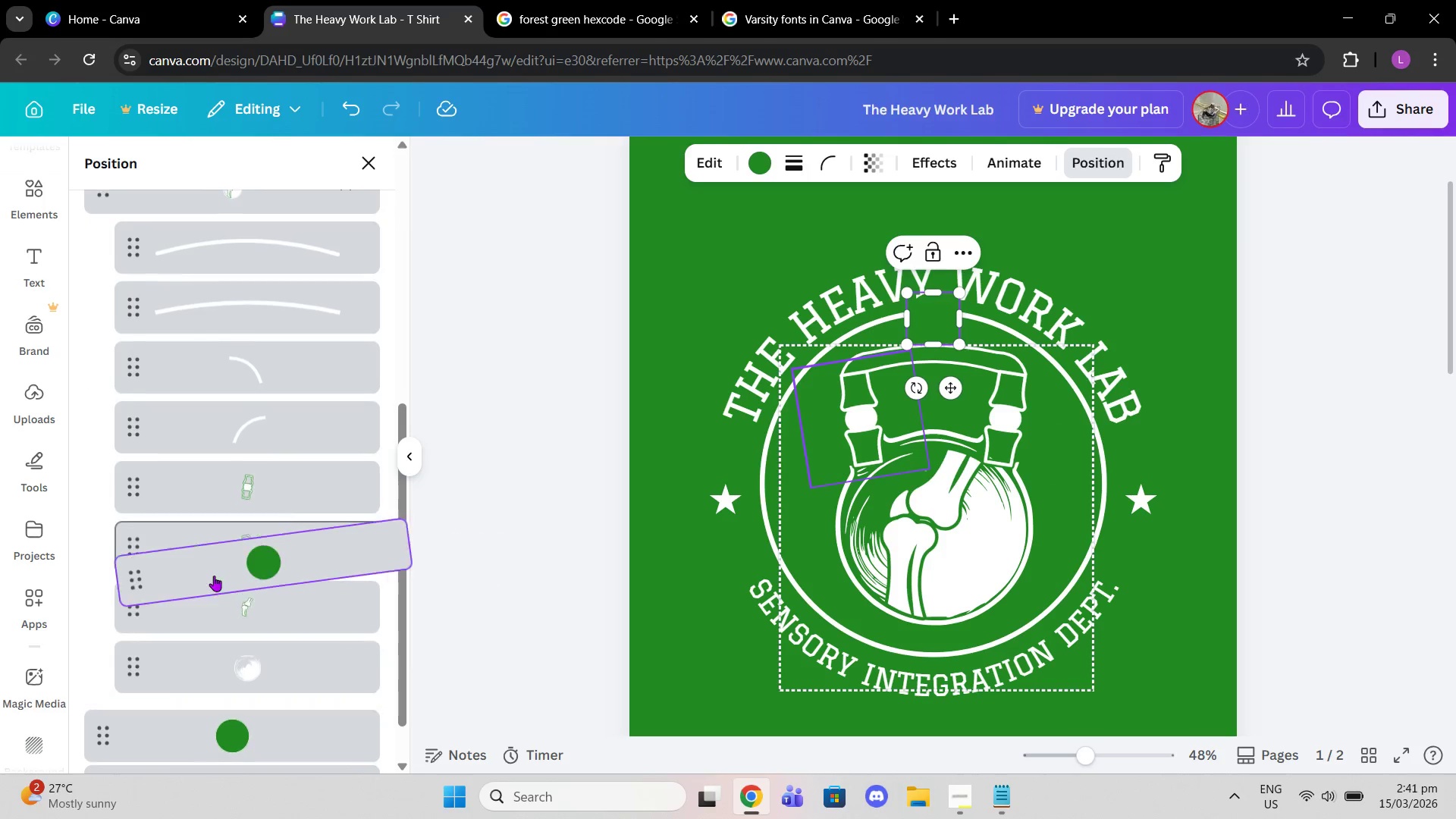 
scroll: coordinate [209, 567], scroll_direction: up, amount: 3.0
 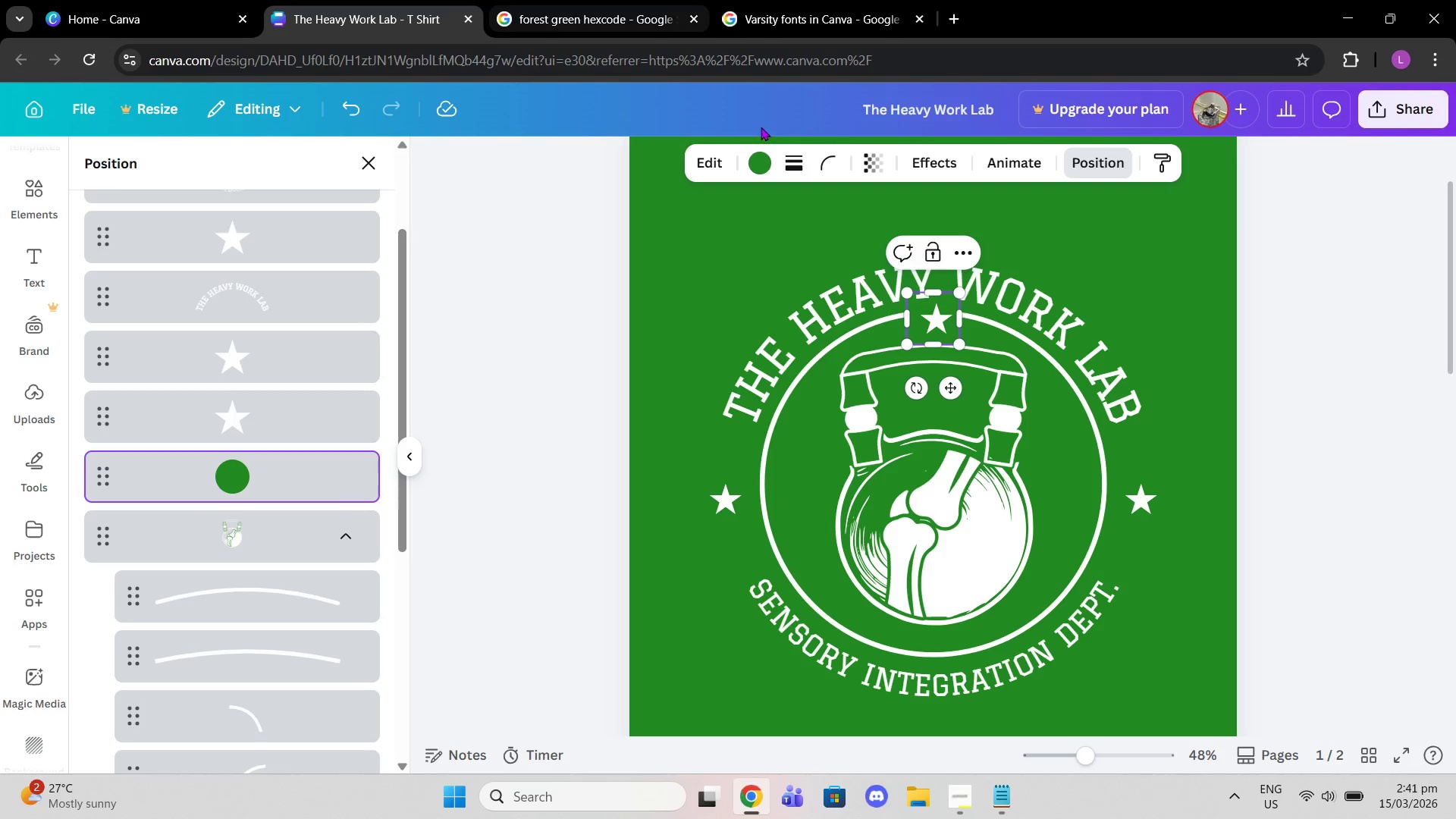 
left_click_drag(start_coordinate=[905, 288], to_coordinate=[924, 298])
 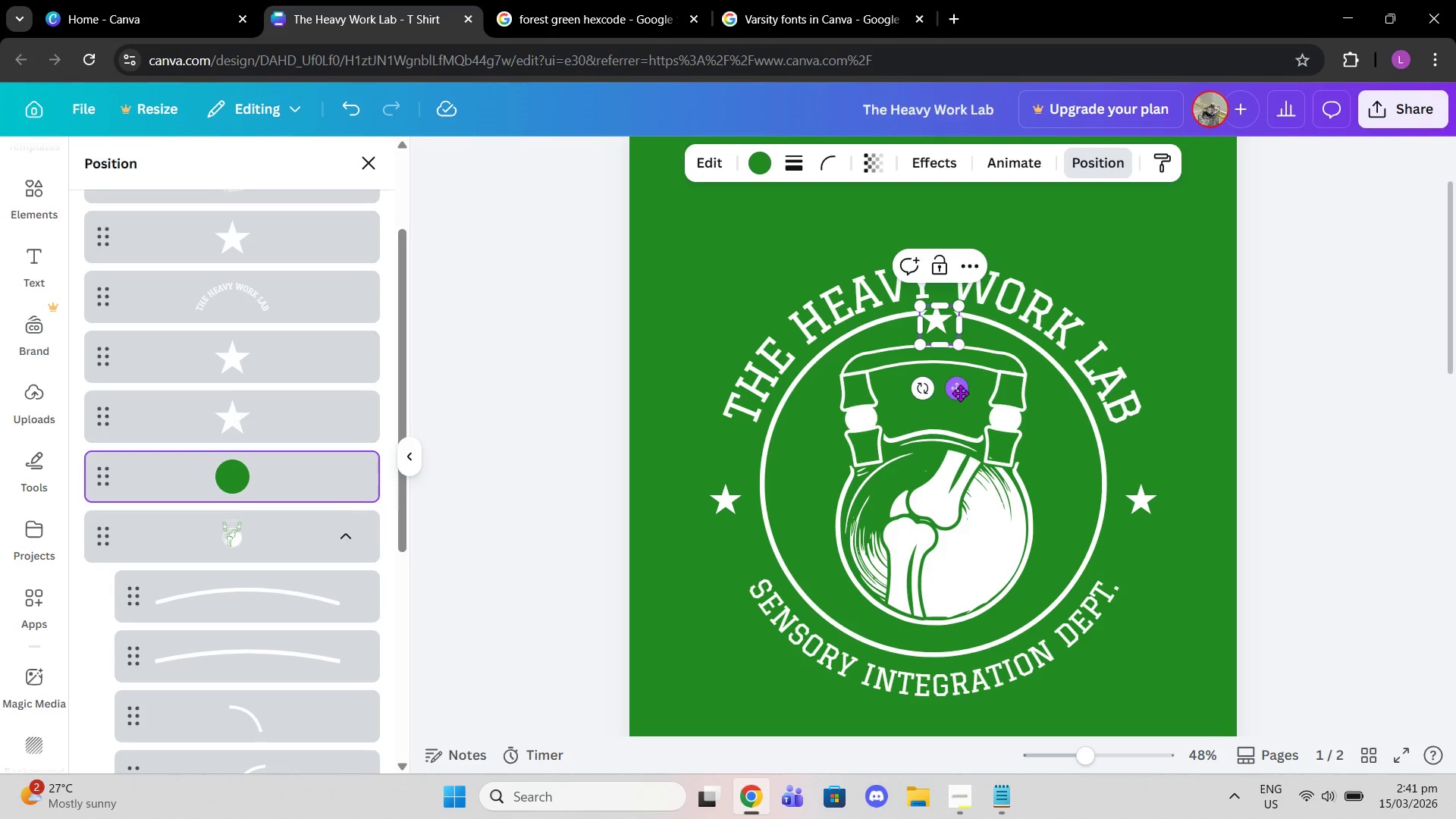 
left_click_drag(start_coordinate=[960, 394], to_coordinate=[956, 387])
 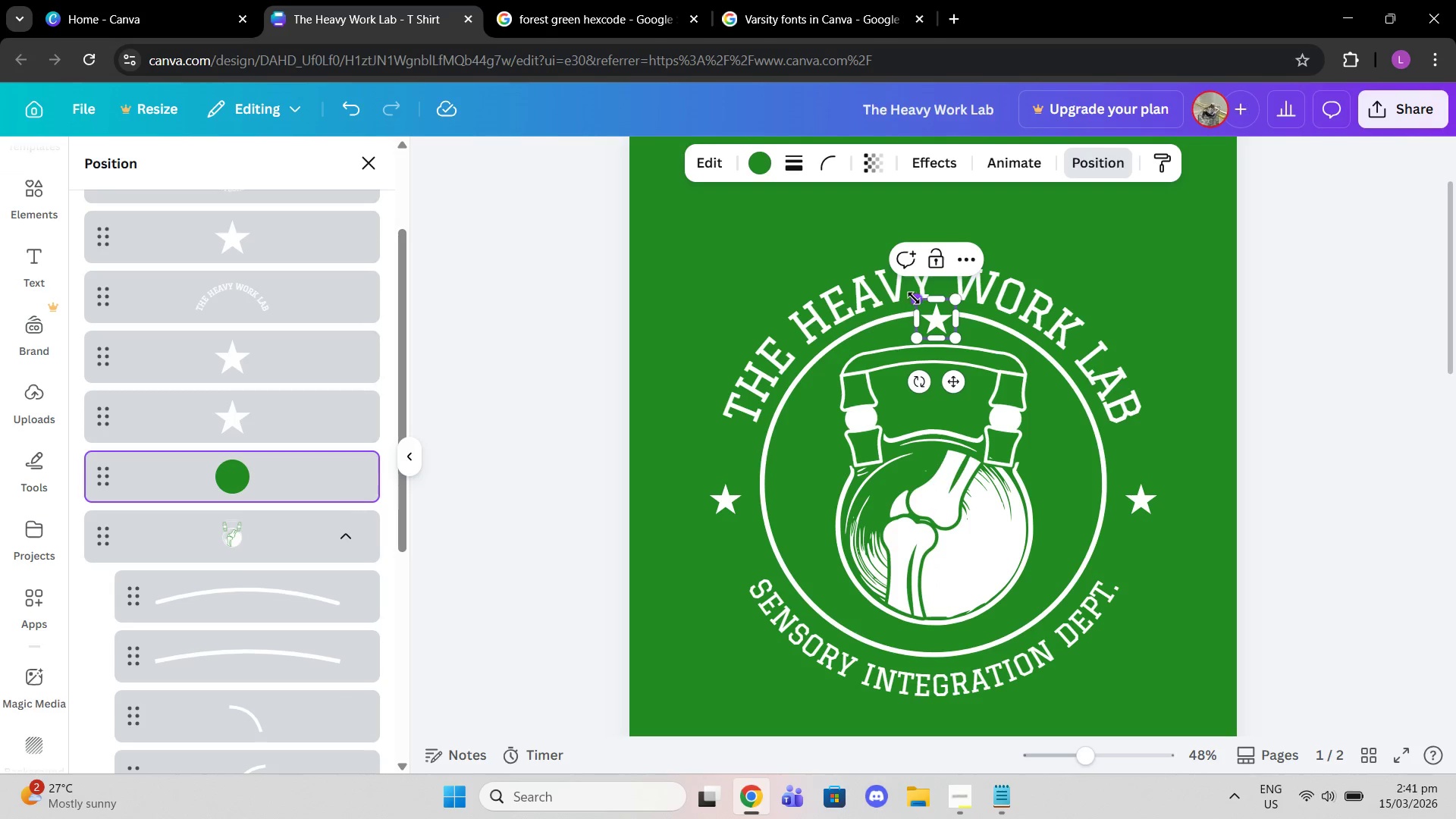 
left_click_drag(start_coordinate=[914, 298], to_coordinate=[917, 293])
 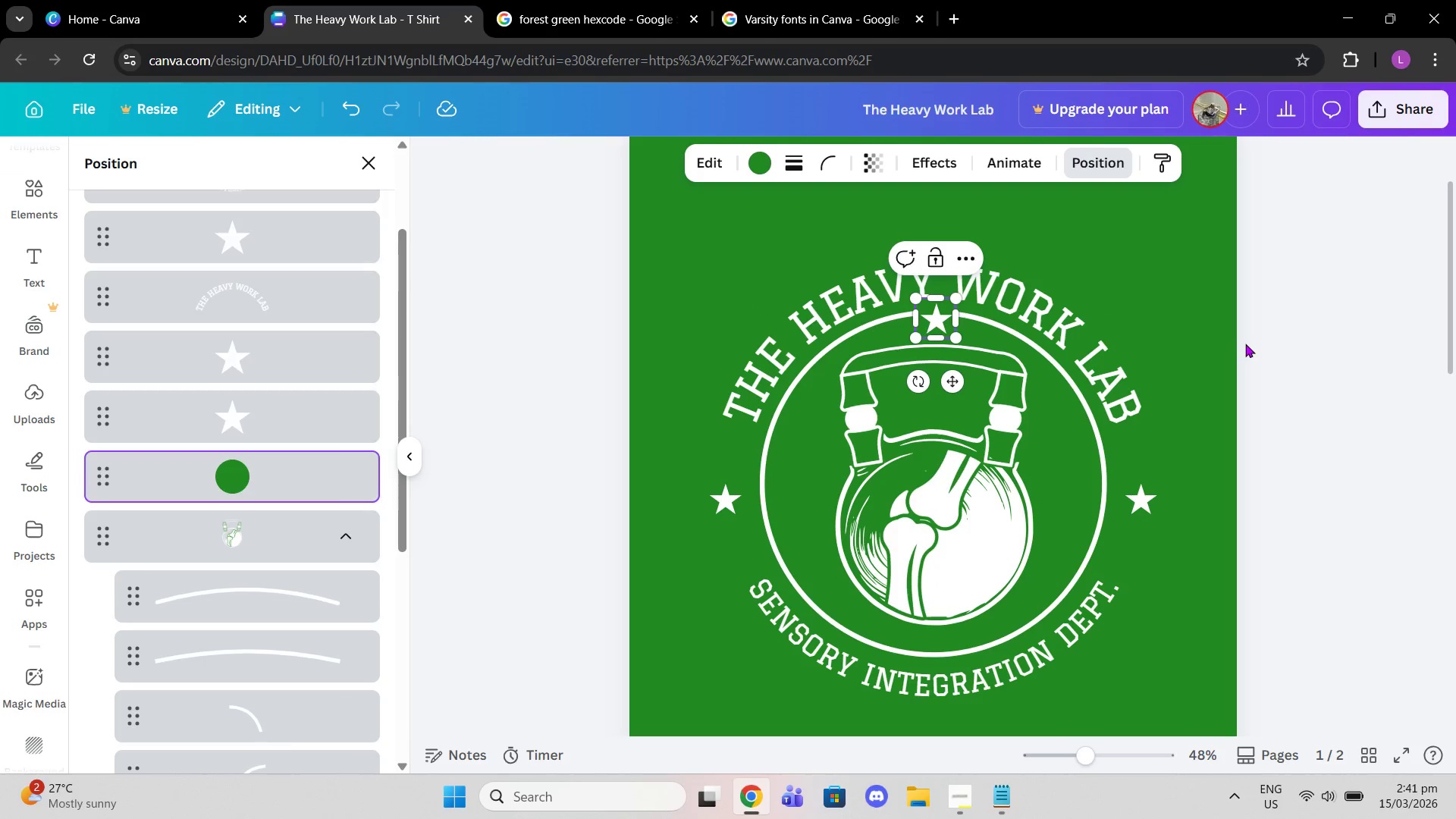 
double_click([1245, 344])
 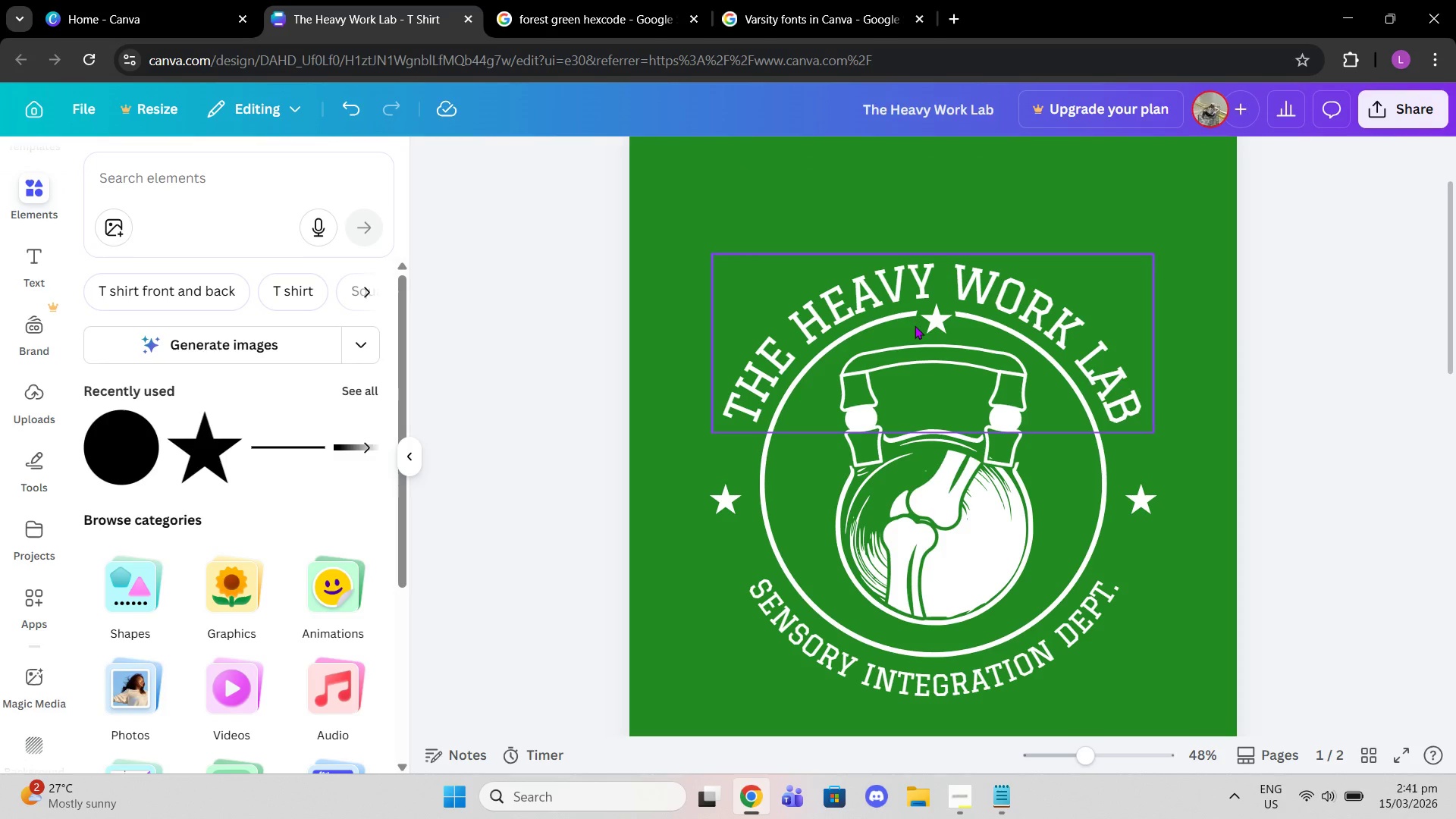 
left_click([924, 324])
 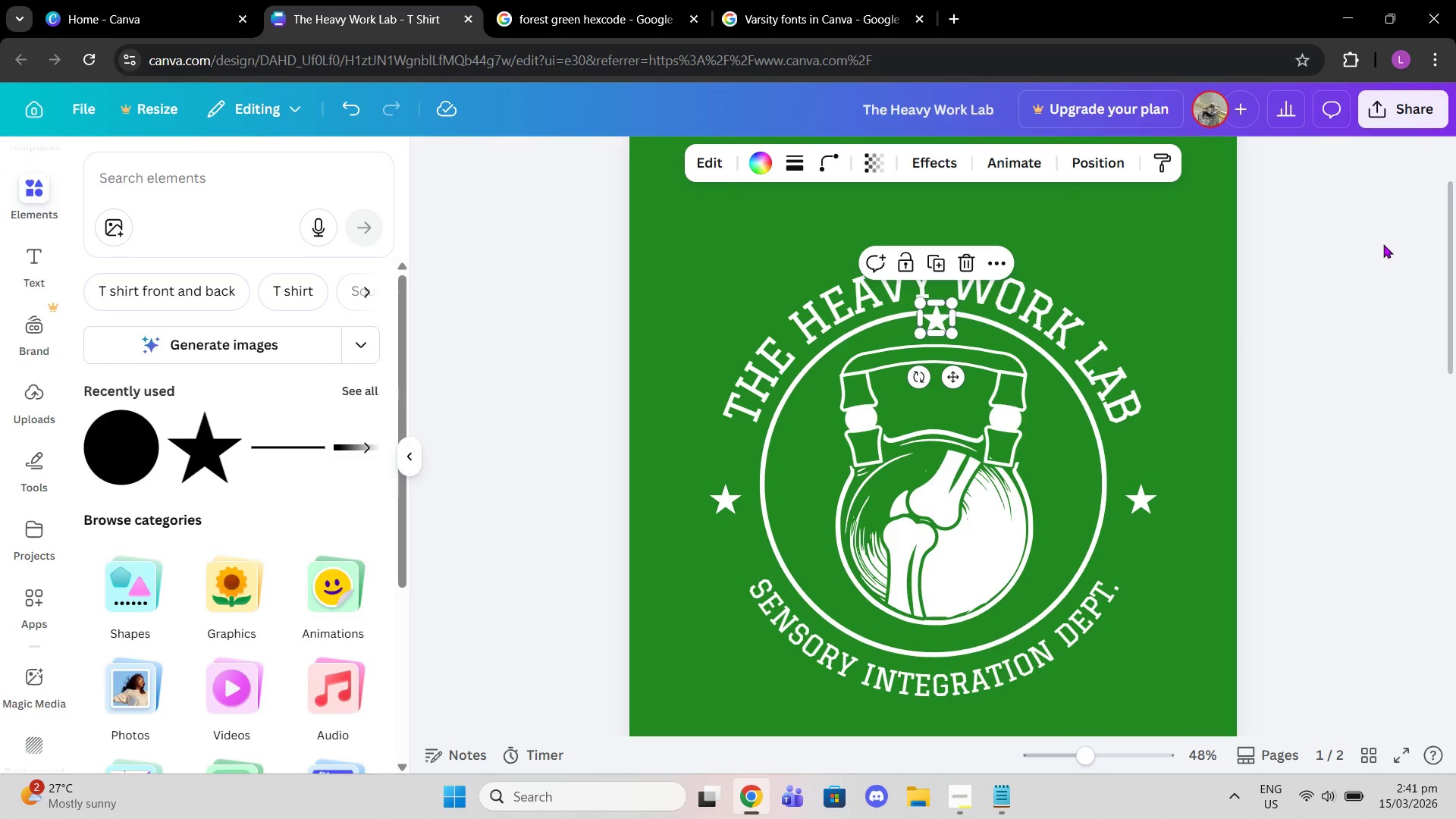 
wait(11.78)
 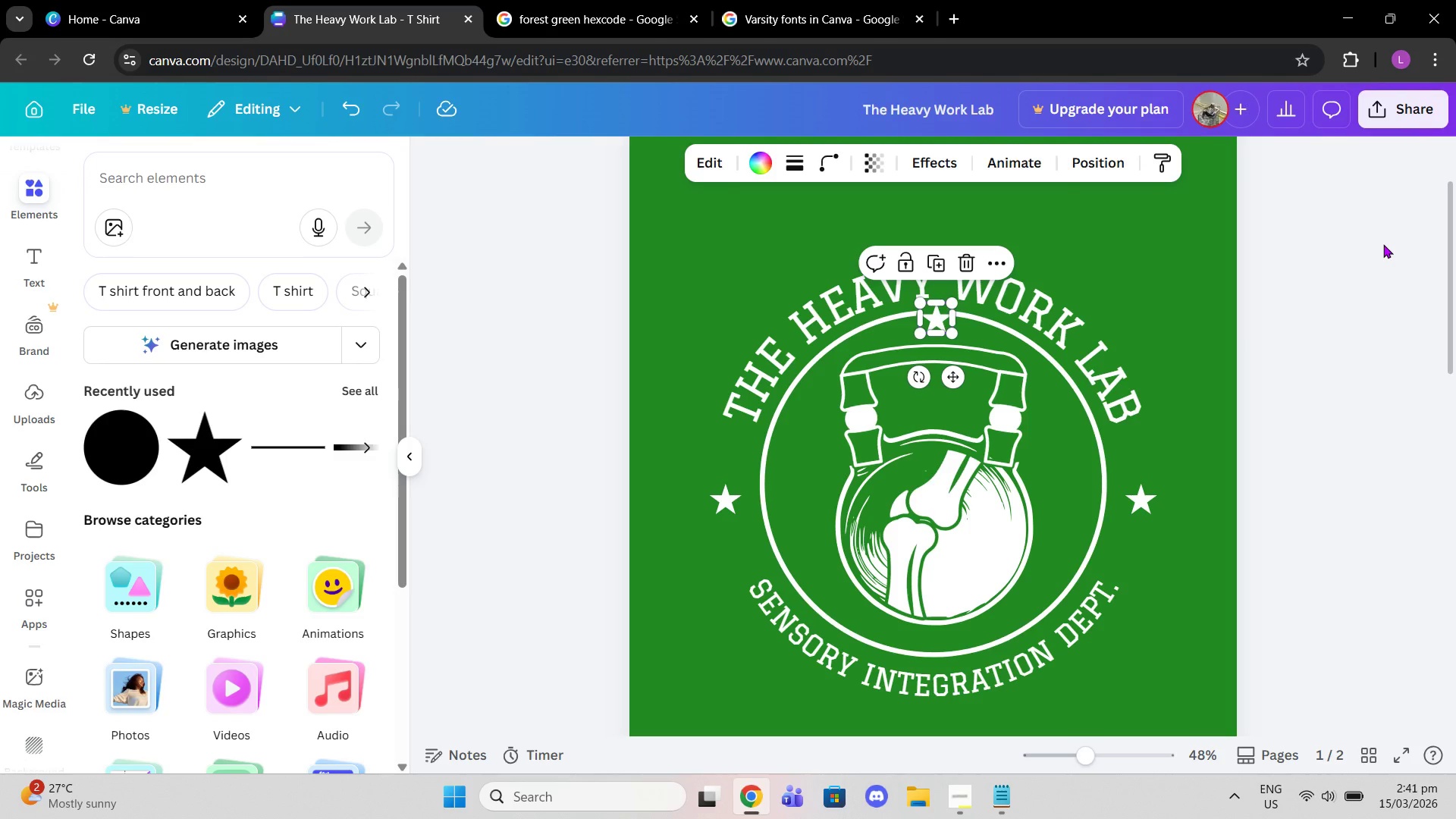 
left_click([837, 302])
 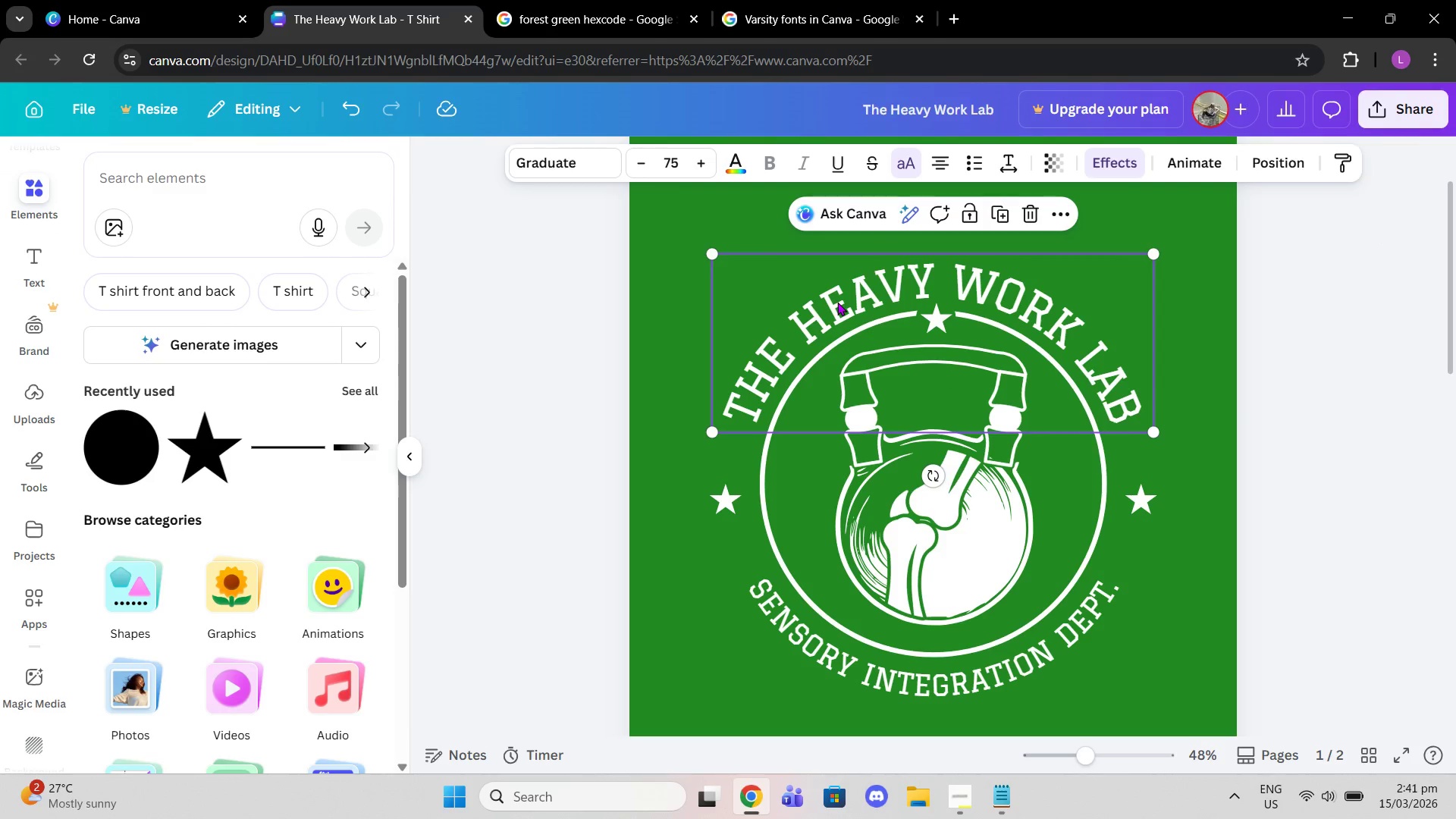 
left_click_drag(start_coordinate=[837, 302], to_coordinate=[839, 297])
 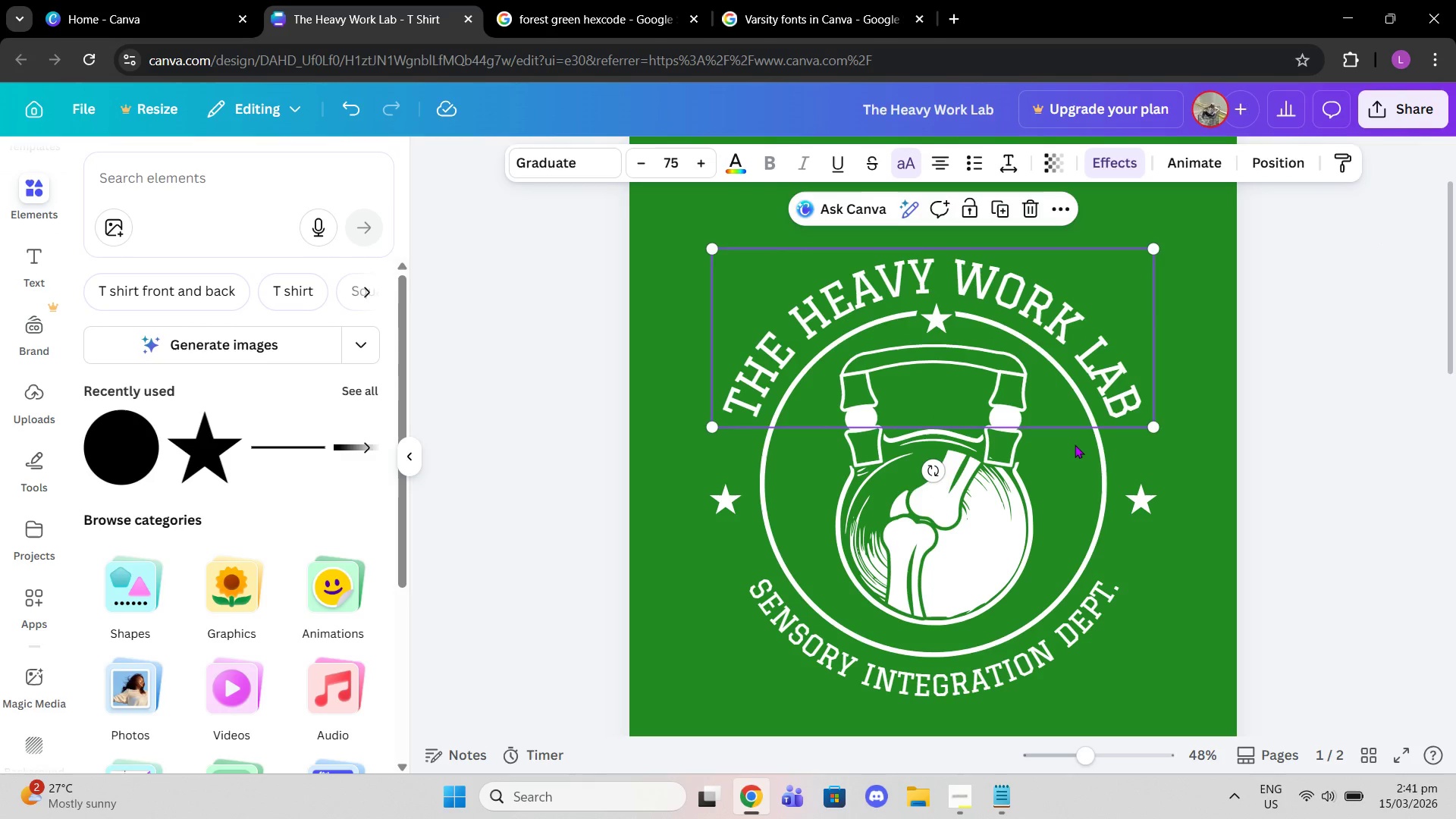 
scroll: coordinate [1075, 444], scroll_direction: down, amount: 1.0
 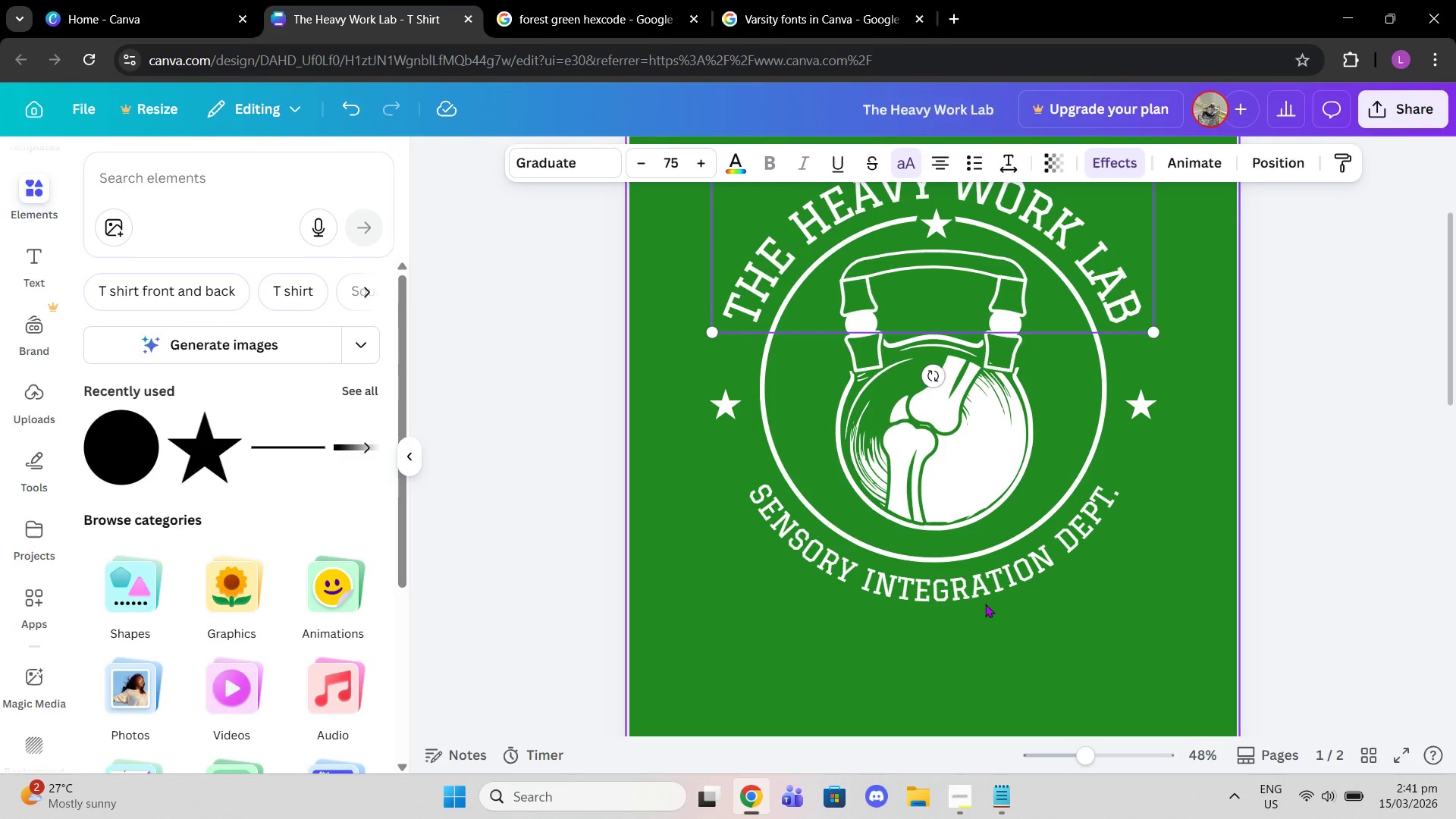 
left_click([981, 590])
 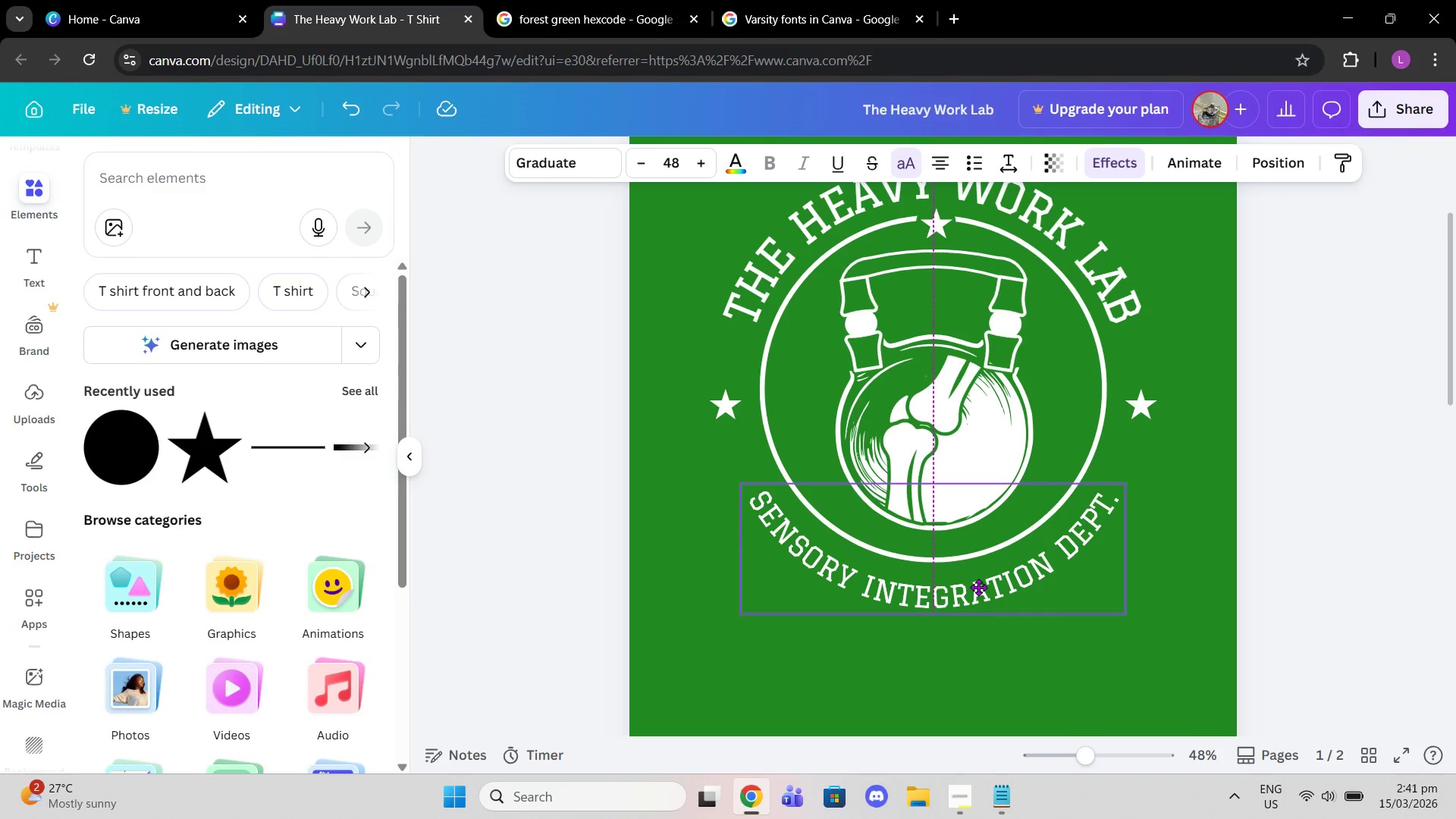 
left_click([1455, 278])
 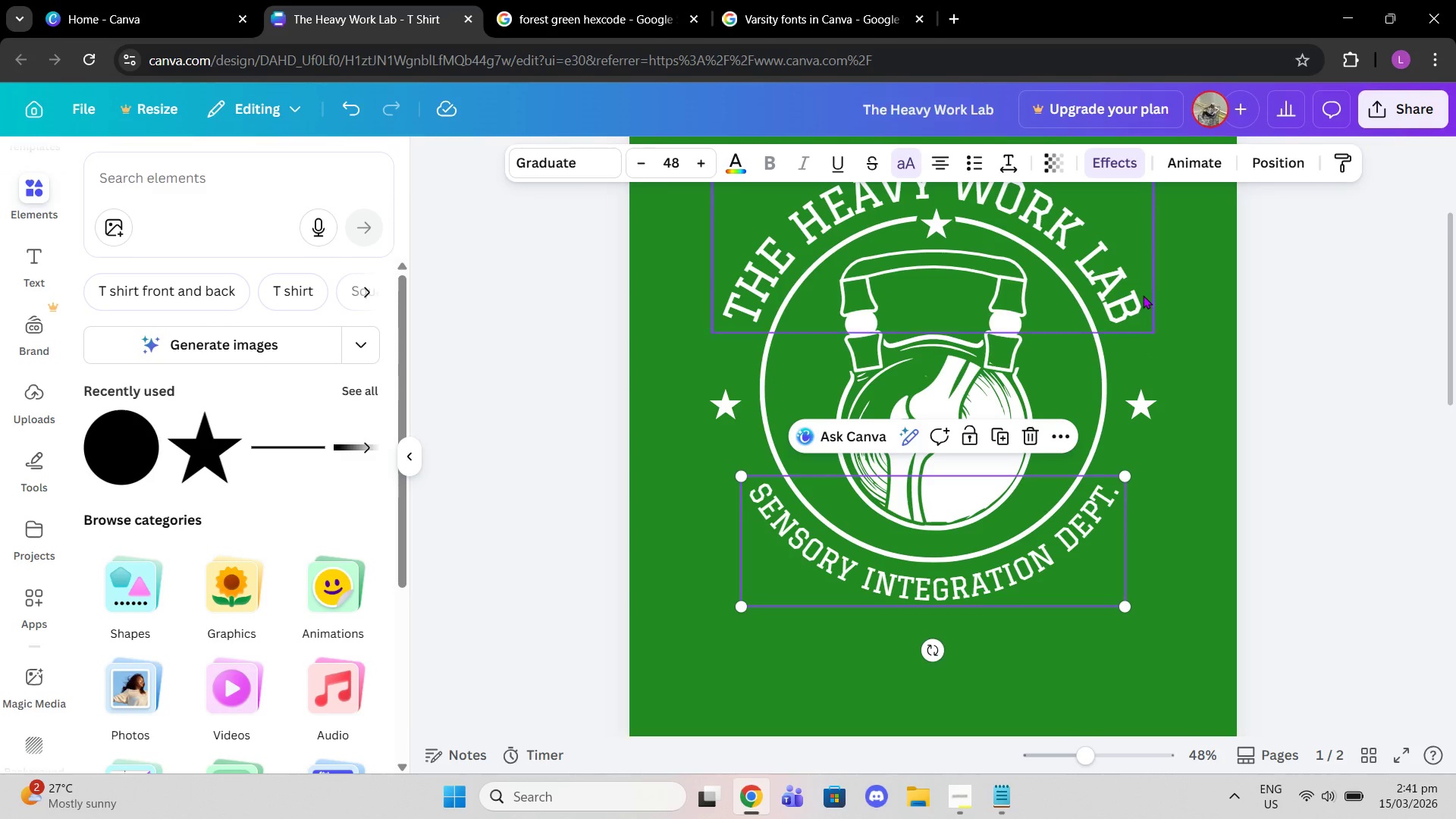 
scroll: coordinate [1142, 295], scroll_direction: up, amount: 1.0
 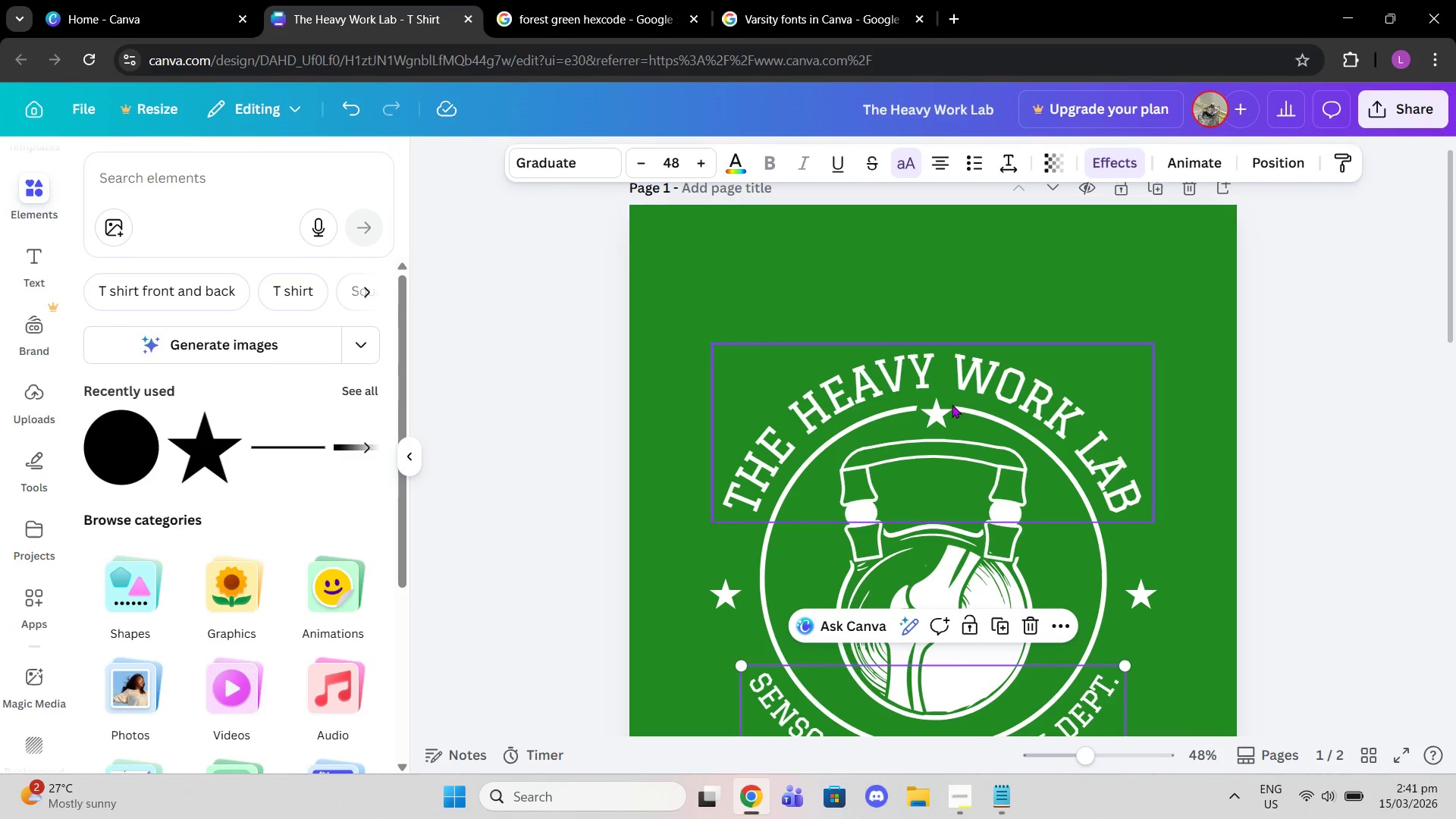 
left_click([936, 408])
 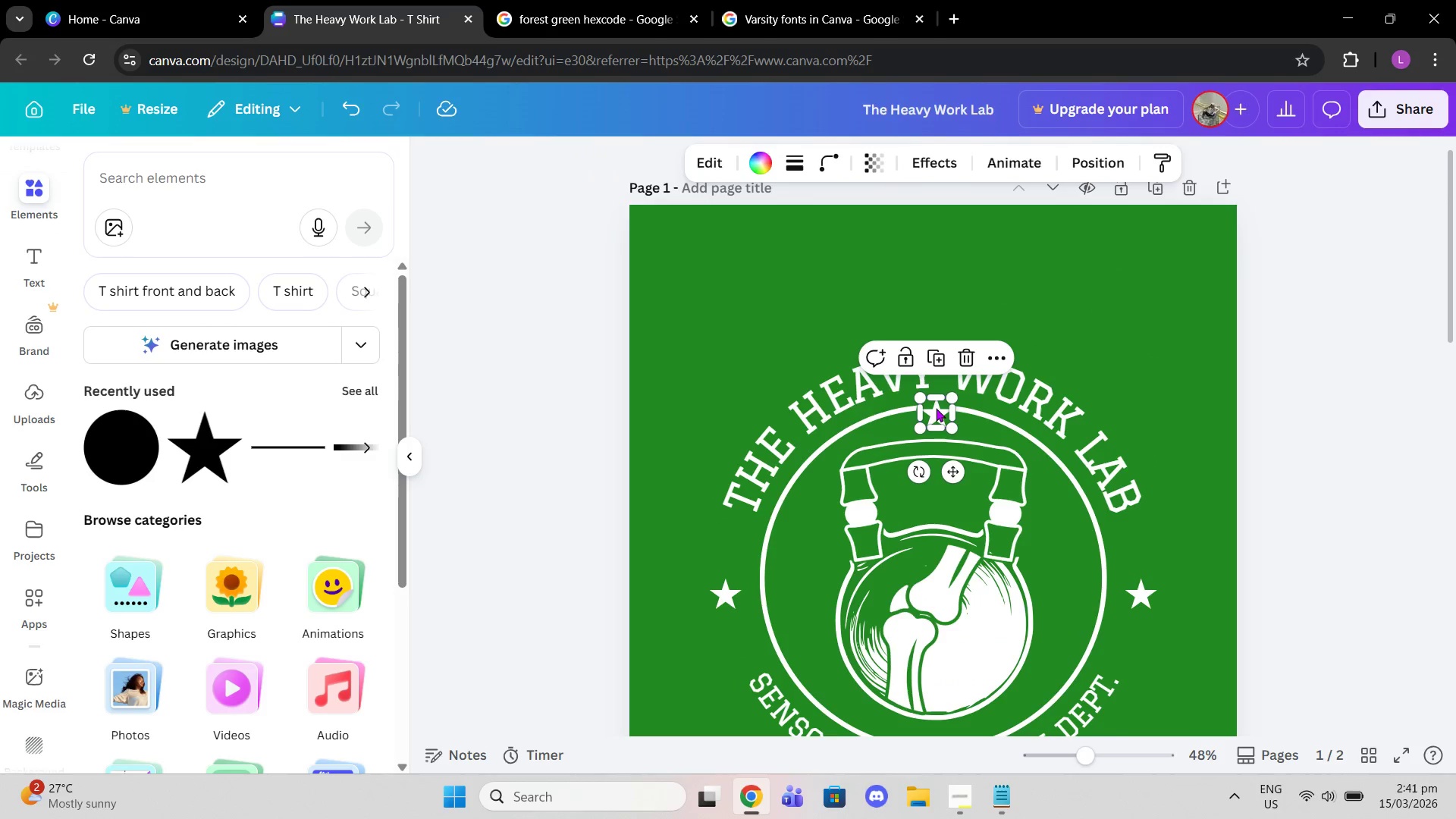 
left_click_drag(start_coordinate=[936, 408], to_coordinate=[936, 402])
 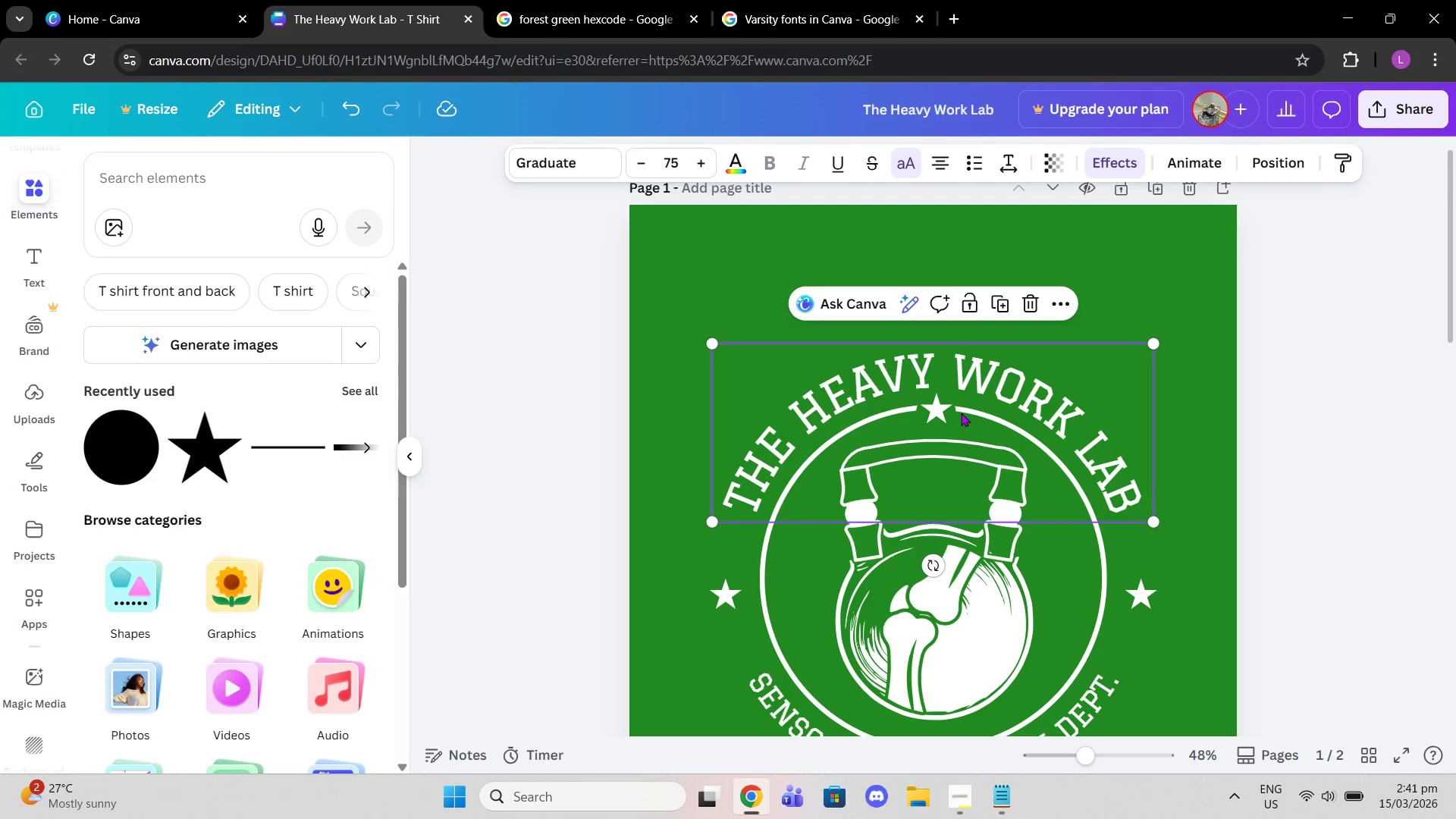 
double_click([940, 401])
 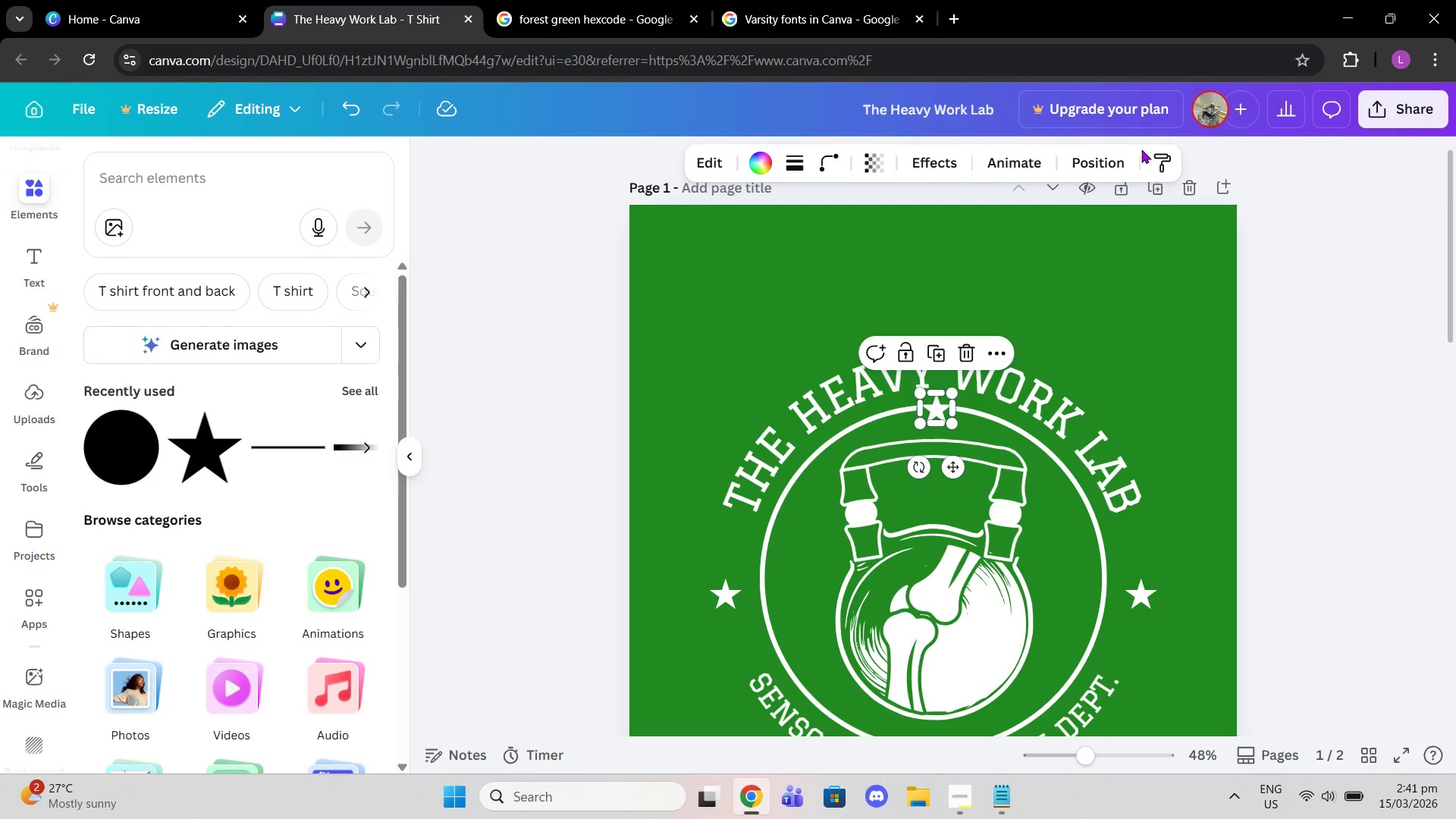 
left_click([1113, 162])
 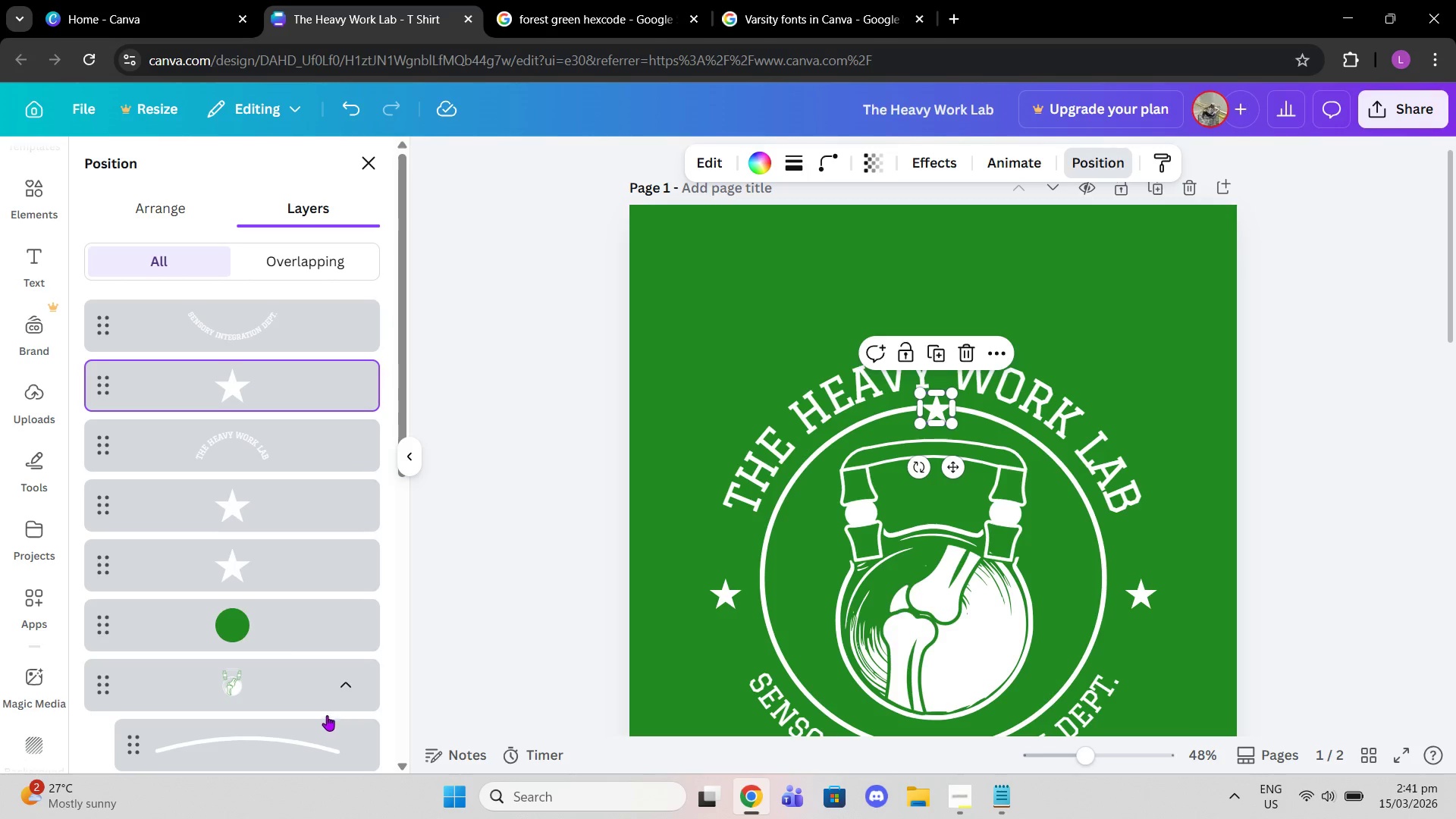 
left_click([269, 621])
 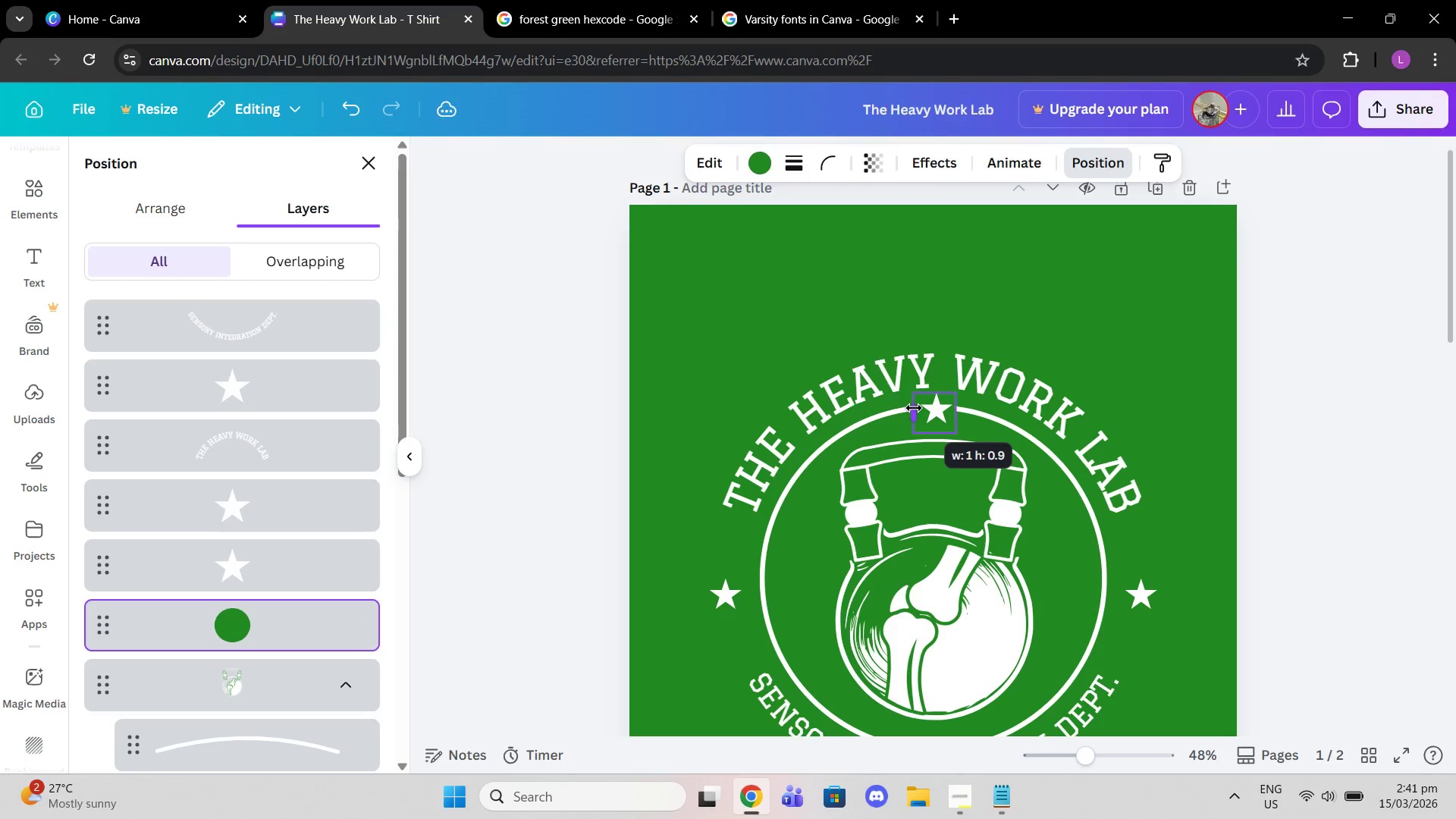 
left_click_drag(start_coordinate=[955, 416], to_coordinate=[959, 416])
 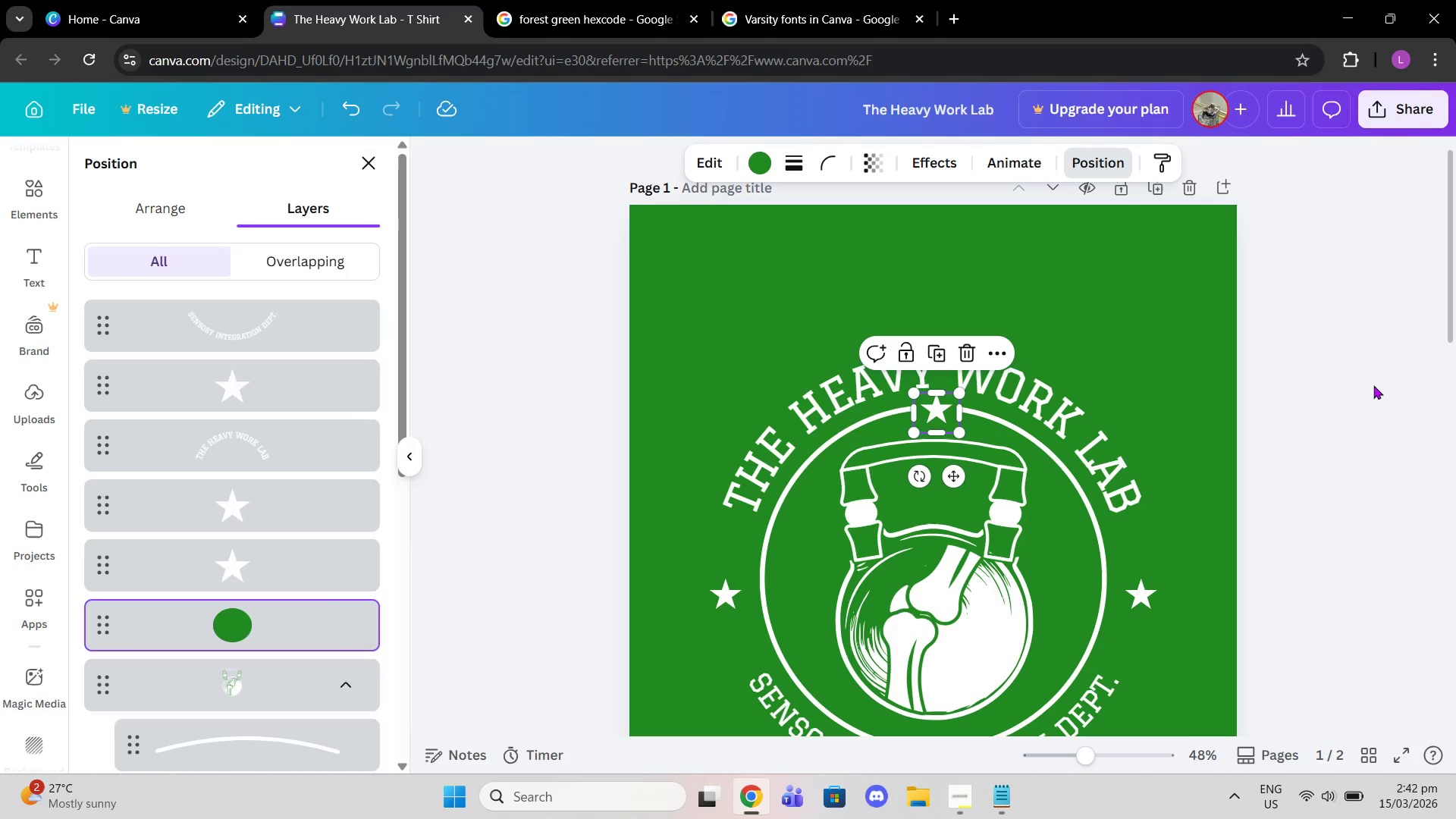 
double_click([1373, 385])
 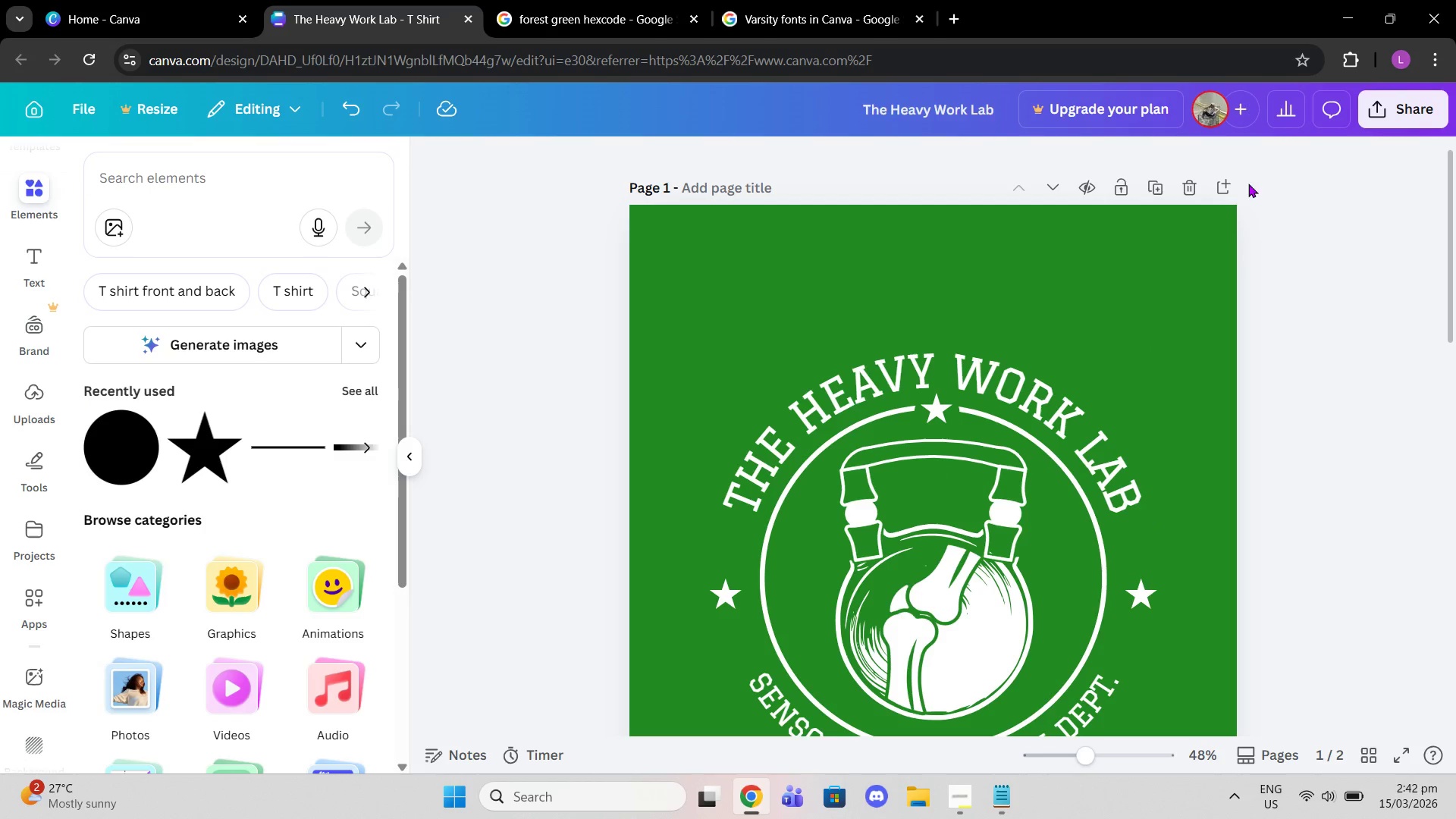 
left_click([953, 414])
 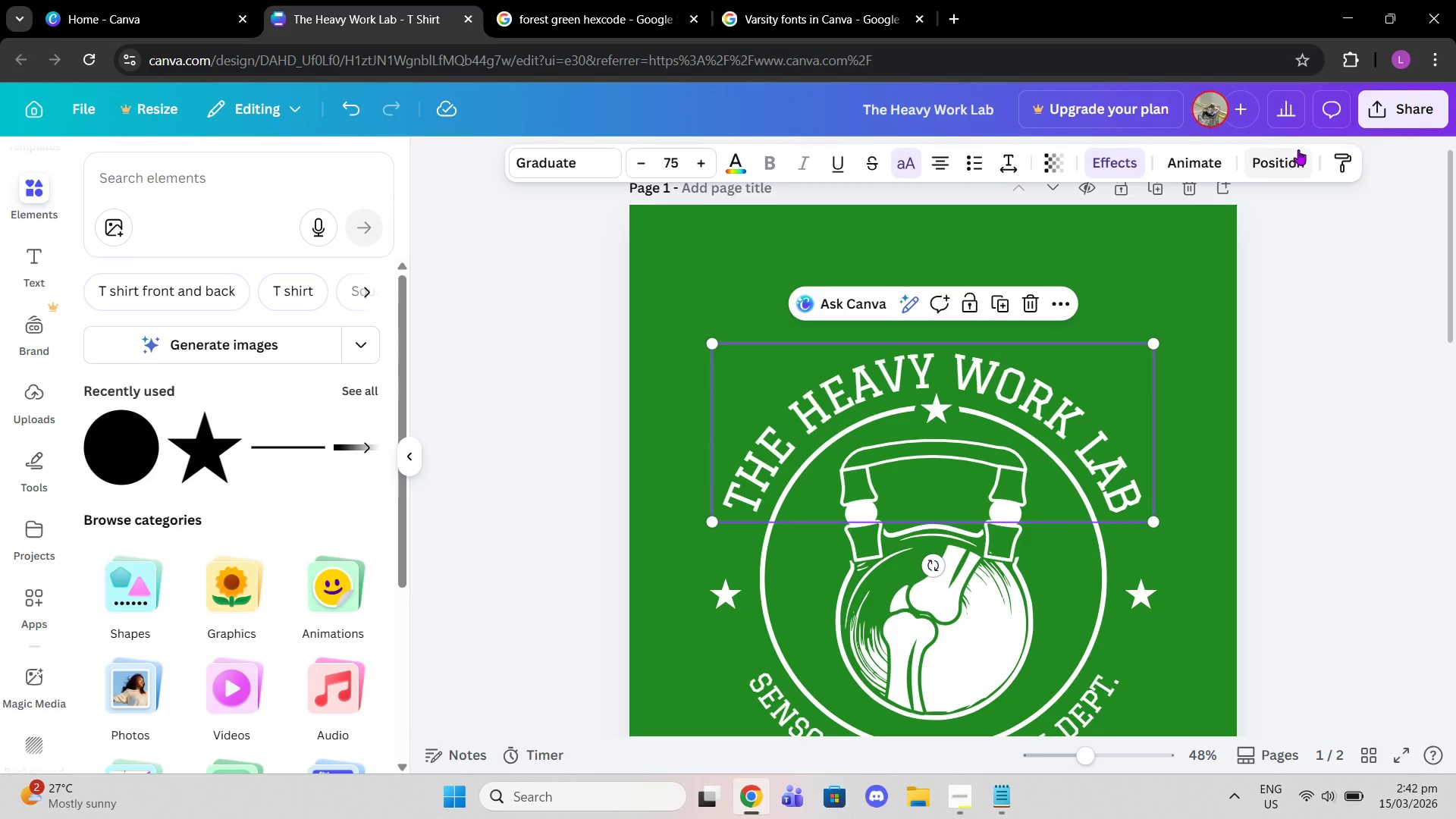 
left_click([1278, 165])
 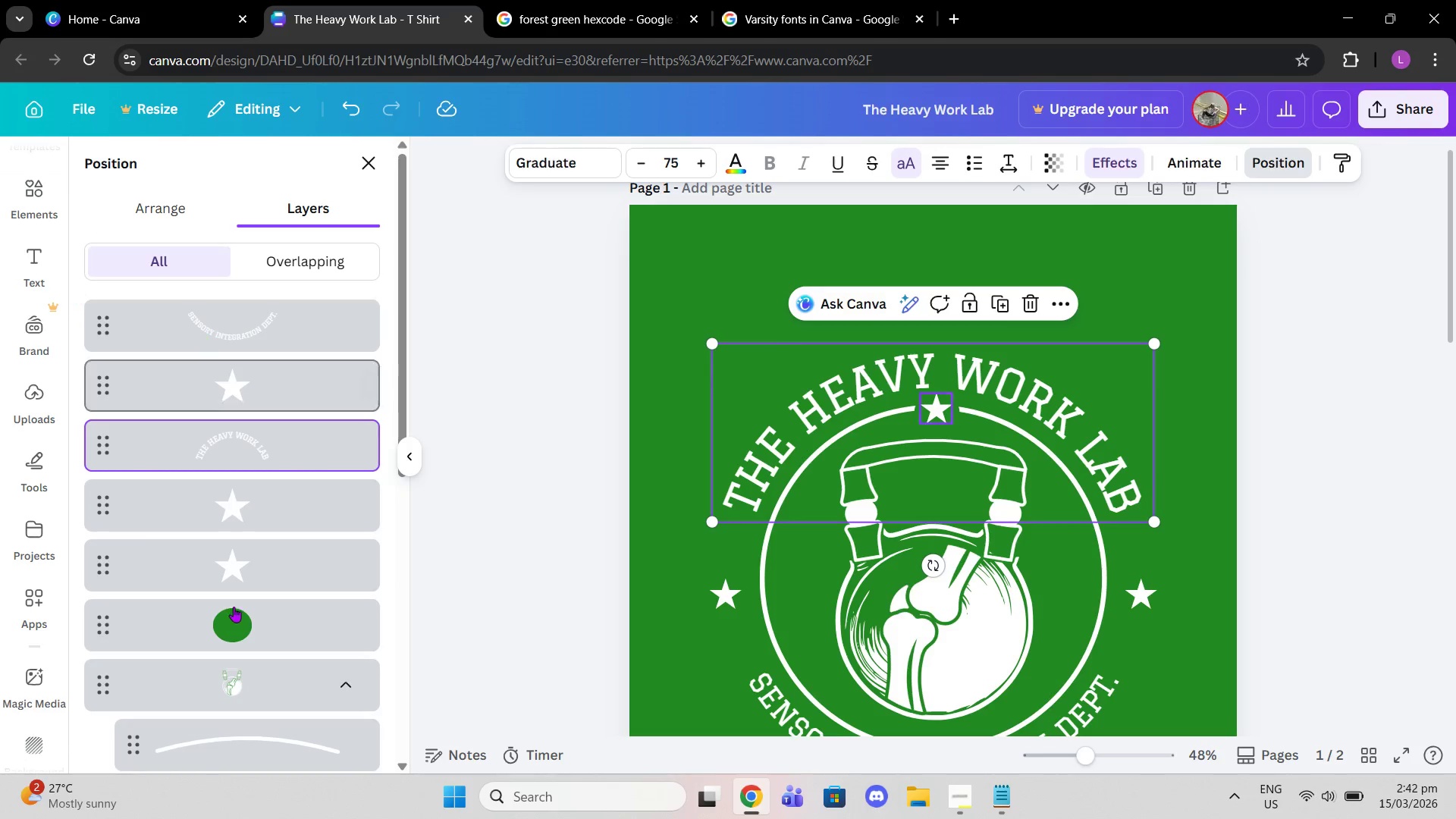 
left_click([237, 647])
 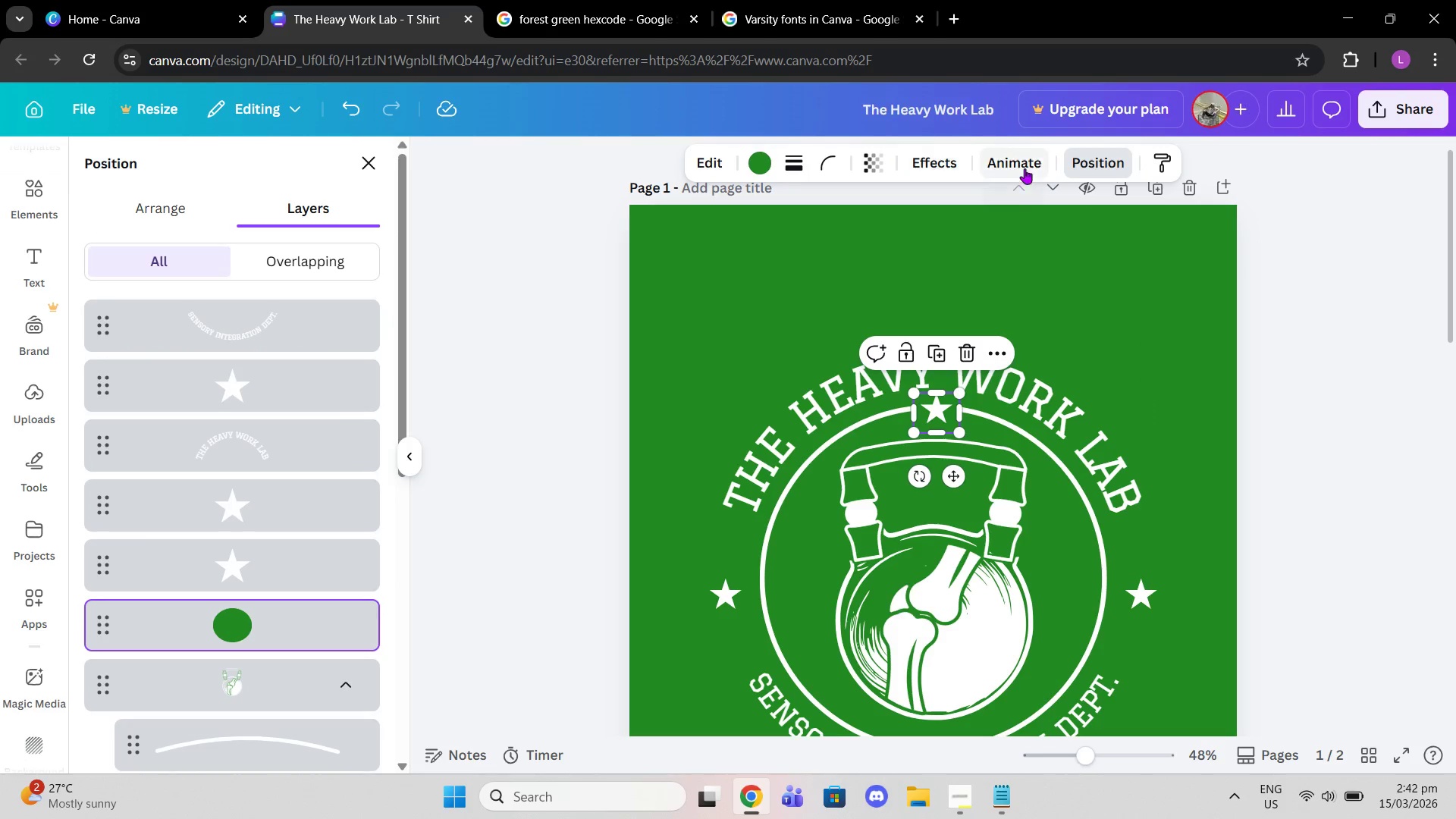 
left_click([949, 164])
 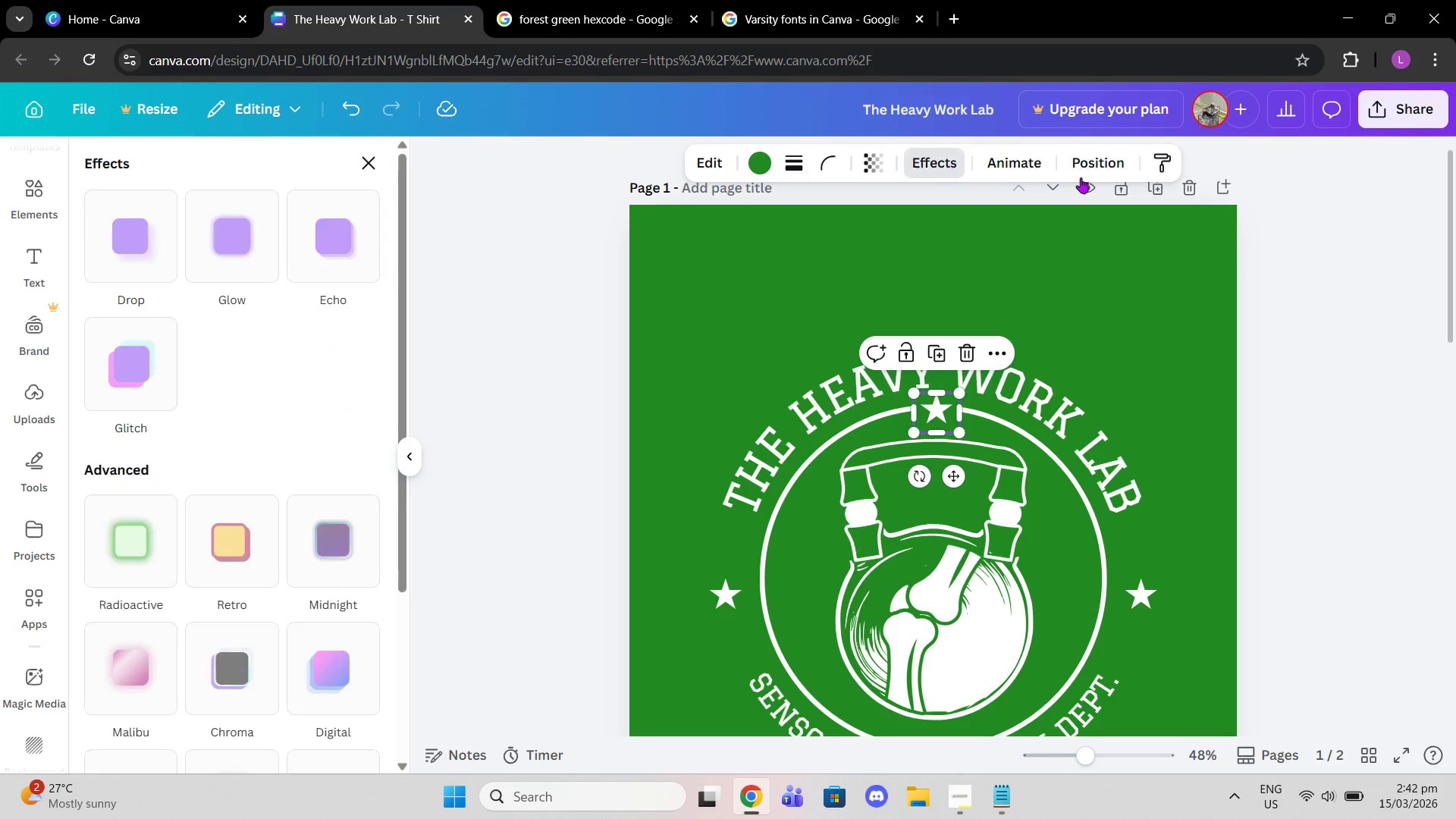 
left_click([1081, 177])
 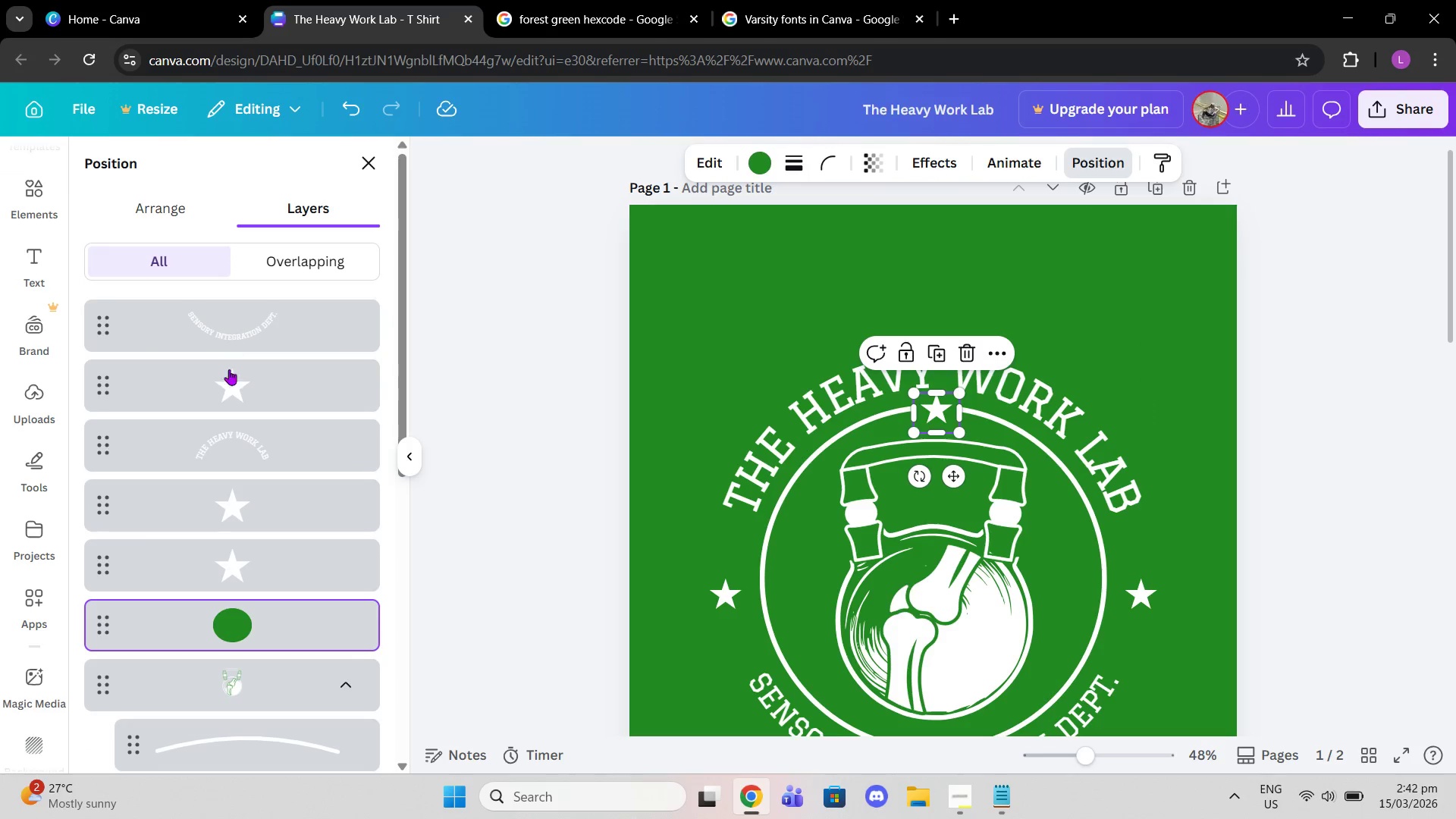 
left_click_drag(start_coordinate=[176, 179], to_coordinate=[176, 188])
 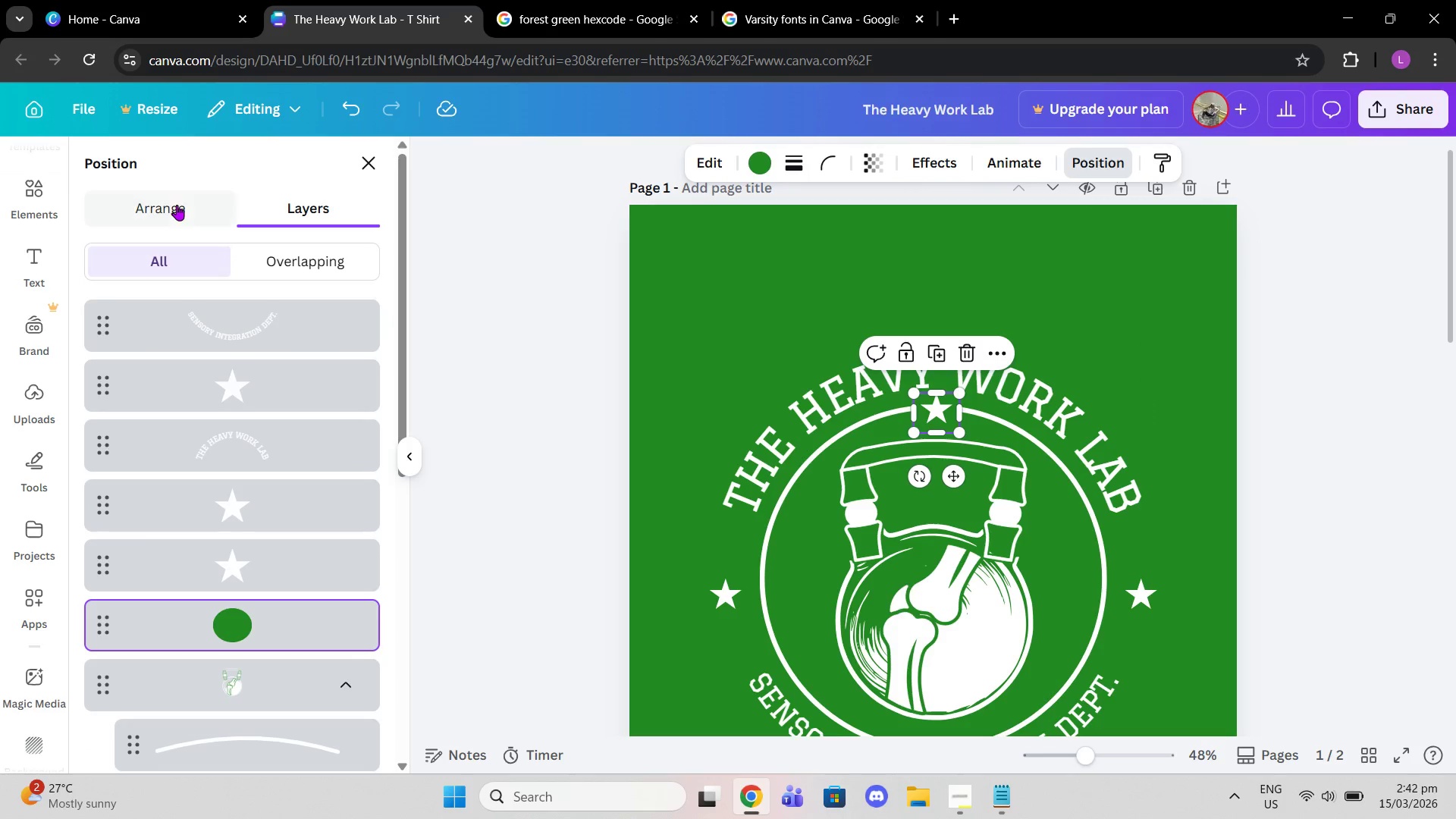 
double_click([177, 205])
 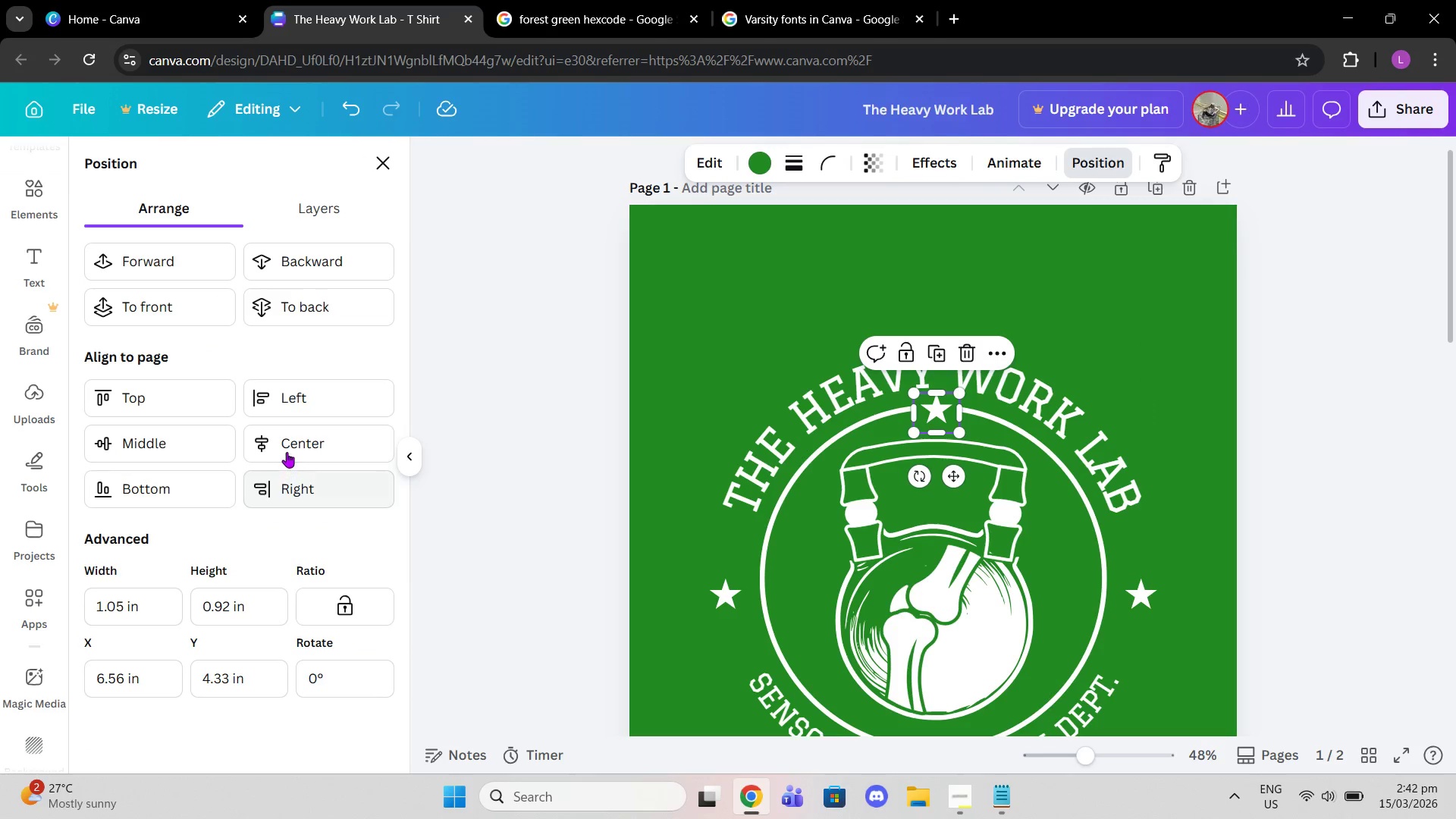 
left_click([286, 443])
 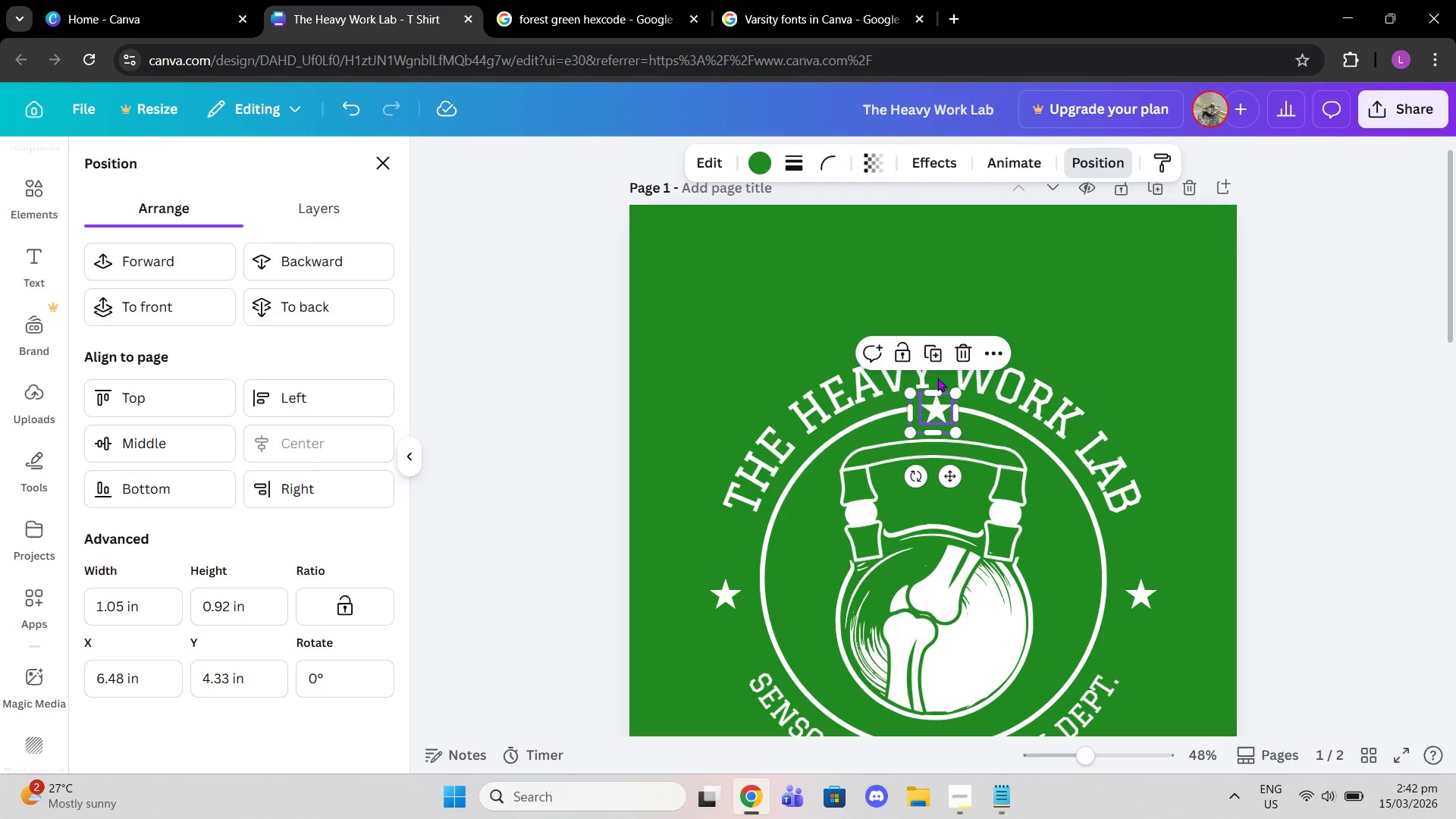 
left_click([953, 352])
 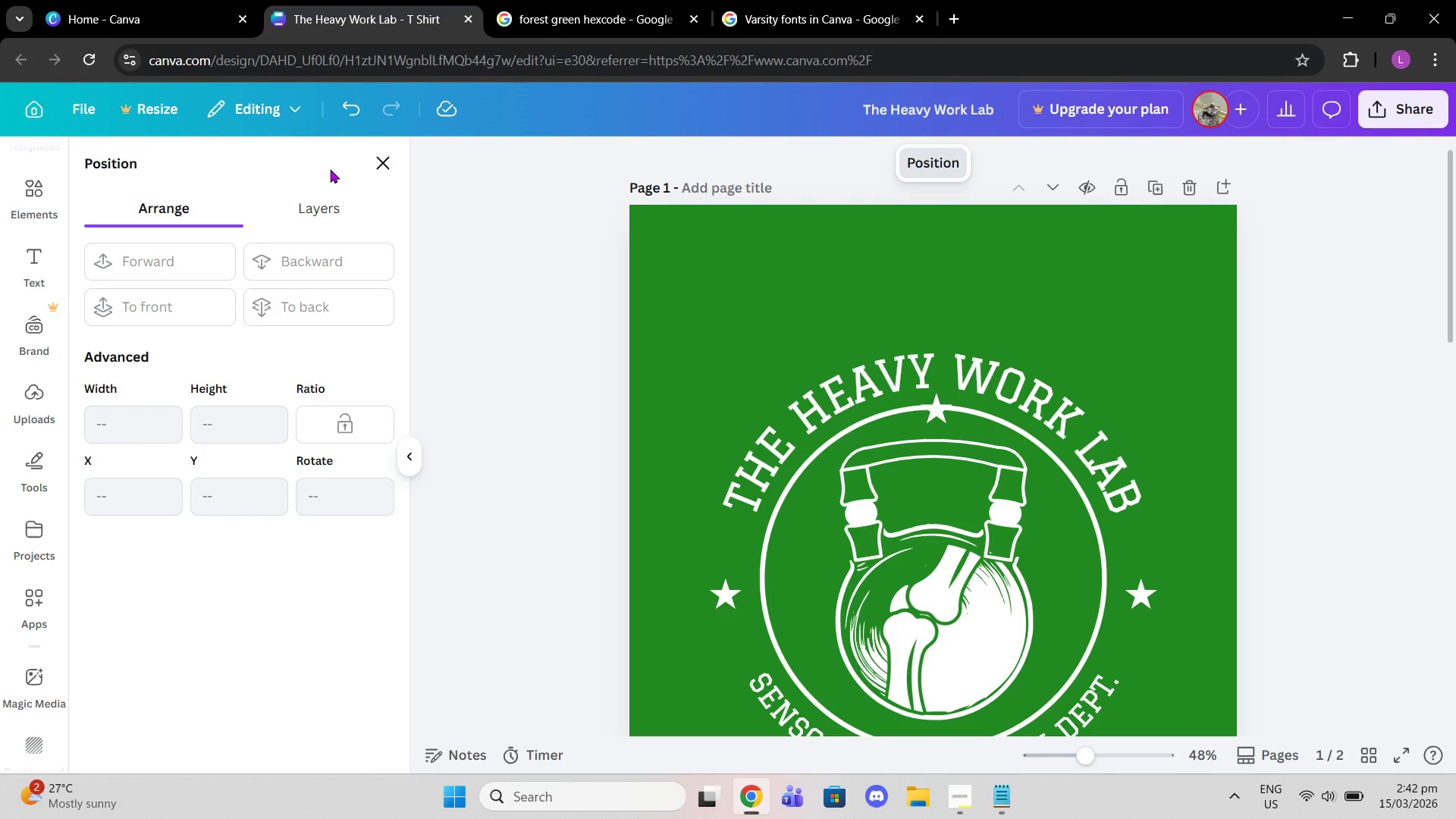 
left_click([389, 180])
 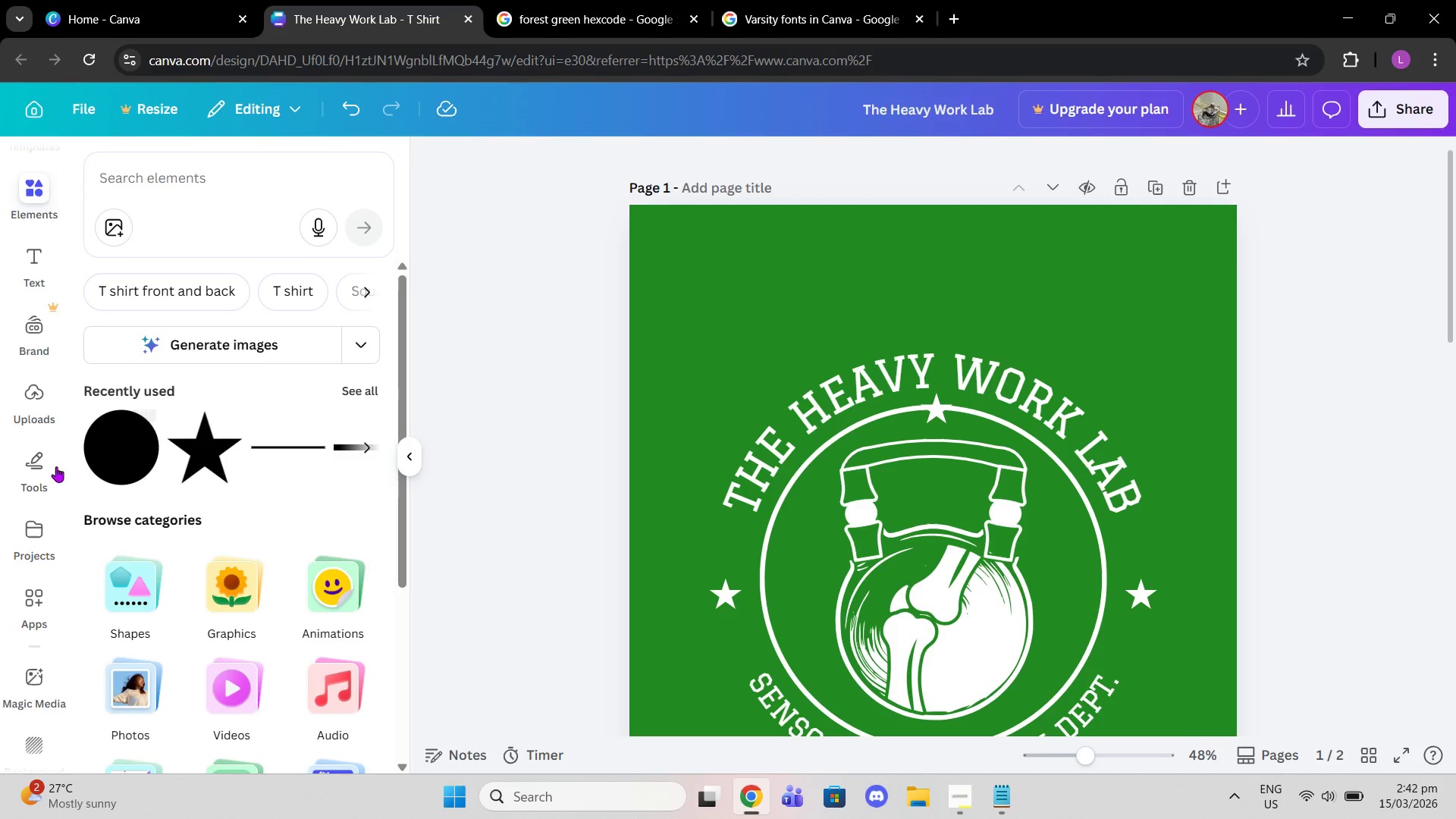 
left_click([162, 450])
 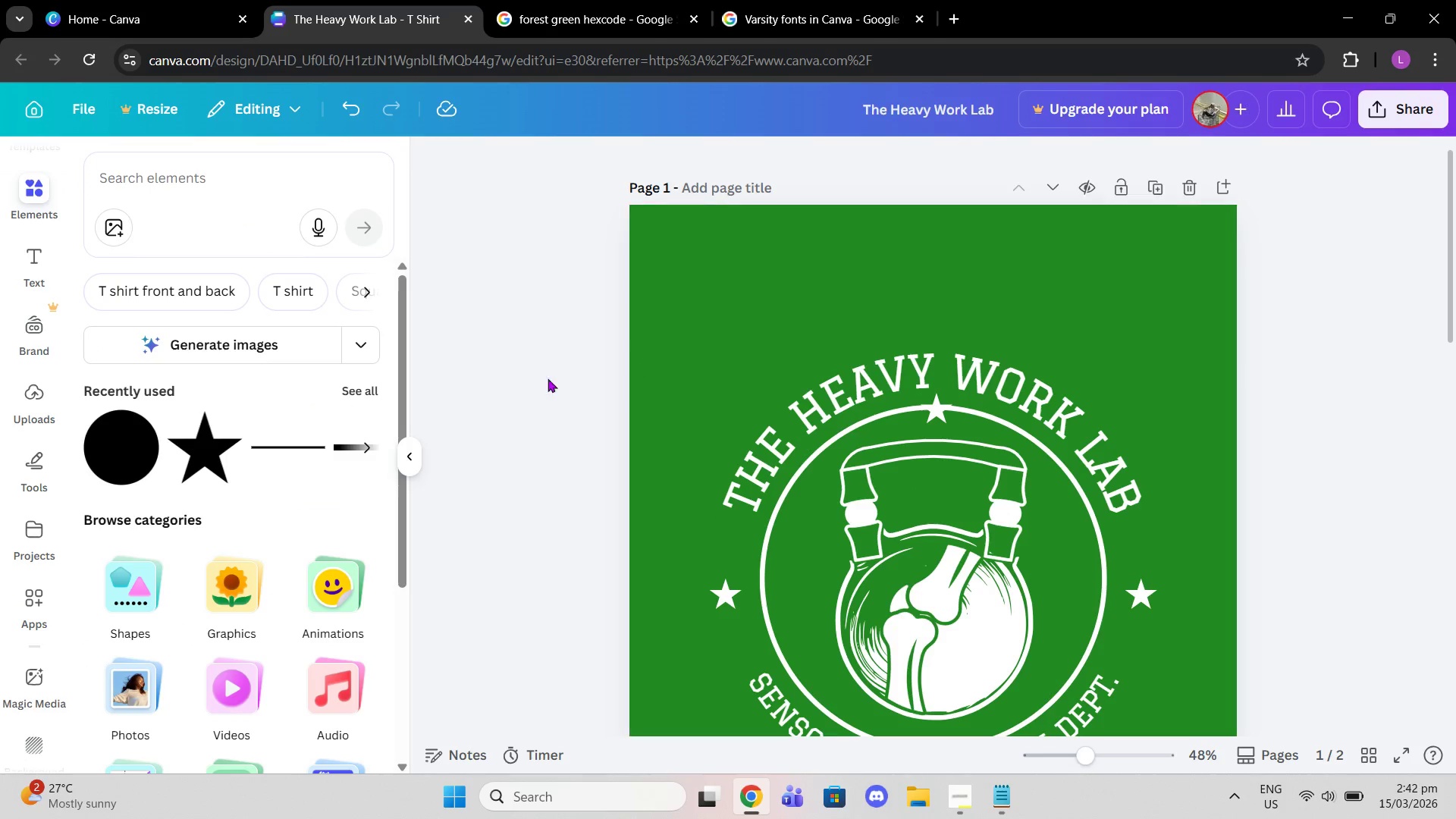 
left_click([107, 460])
 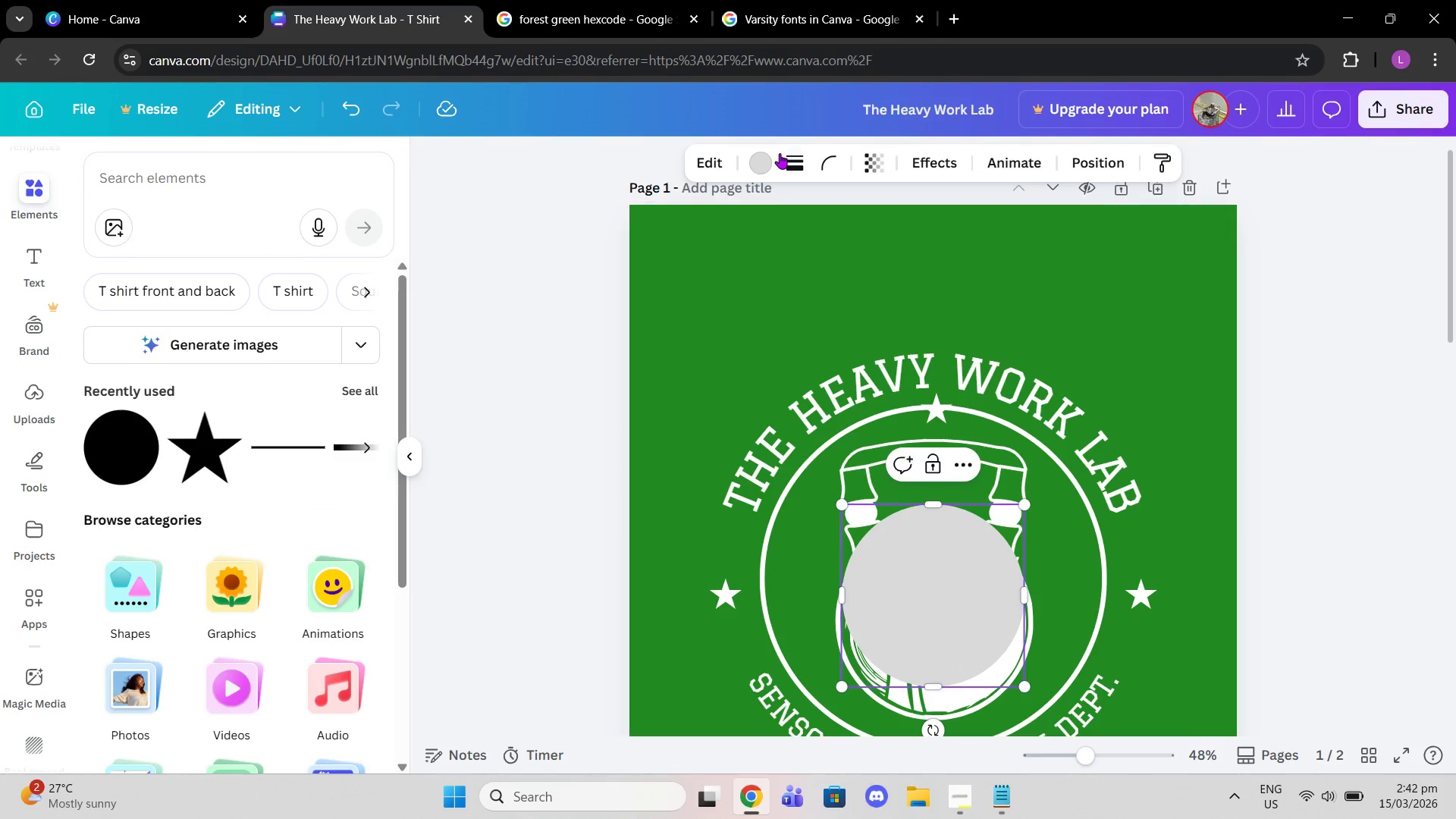 
left_click([758, 158])
 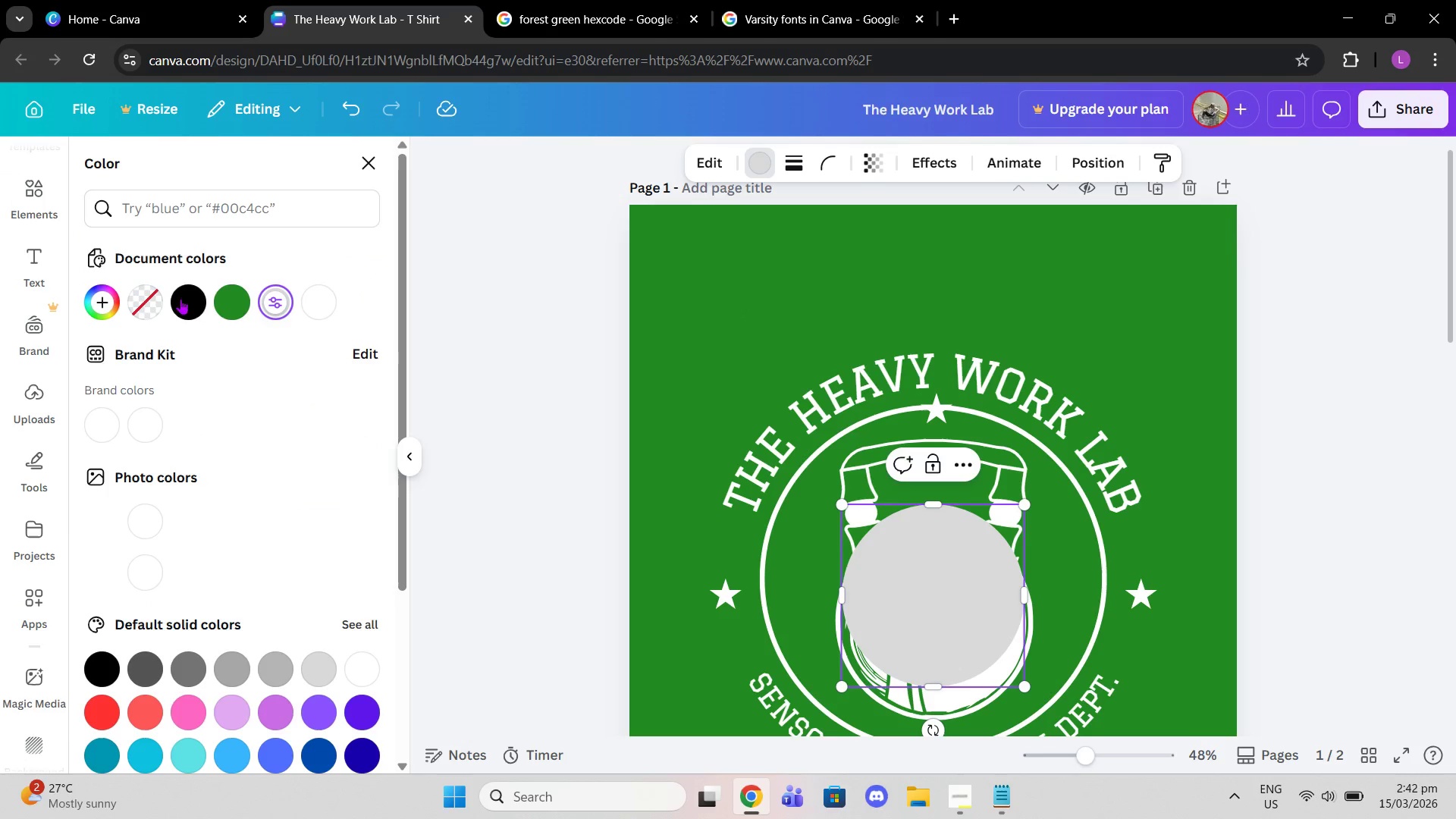 
left_click([215, 300])
 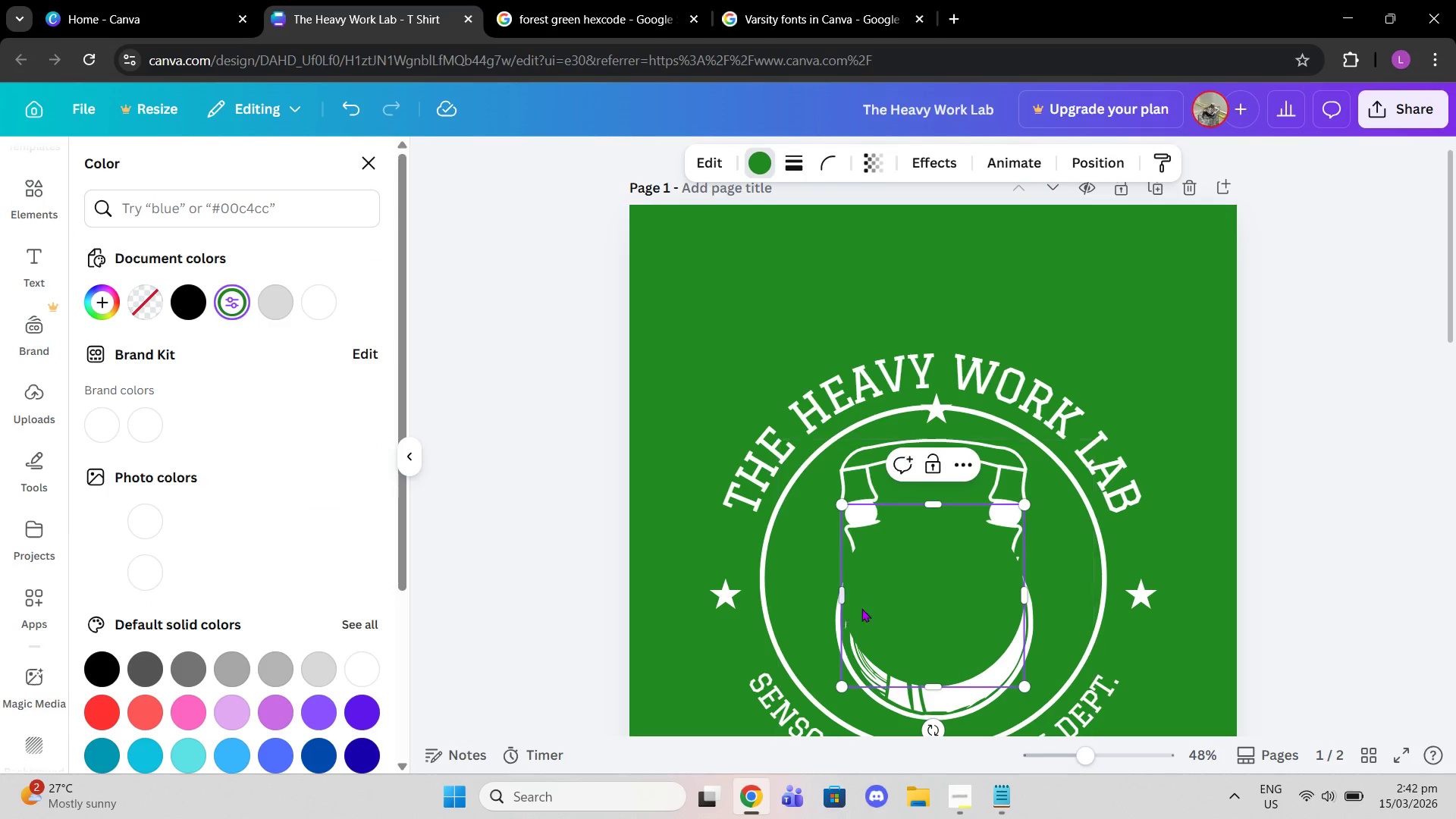 
left_click_drag(start_coordinate=[916, 605], to_coordinate=[918, 473])
 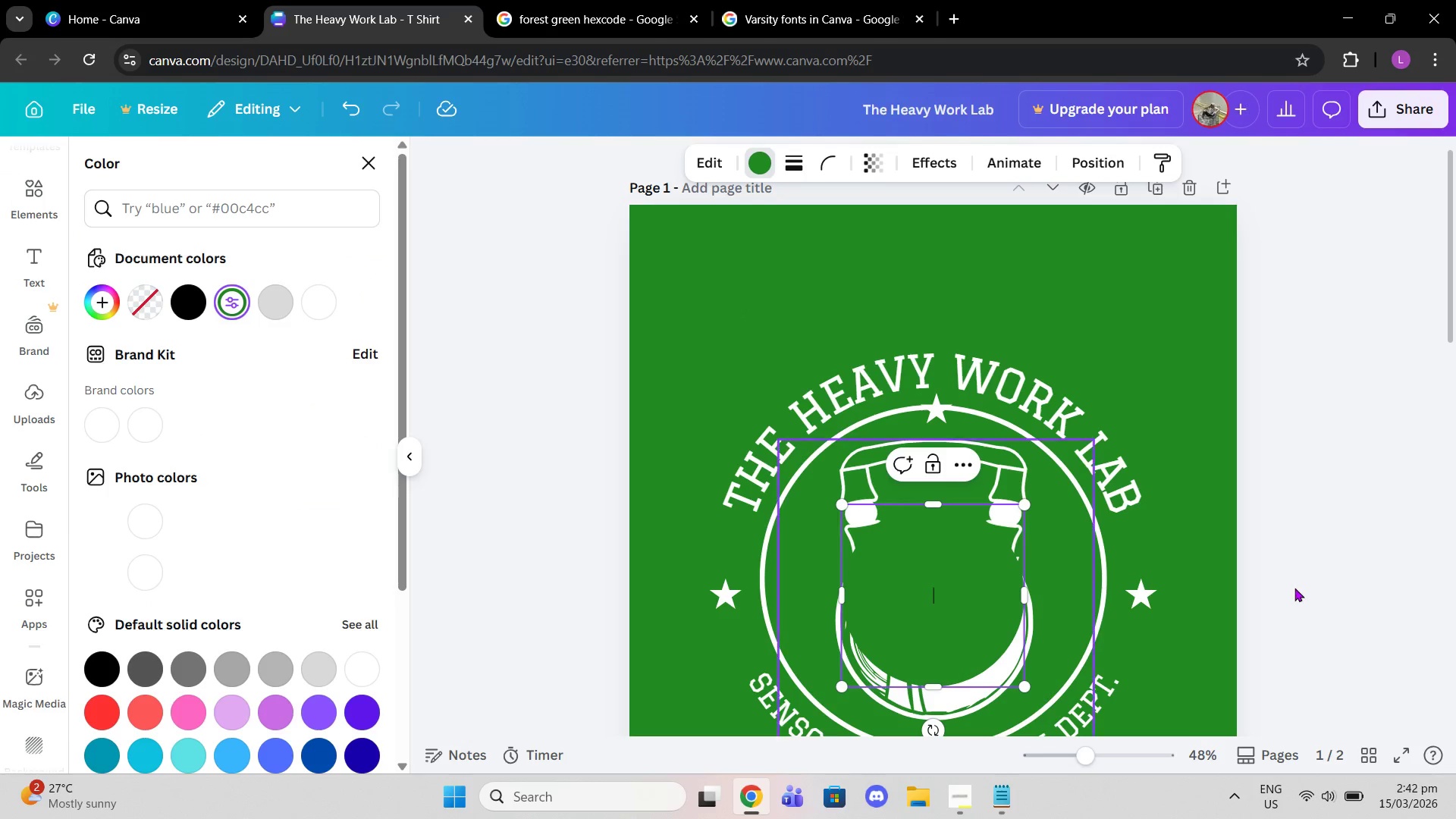 
double_click([1301, 586])
 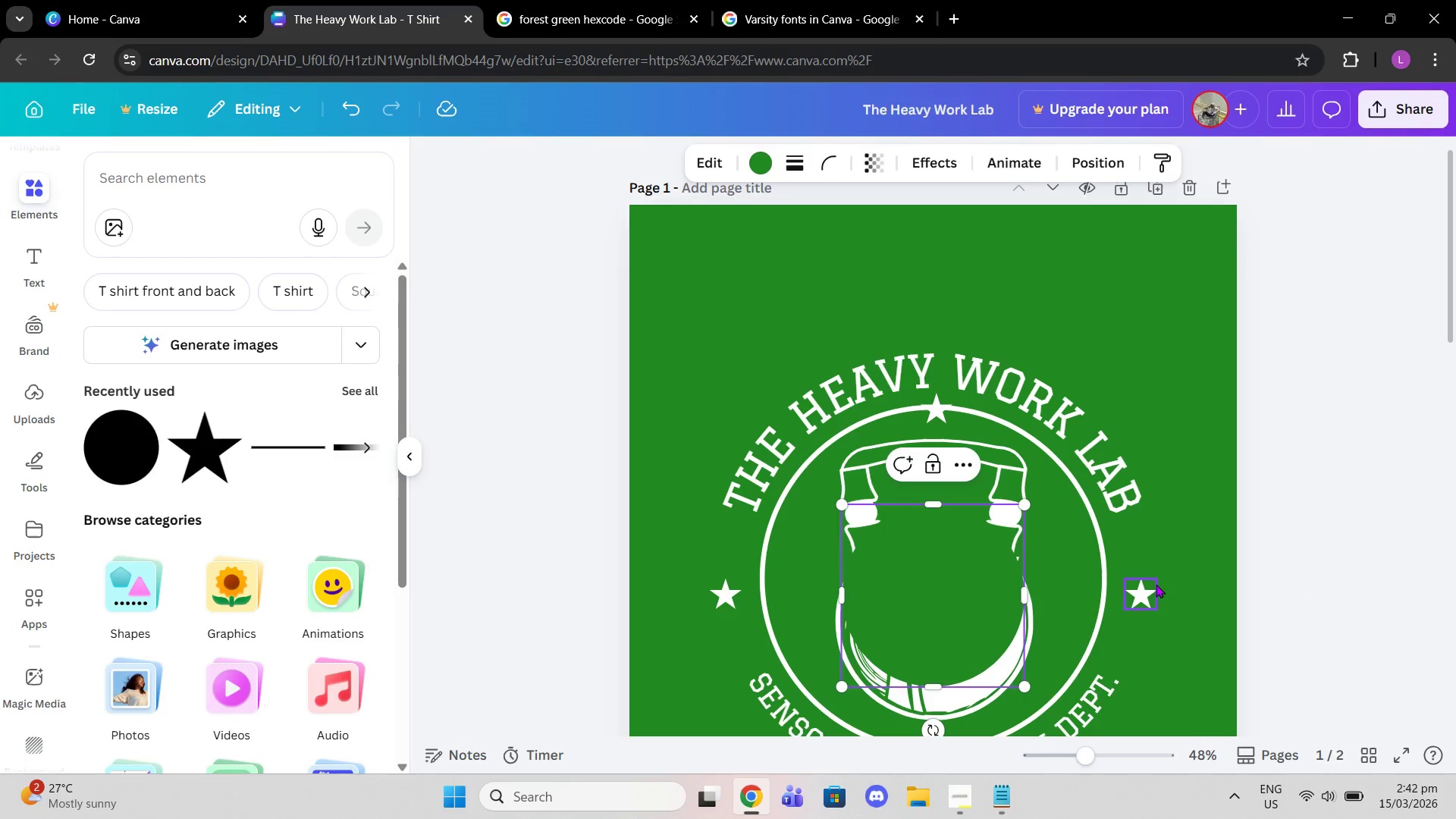 
left_click([1353, 529])
 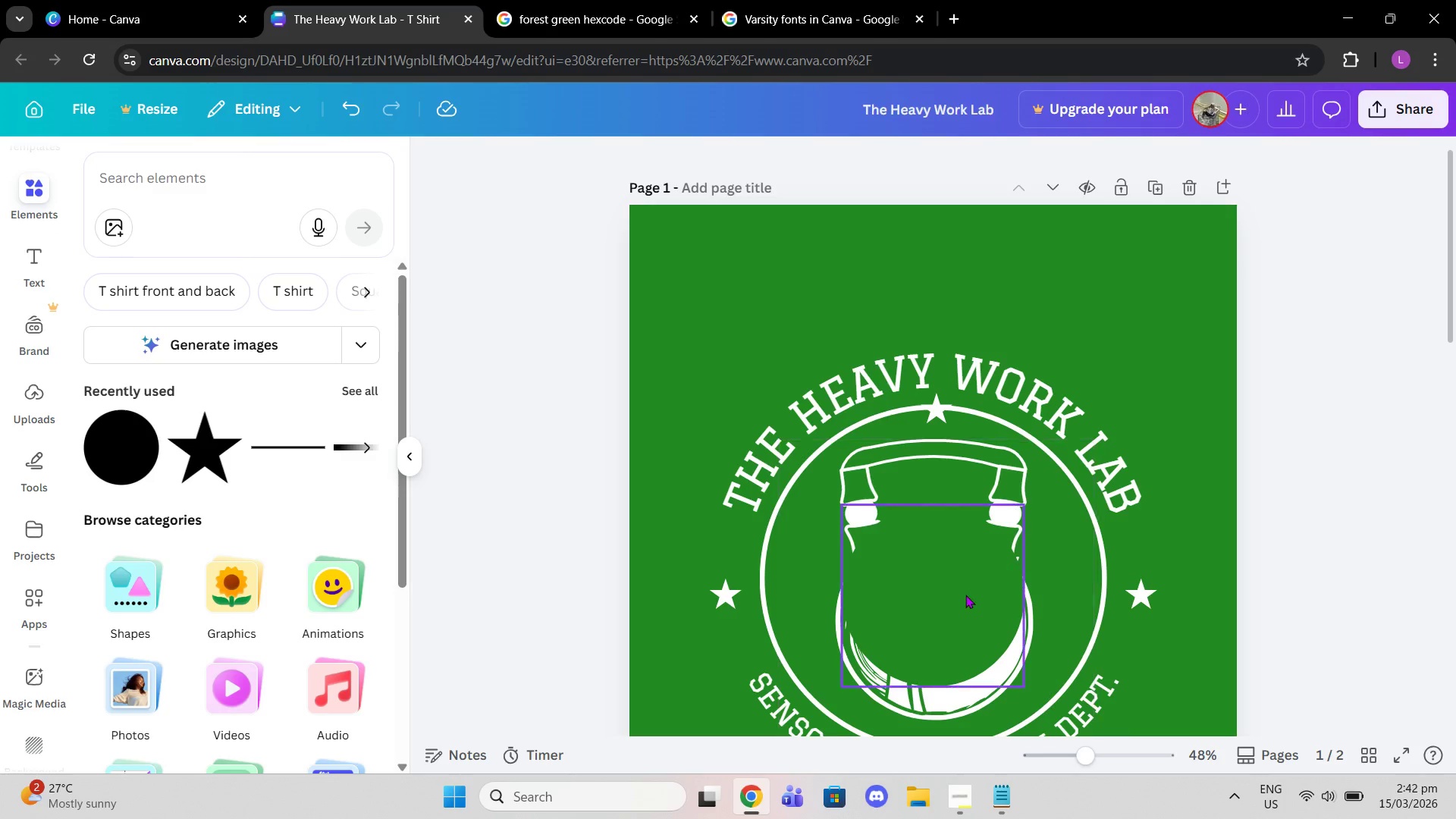 
left_click_drag(start_coordinate=[962, 595], to_coordinate=[963, 412])
 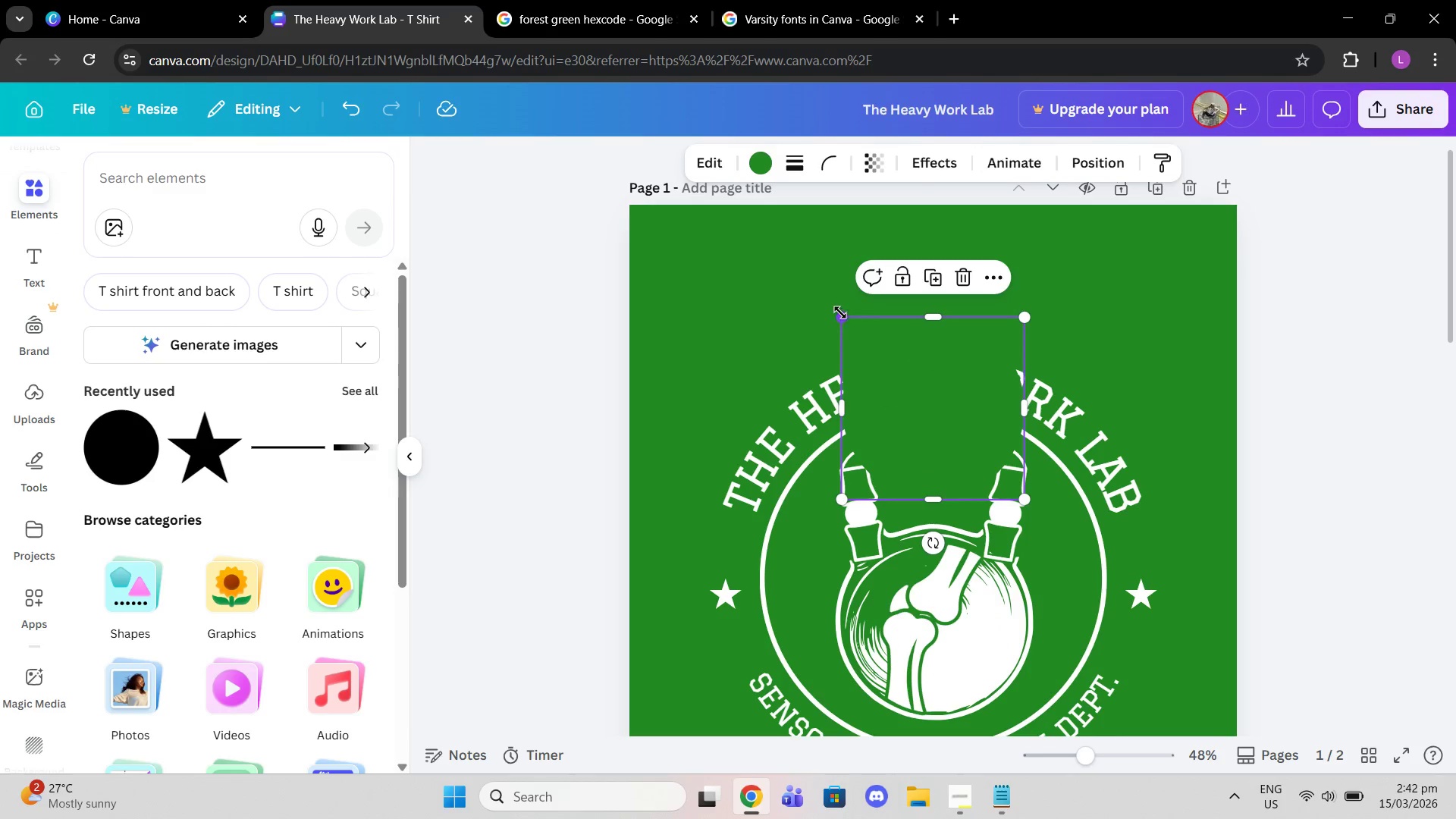 
left_click_drag(start_coordinate=[840, 312], to_coordinate=[990, 426])
 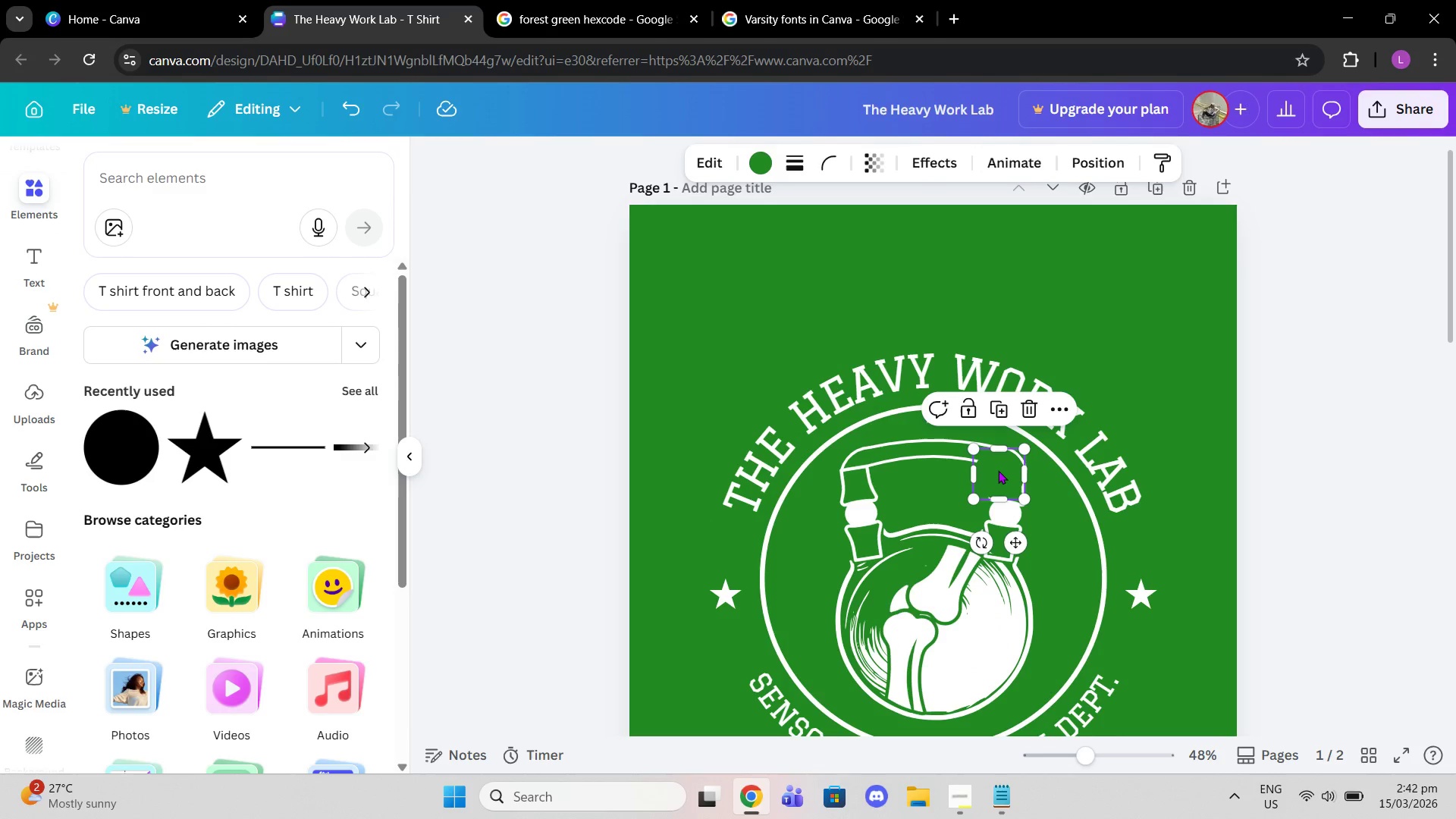 
left_click_drag(start_coordinate=[998, 475], to_coordinate=[937, 412])
 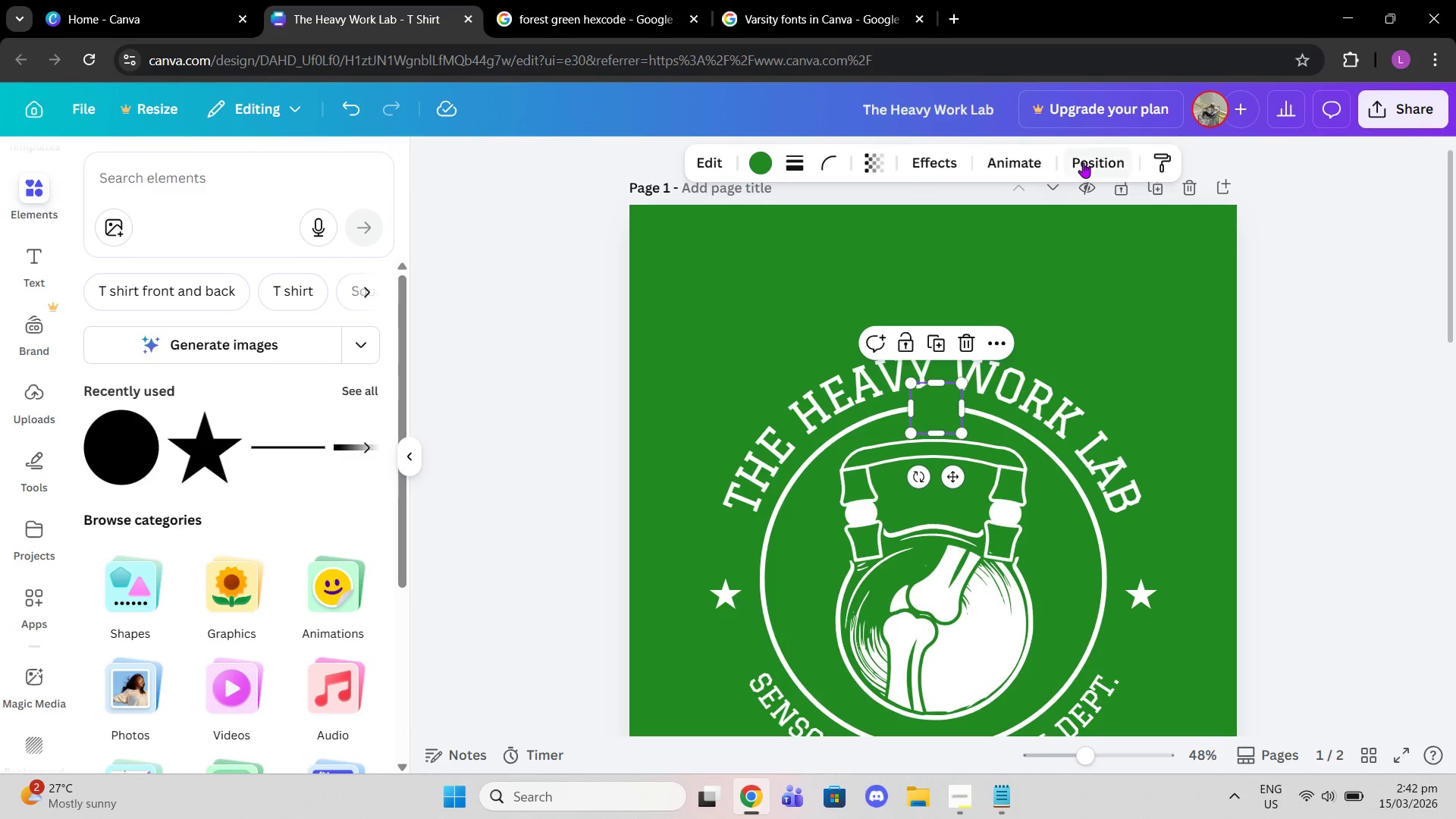 
left_click([1088, 159])
 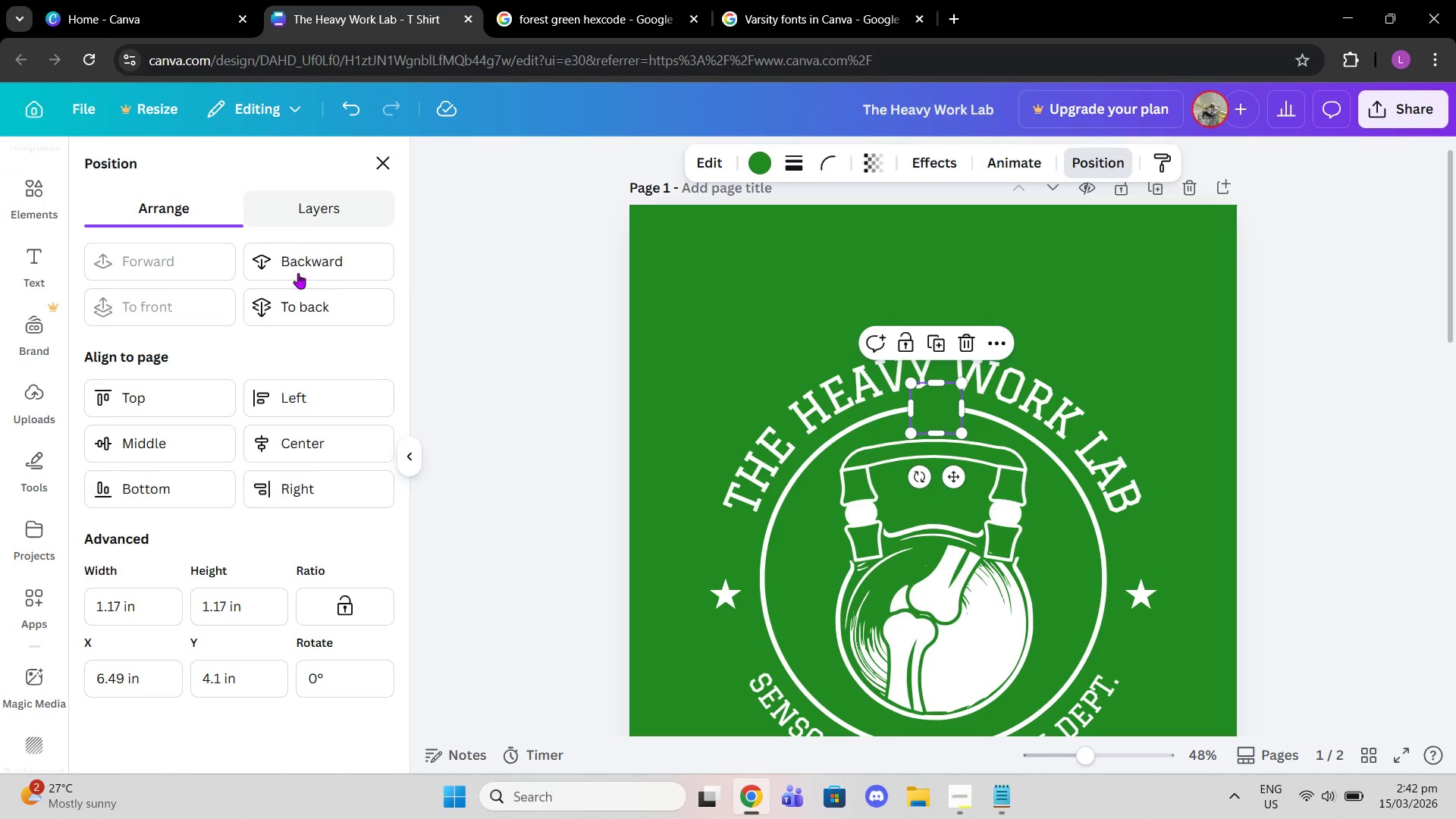 
left_click([333, 198])
 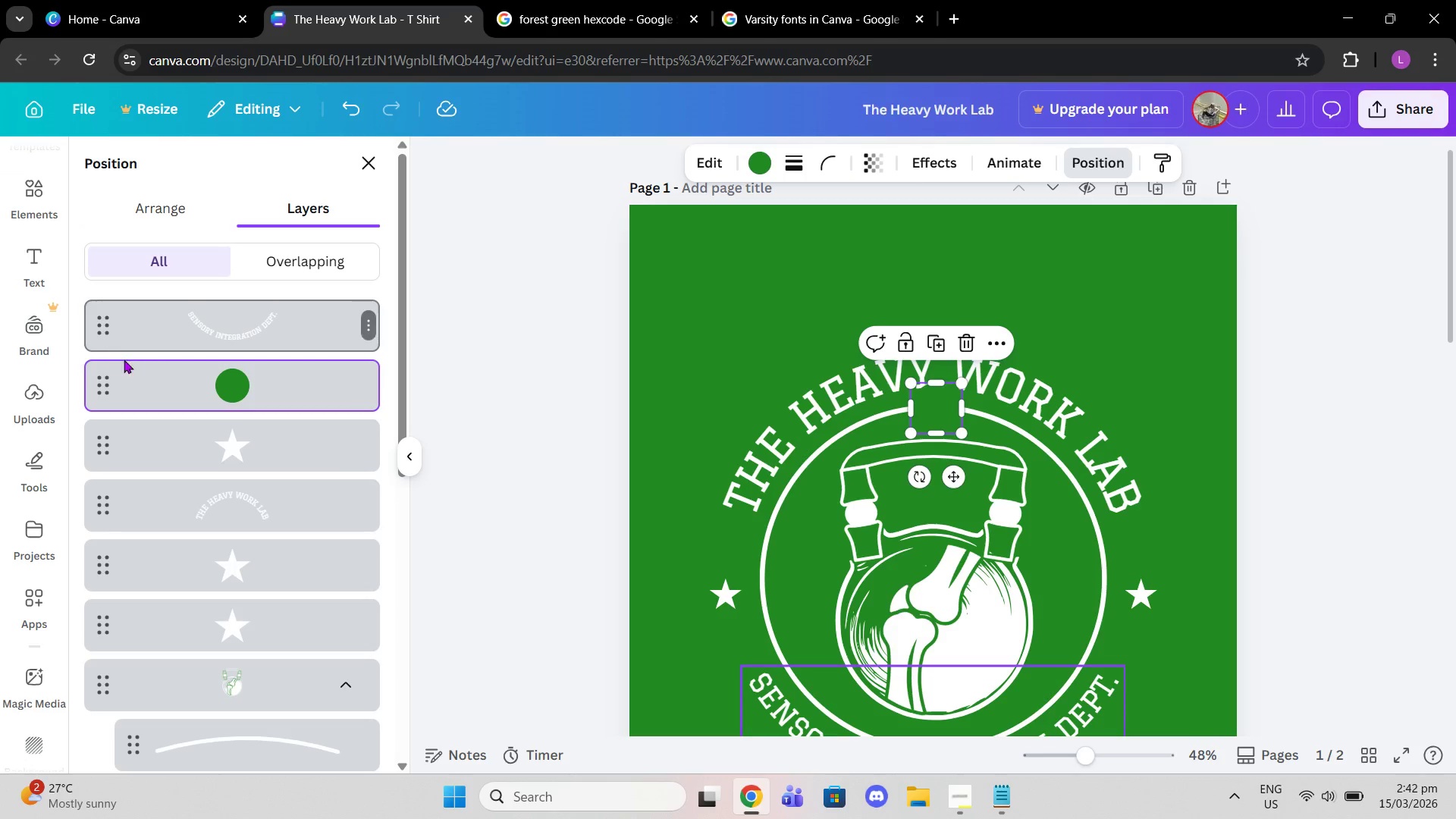 
left_click_drag(start_coordinate=[187, 385], to_coordinate=[192, 648])
 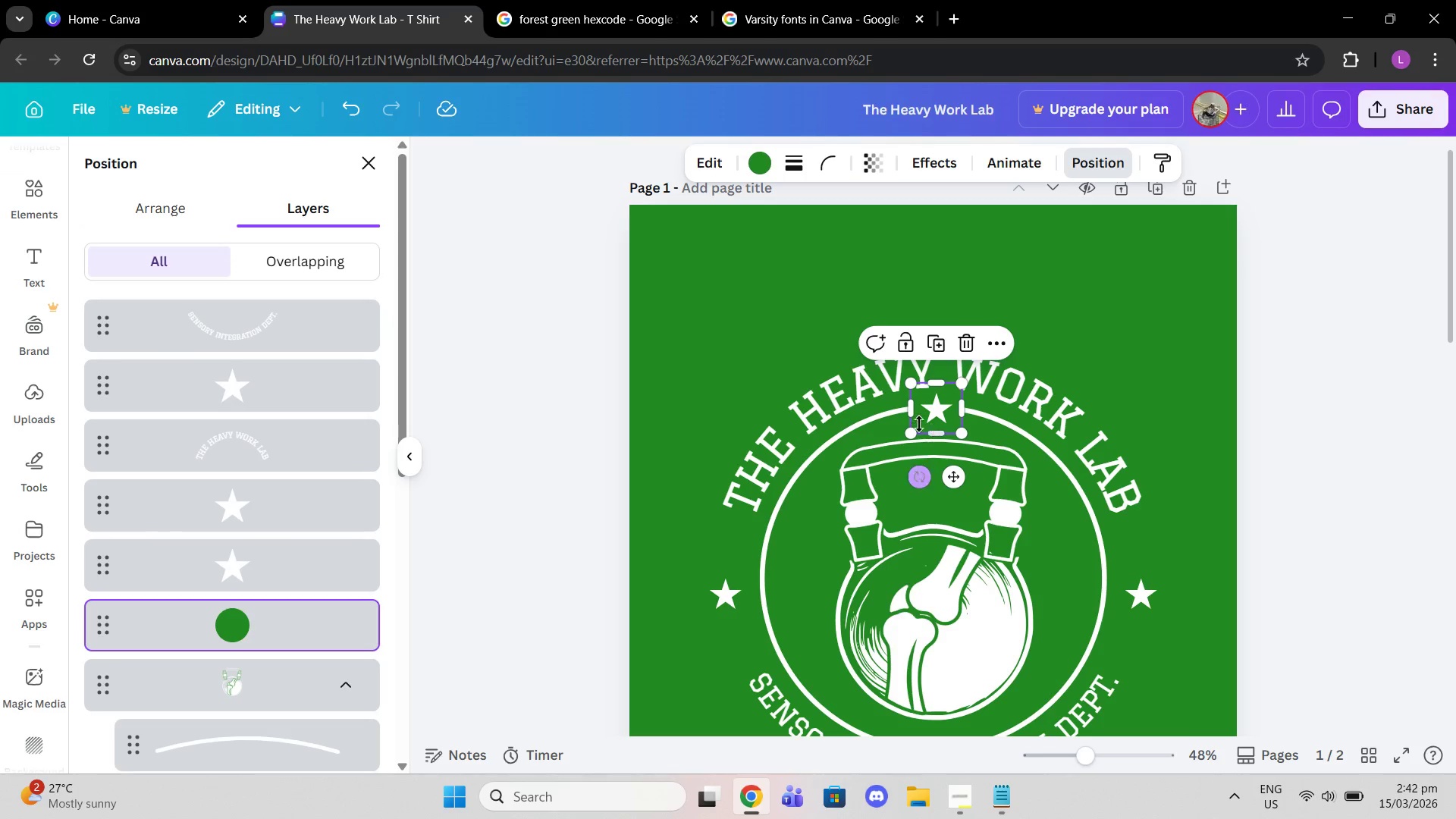 
left_click_drag(start_coordinate=[913, 386], to_coordinate=[922, 388])
 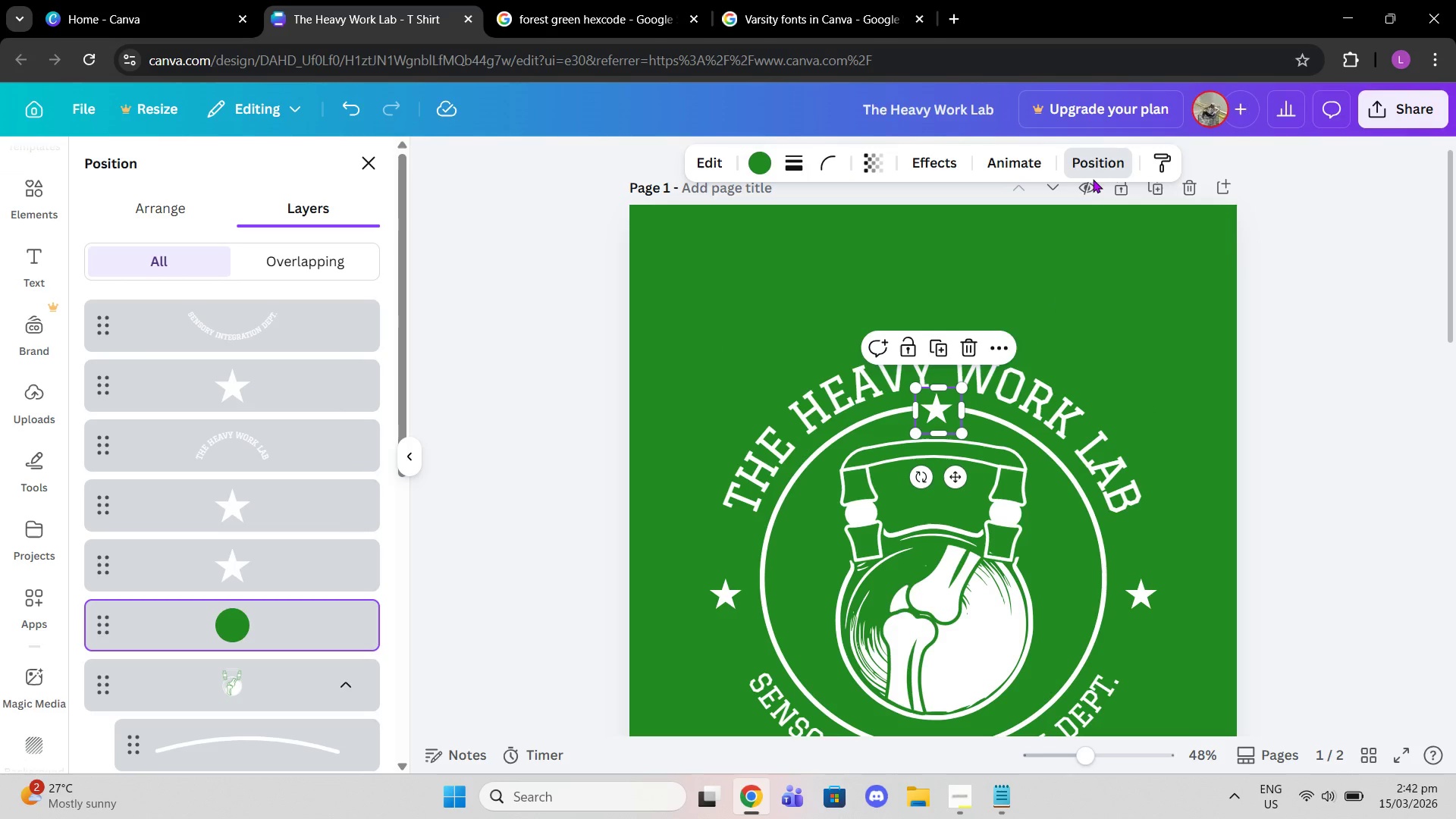 
left_click([1090, 177])
 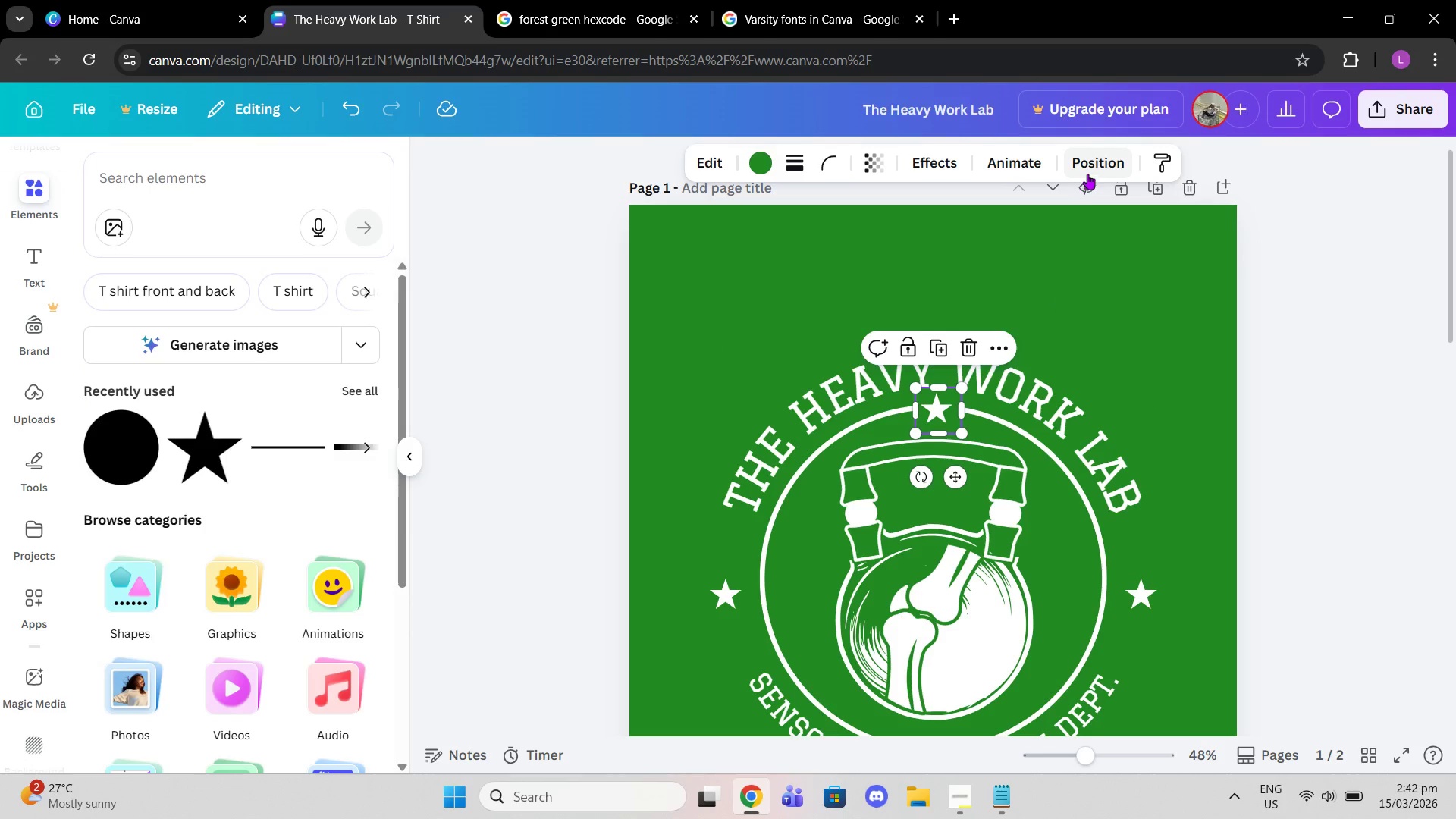 
left_click([1095, 160])
 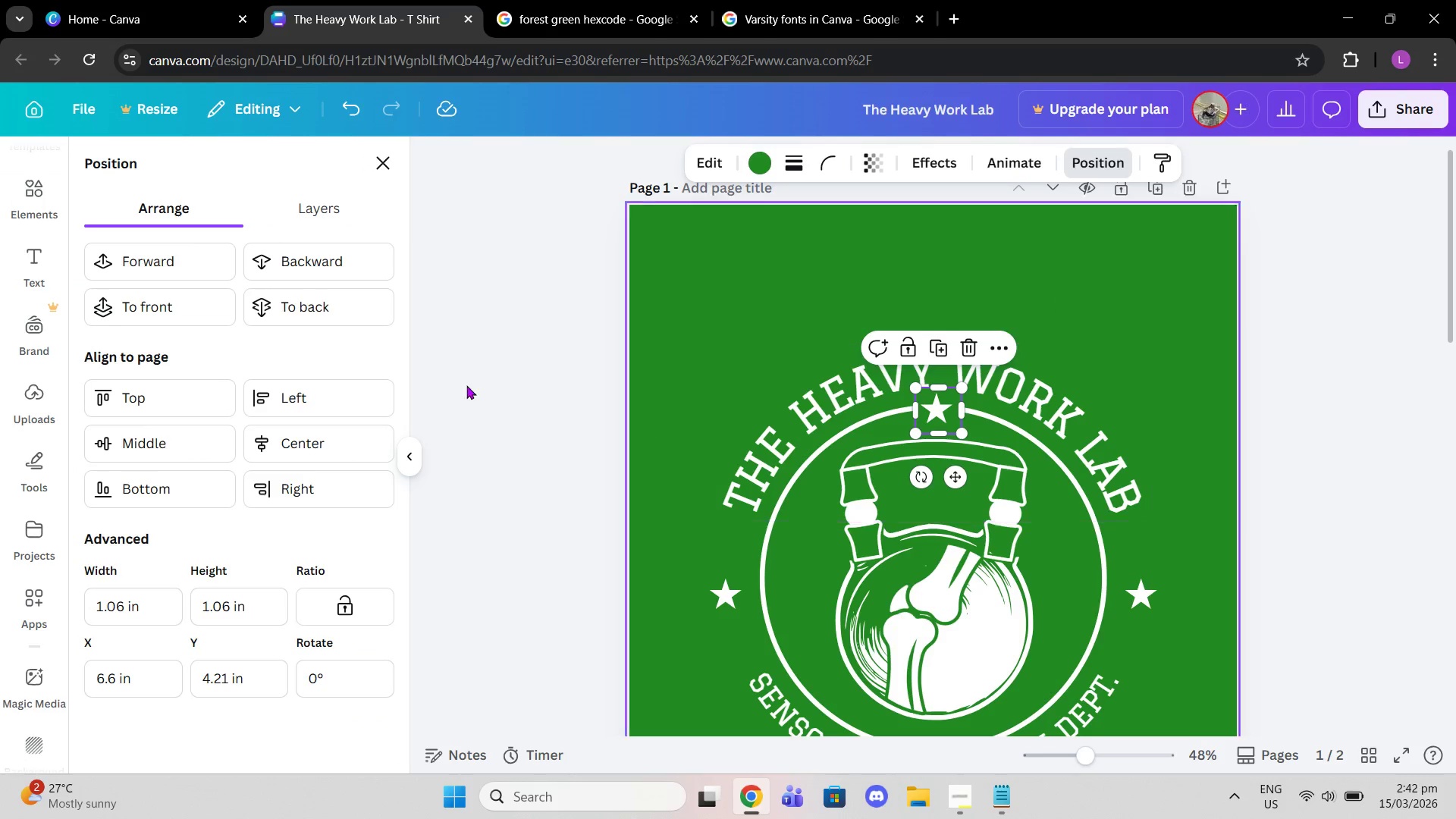 
wait(5.28)
 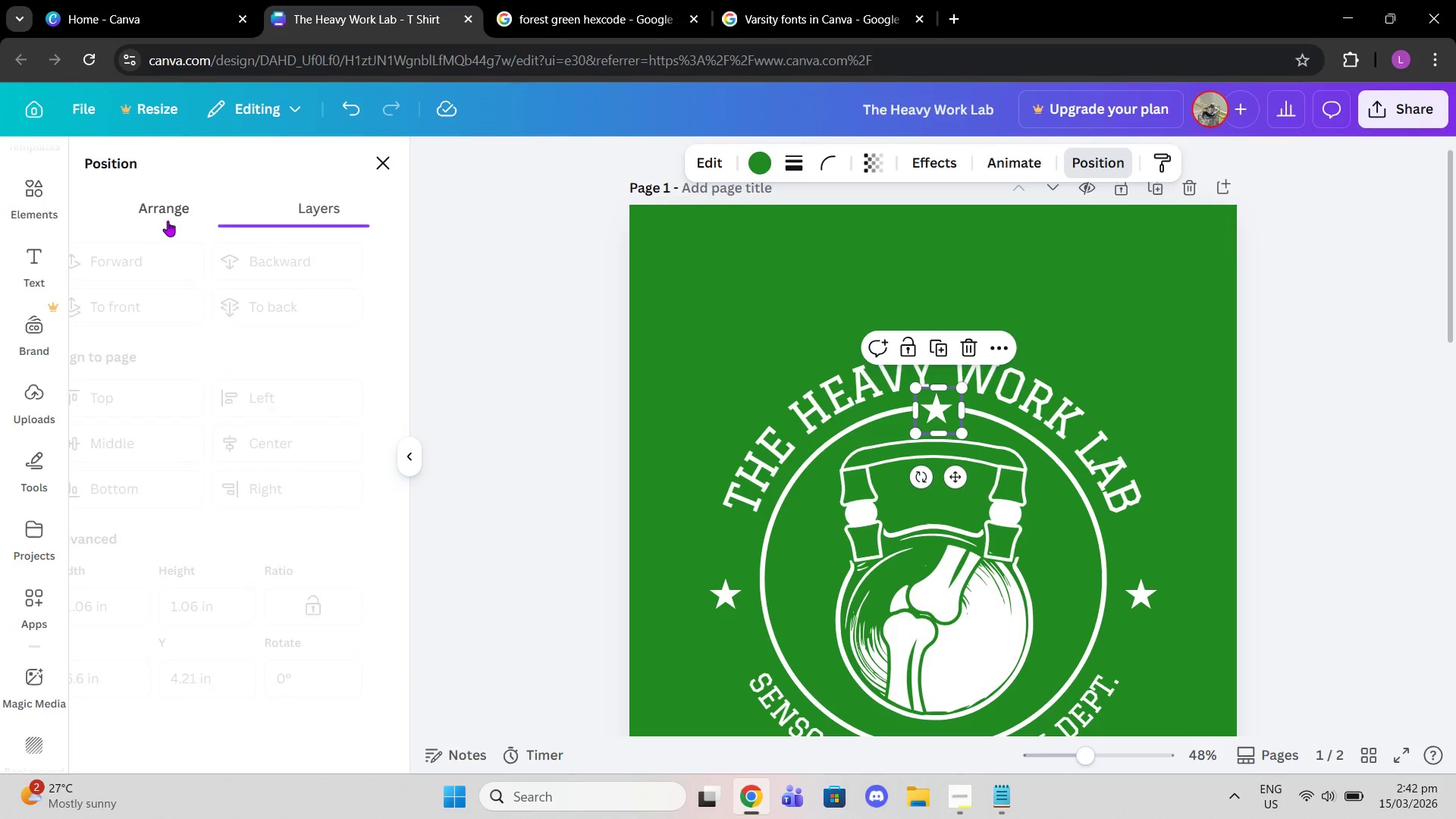 
double_click([205, 442])
 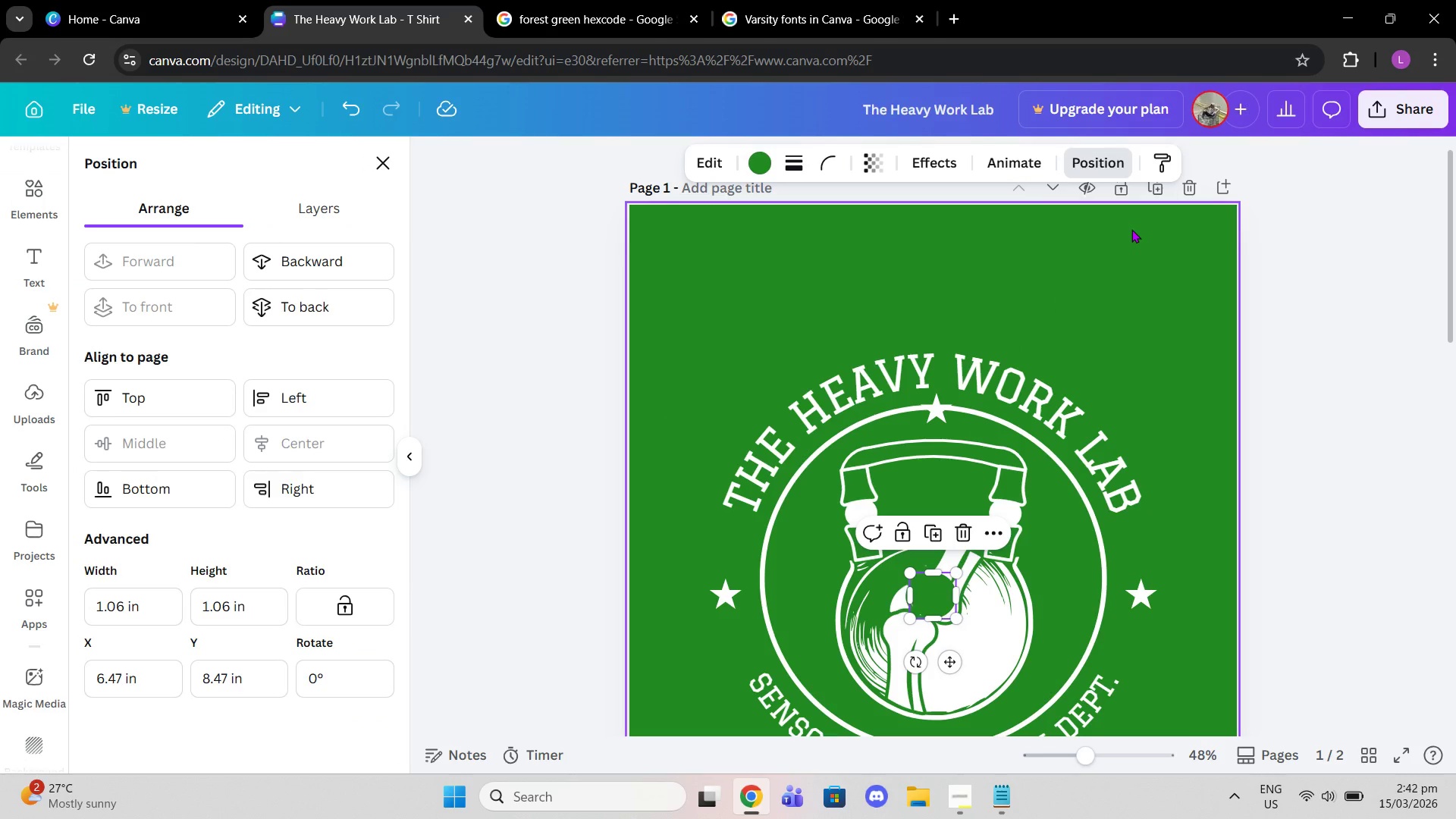 
key(Control+Z)
 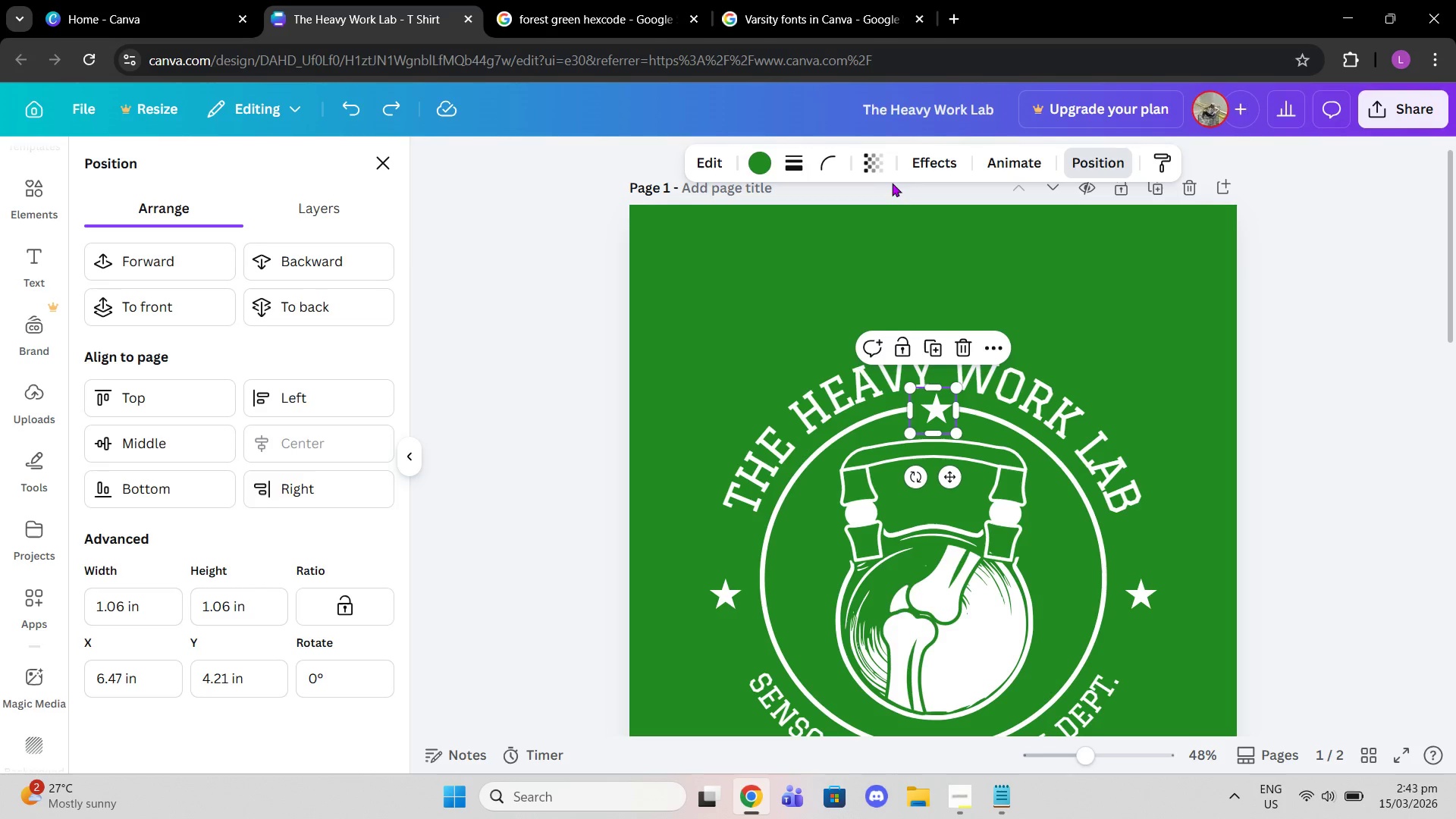 
left_click([1455, 585])
 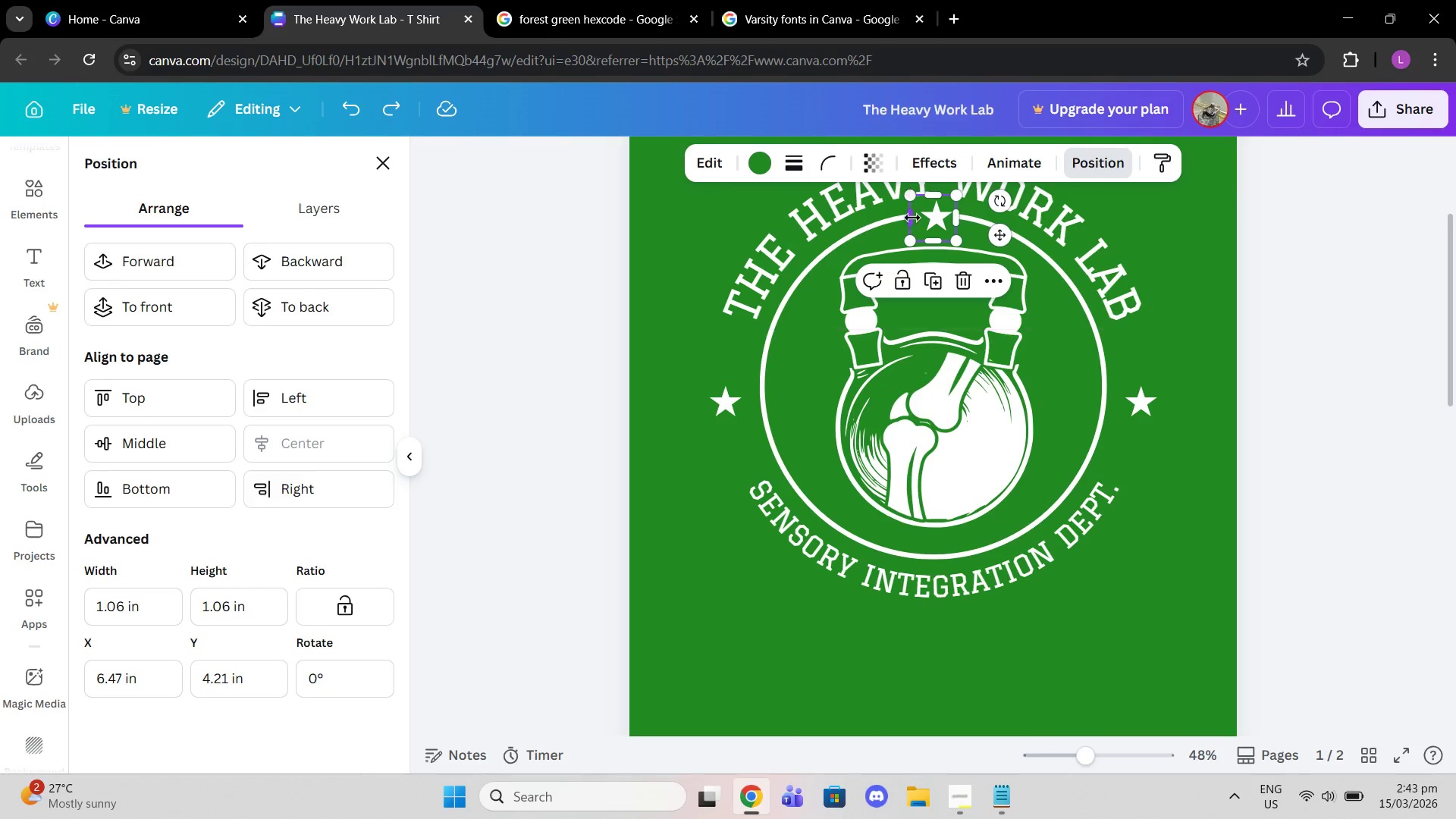 
left_click([937, 221])
 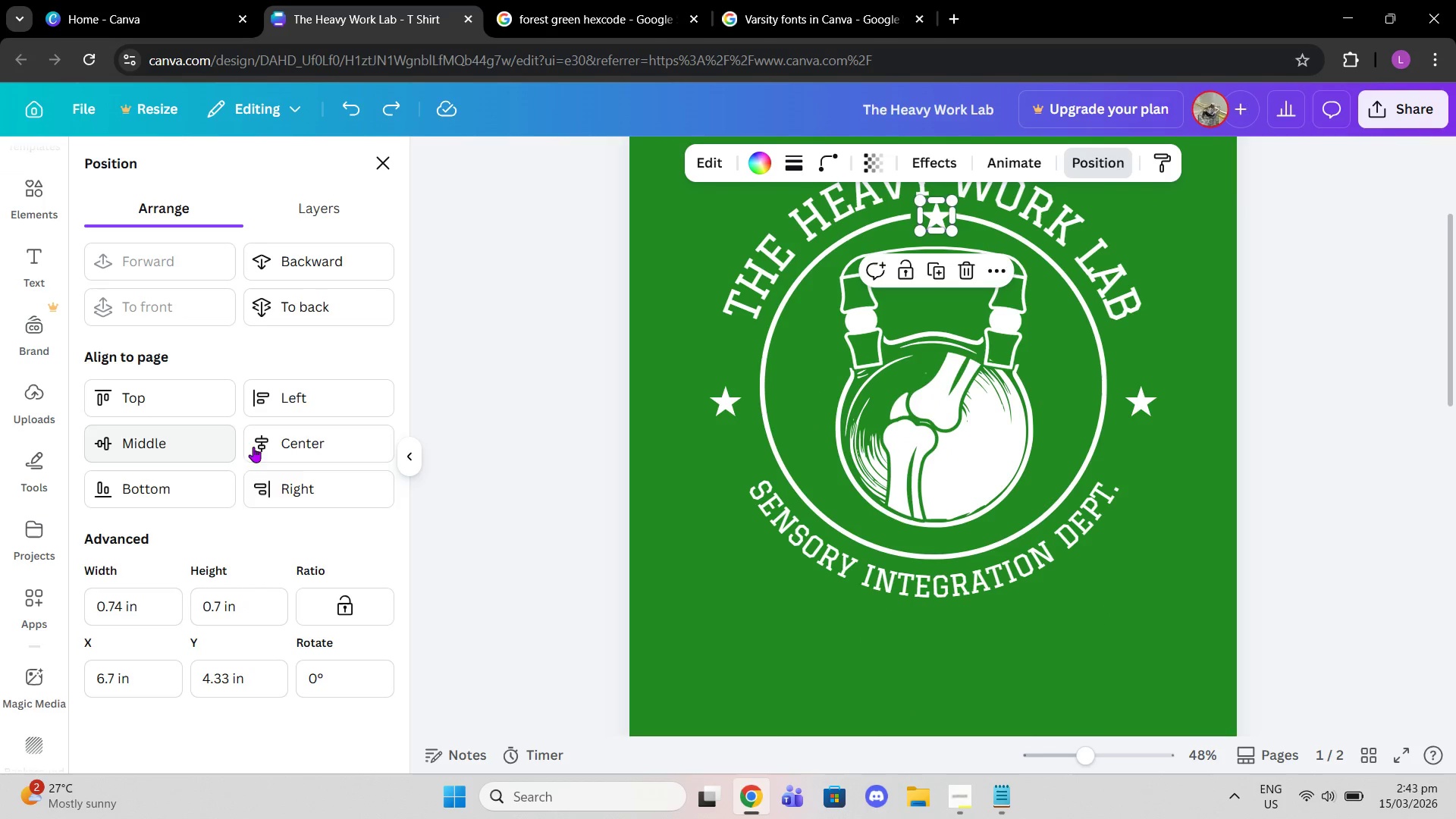 
left_click([266, 440])
 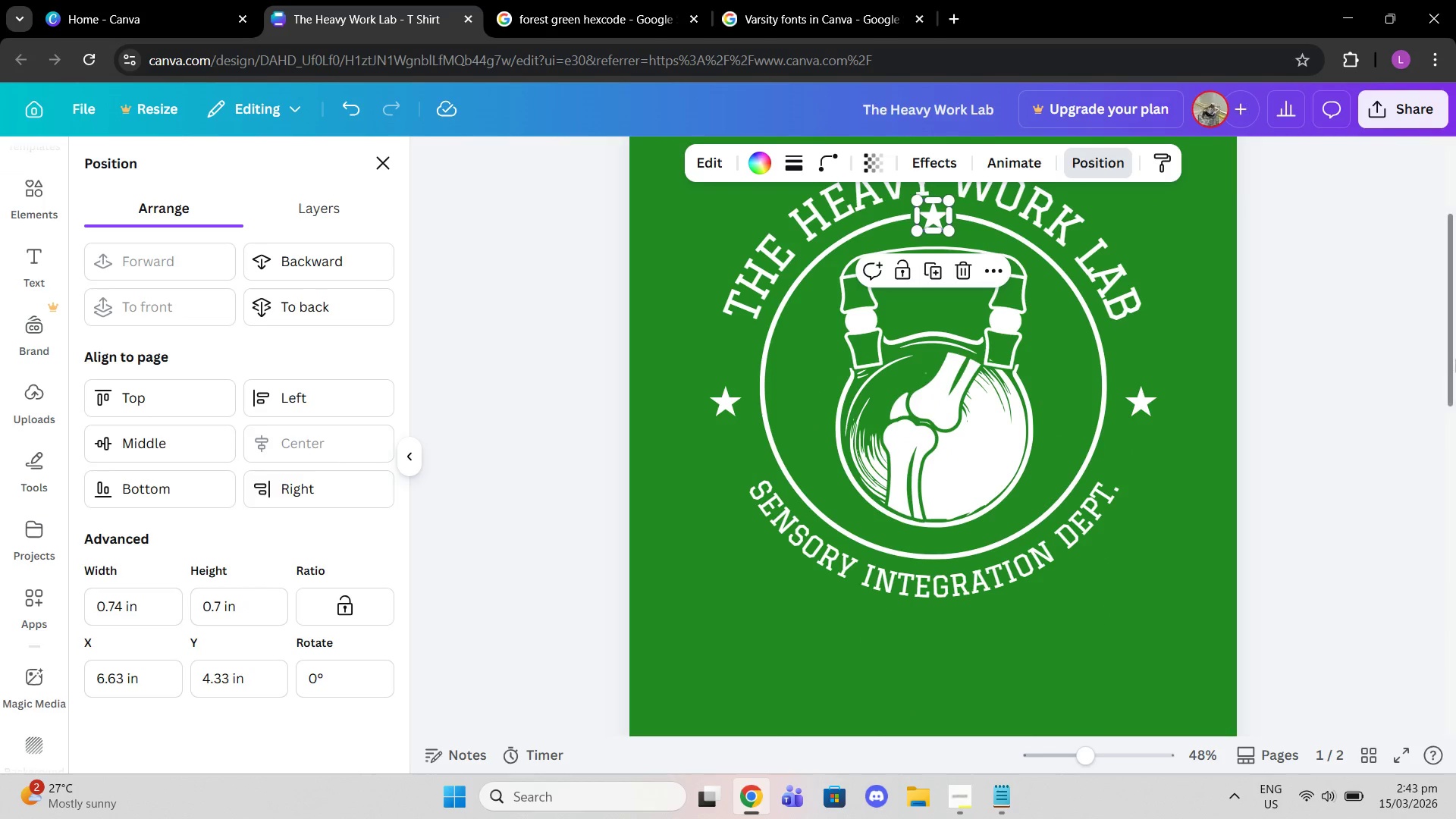 
double_click([1395, 316])
 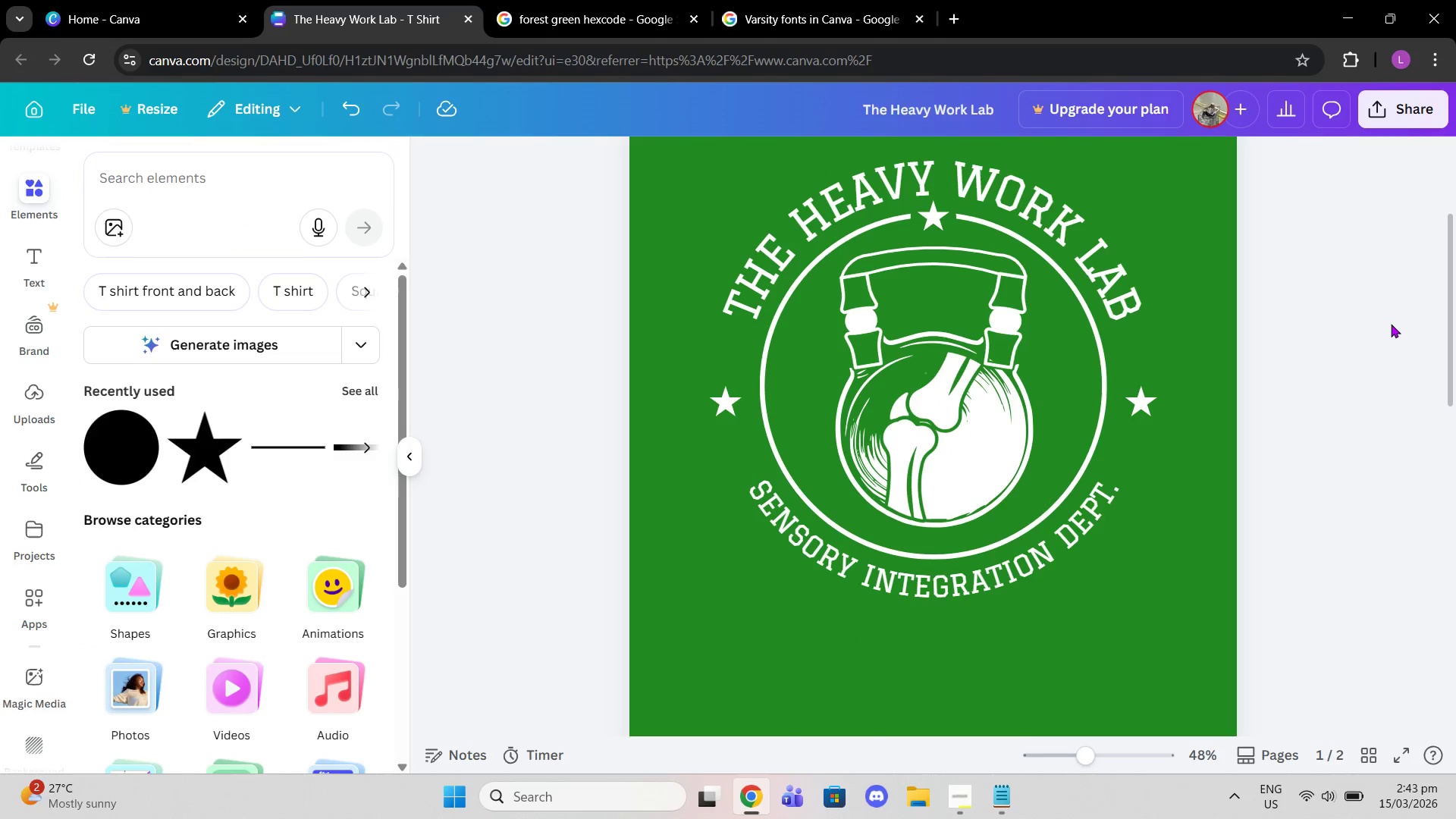 
scroll: coordinate [1389, 328], scroll_direction: up, amount: 1.0
 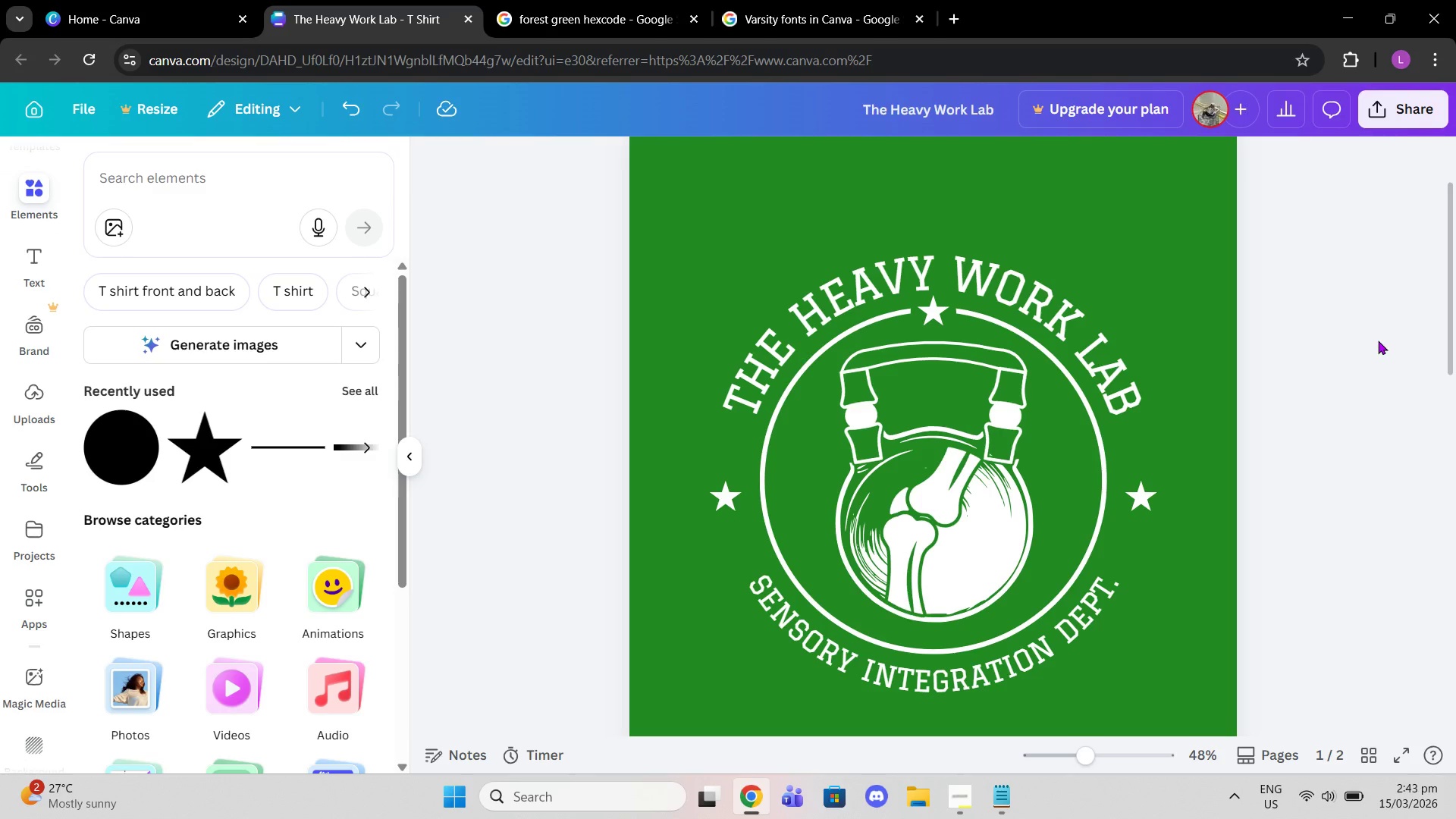 
wait(14.0)
 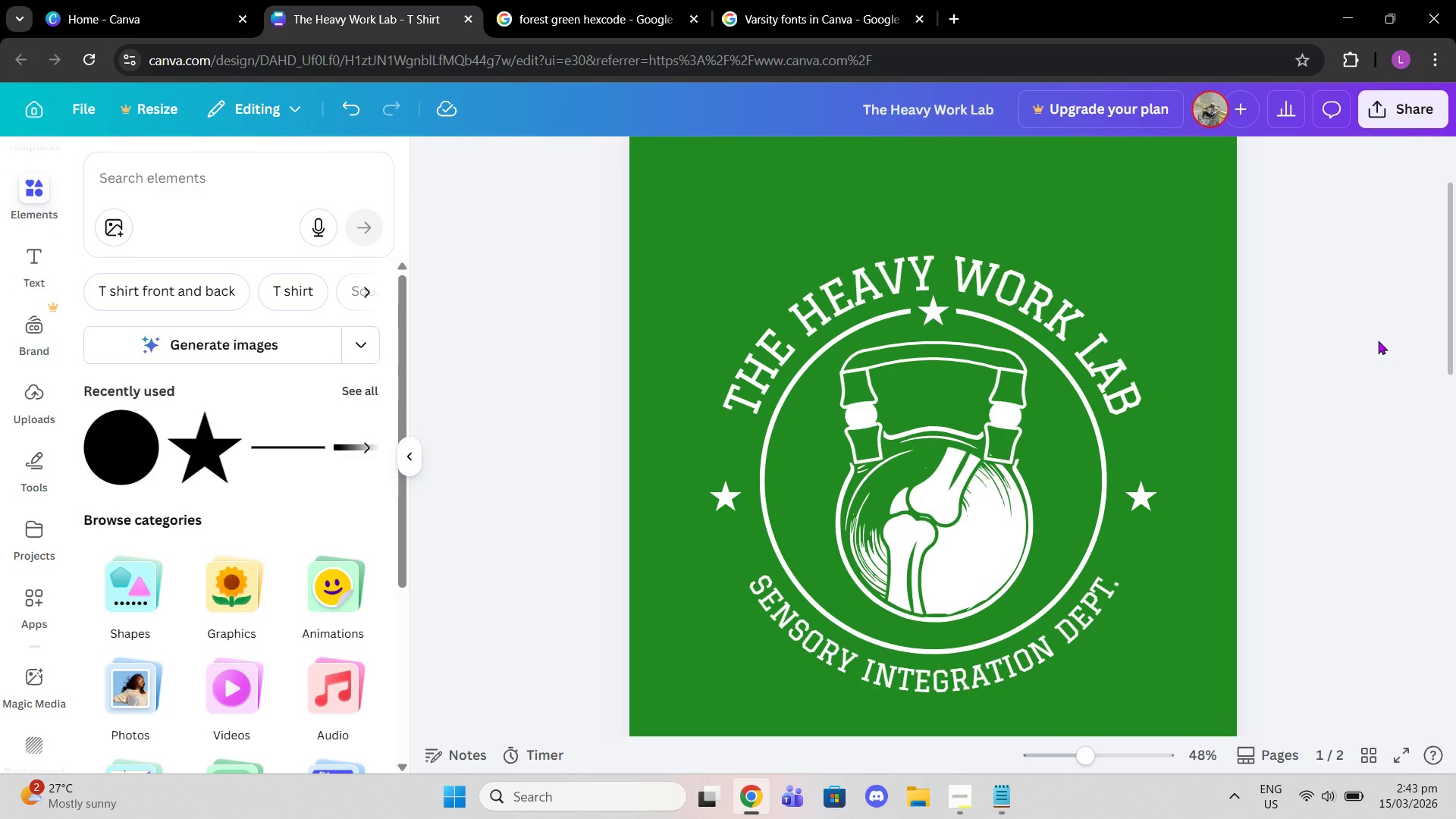 
scroll: coordinate [1224, 647], scroll_direction: down, amount: 1.0
 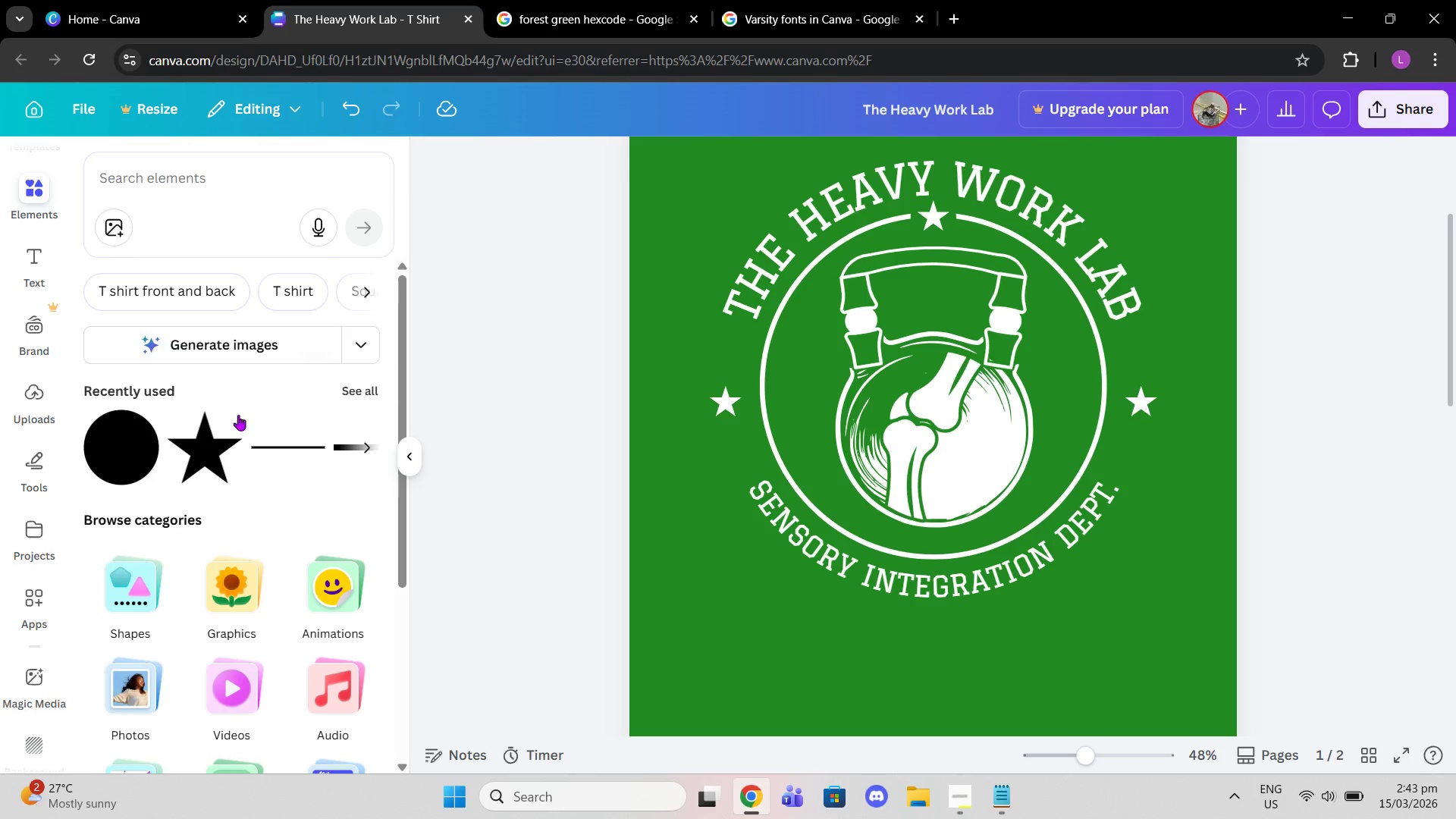 
left_click([273, 442])
 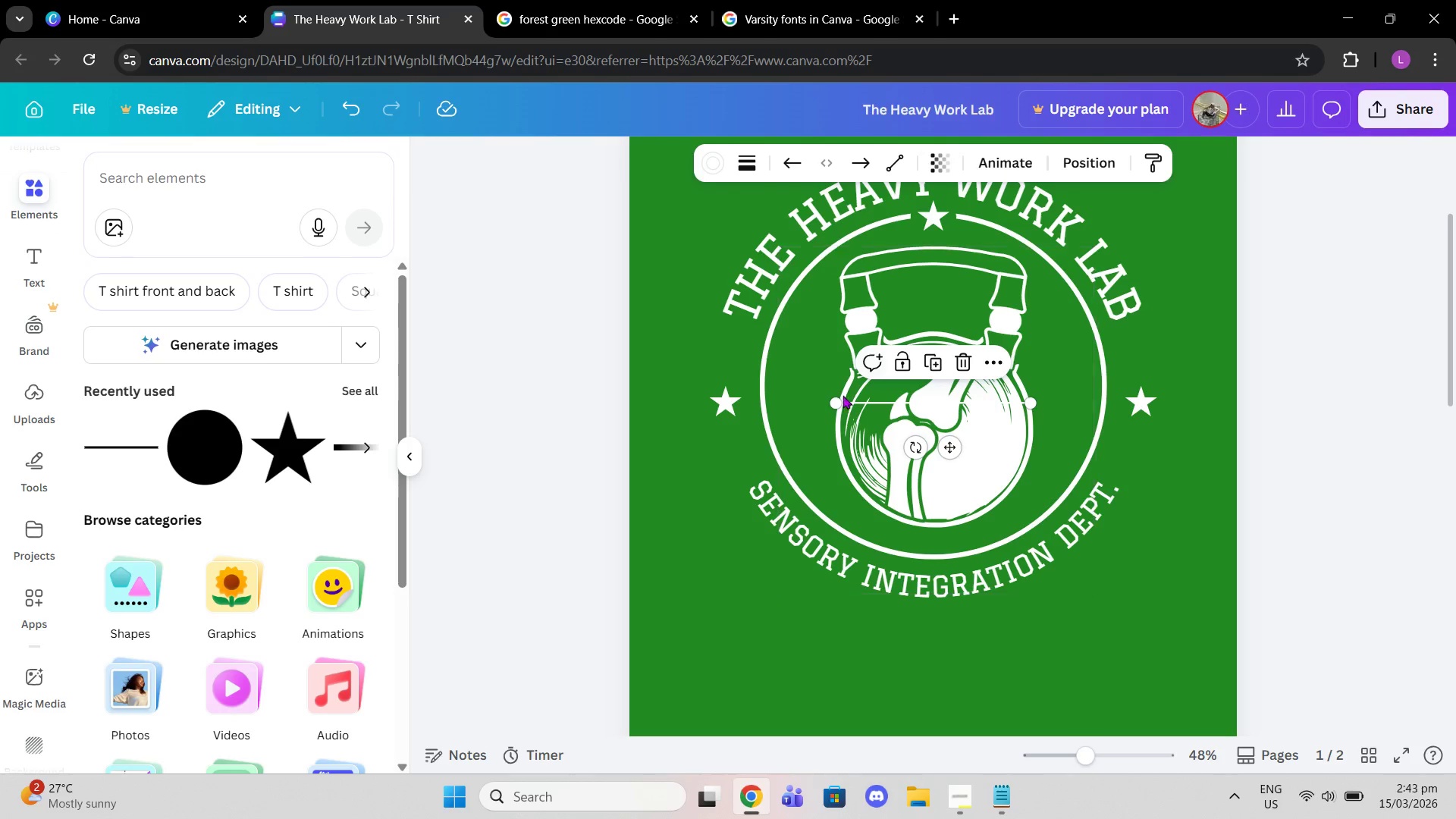 
left_click_drag(start_coordinate=[836, 412], to_coordinate=[832, 406])
 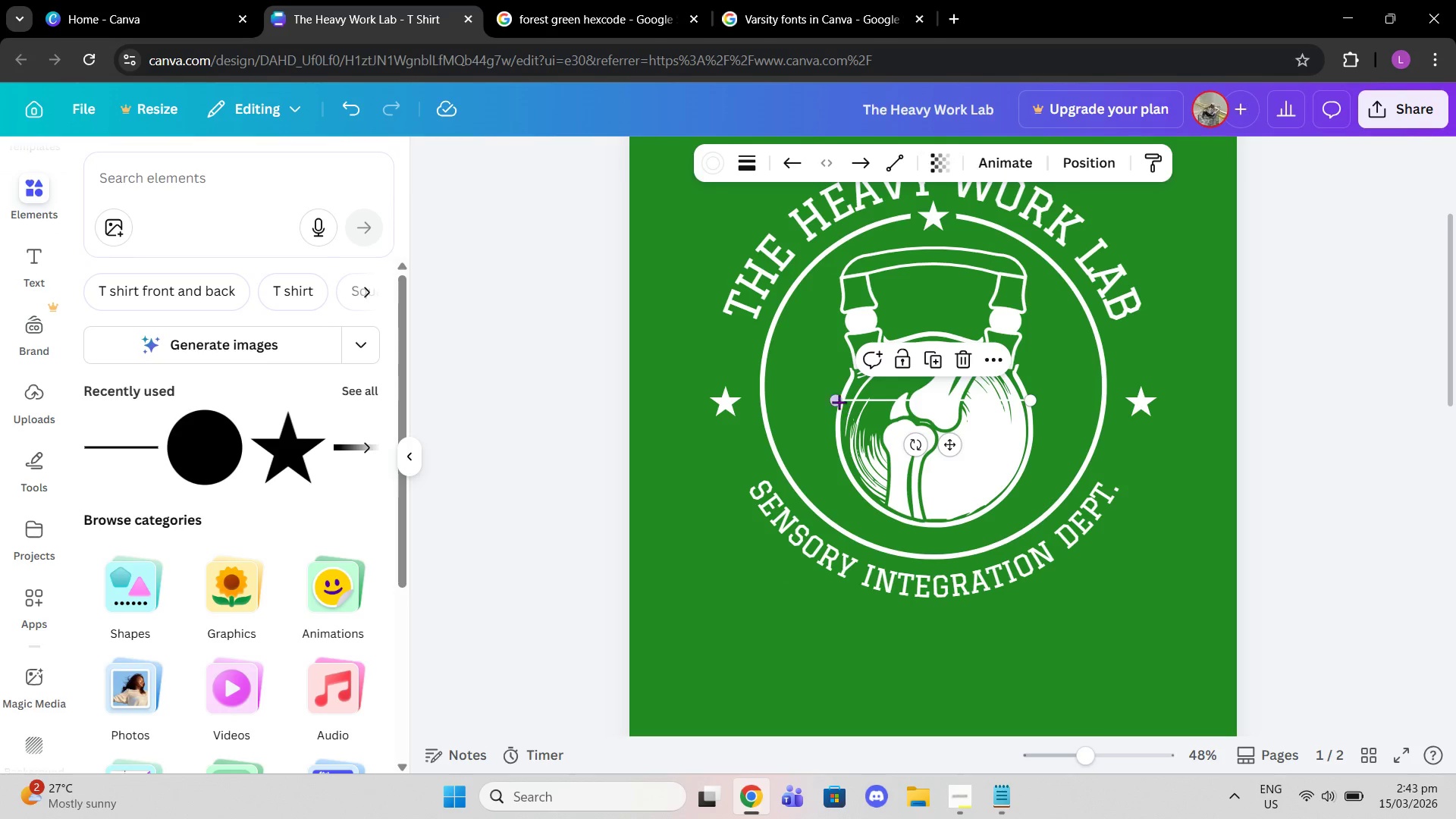 
left_click_drag(start_coordinate=[837, 400], to_coordinate=[737, 332])
 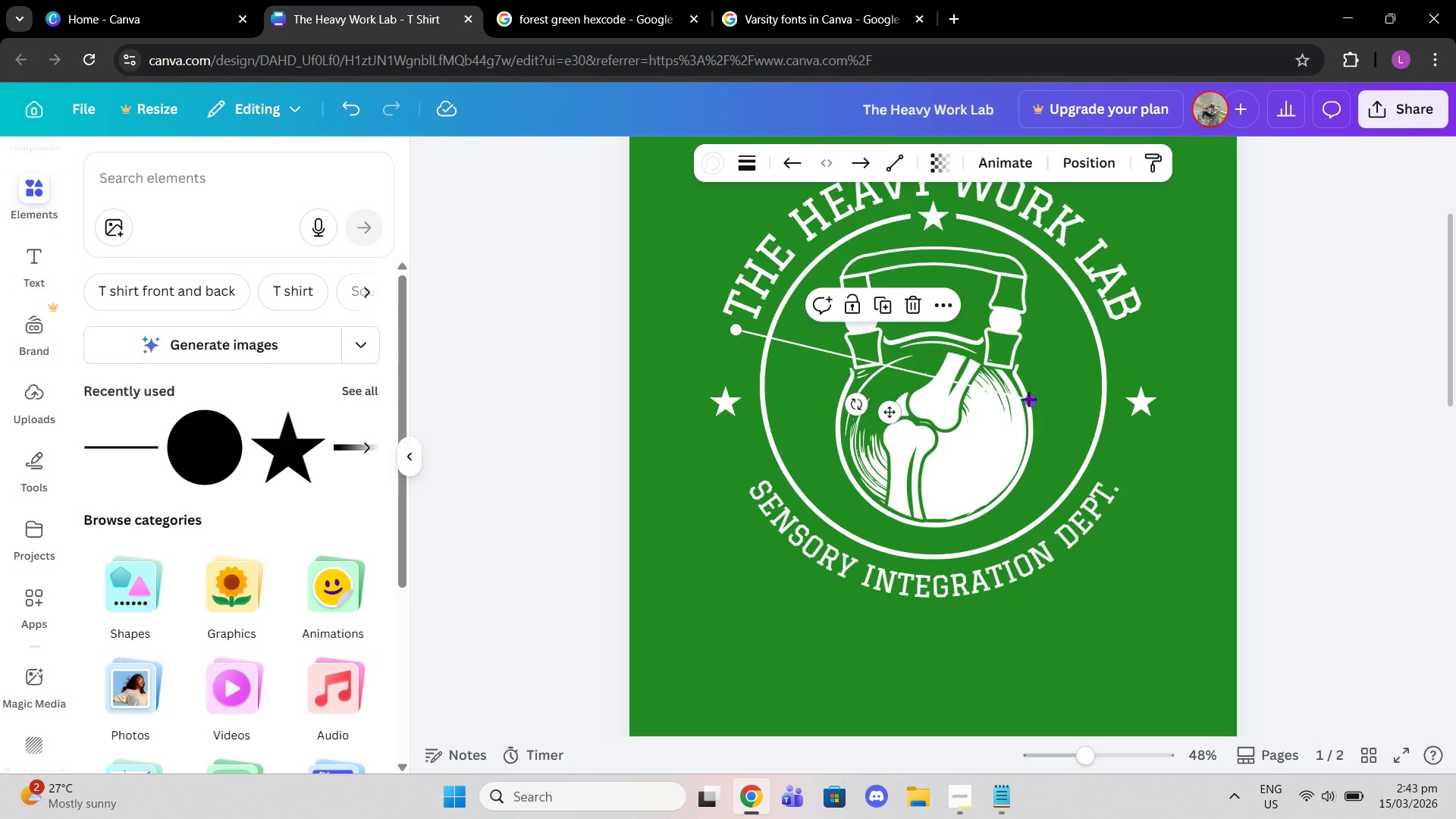 
left_click_drag(start_coordinate=[1030, 401], to_coordinate=[727, 374])
 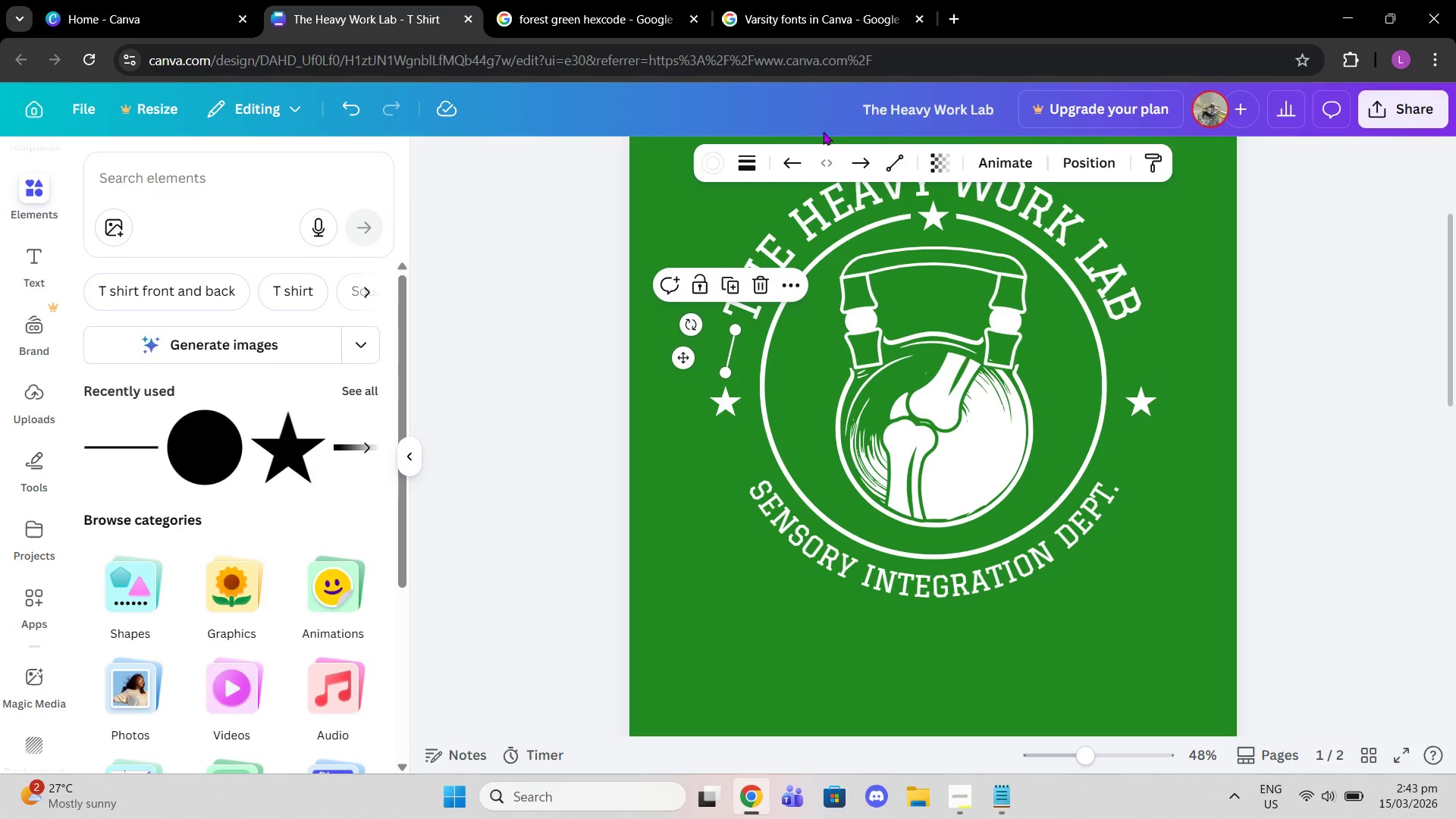 
left_click([903, 158])
 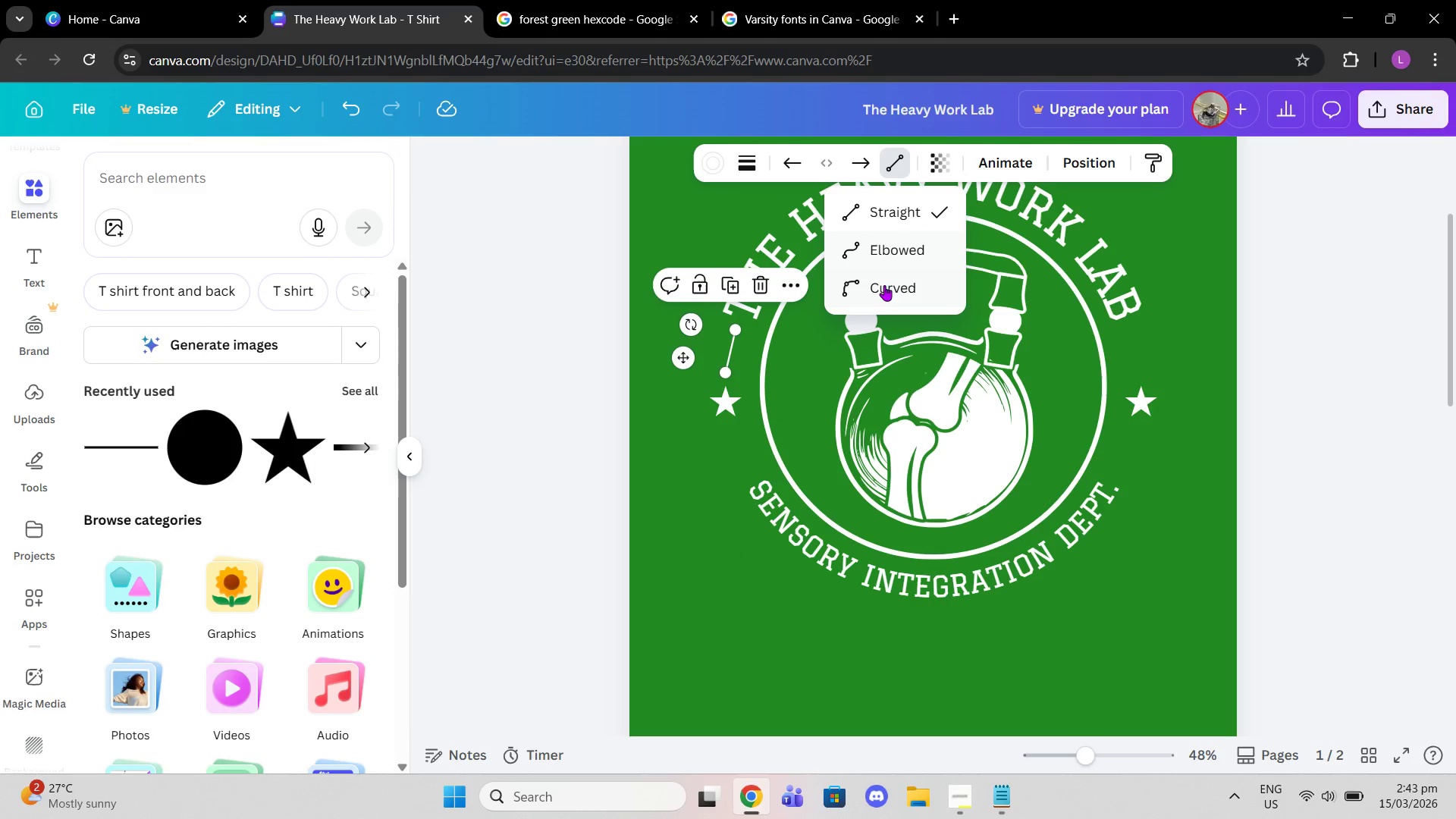 
left_click([884, 291])
 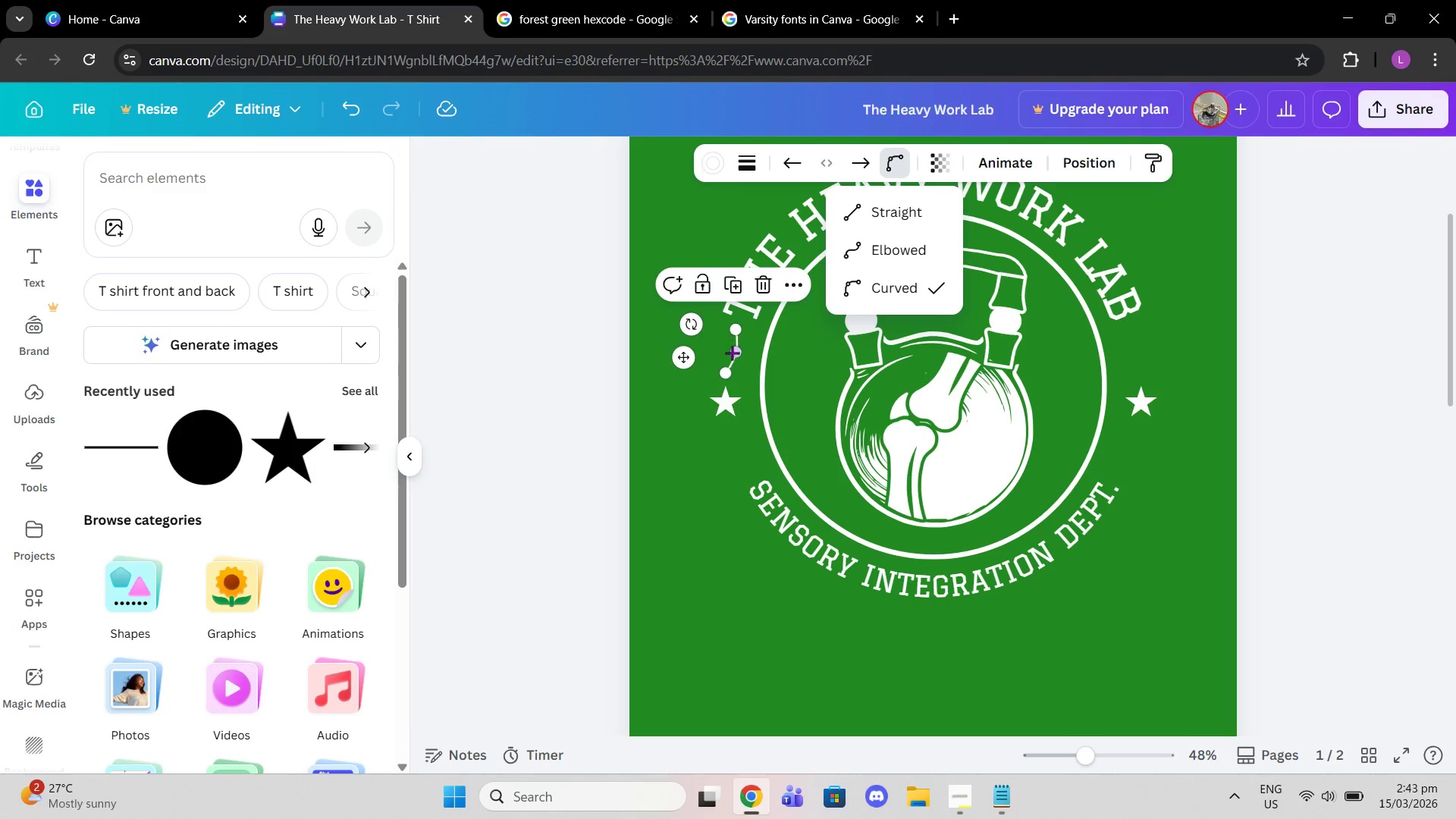 
left_click_drag(start_coordinate=[737, 354], to_coordinate=[727, 352])
 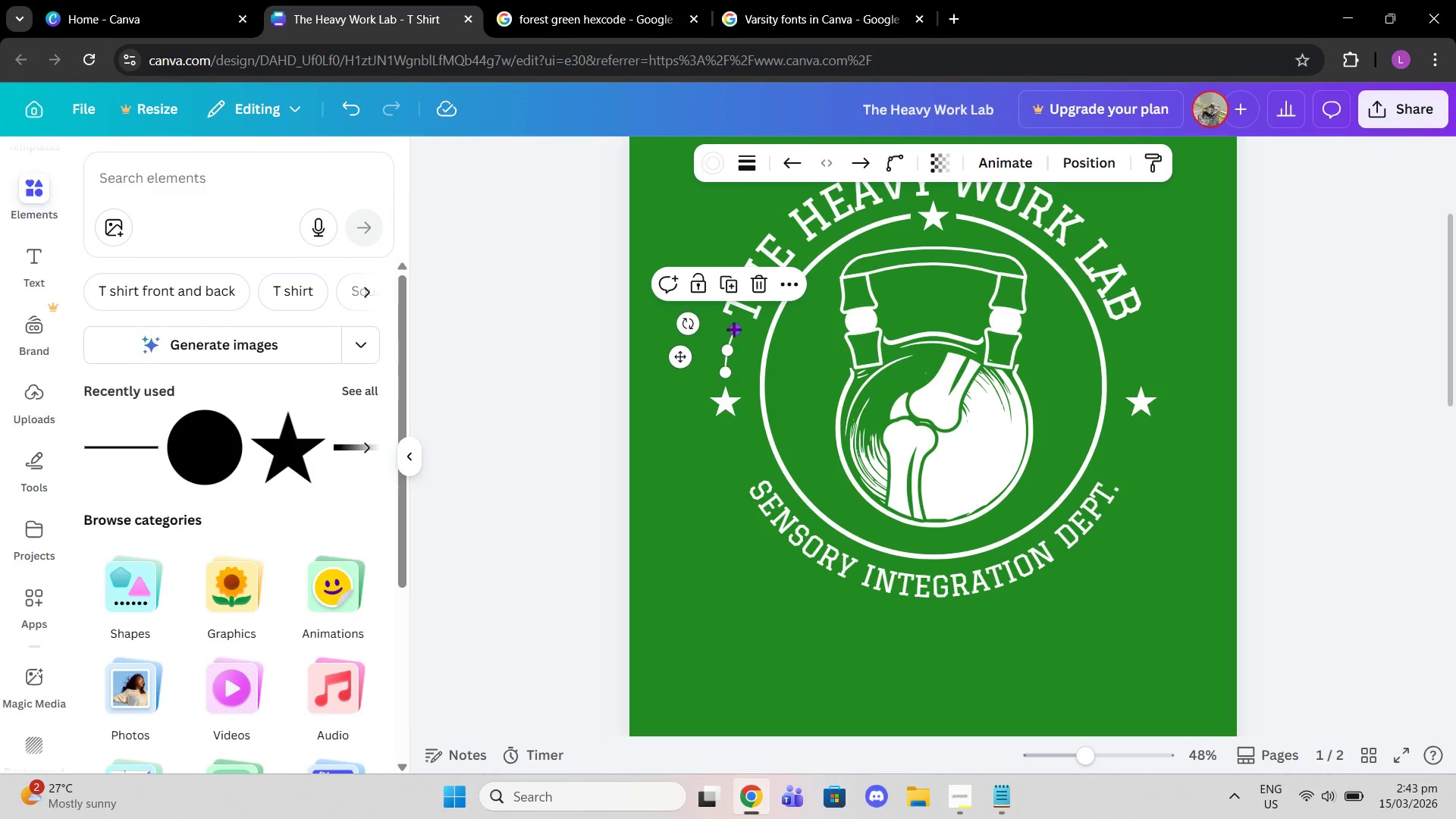 
left_click_drag(start_coordinate=[733, 327], to_coordinate=[718, 317])
 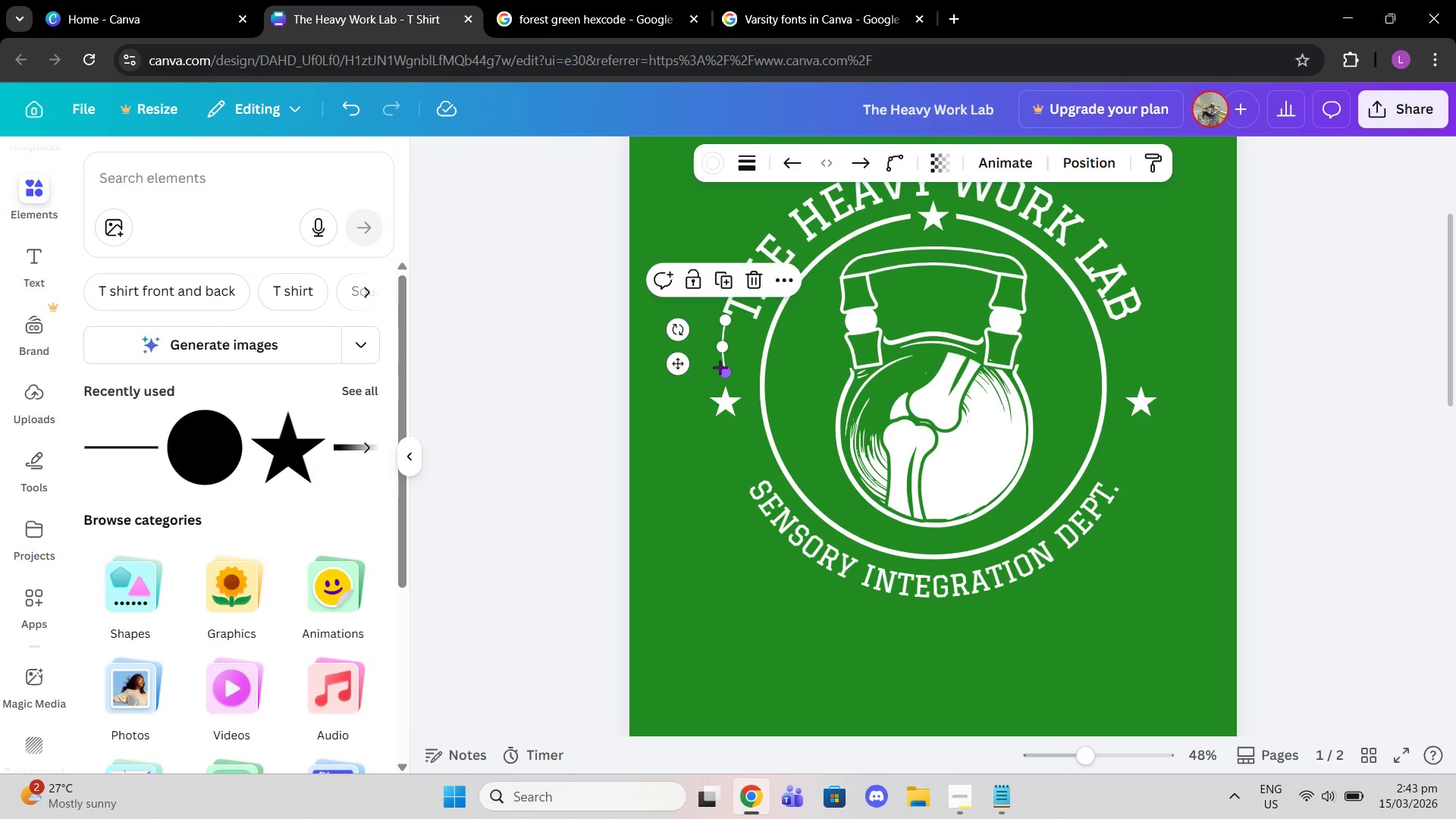 
left_click_drag(start_coordinate=[720, 367], to_coordinate=[709, 382])
 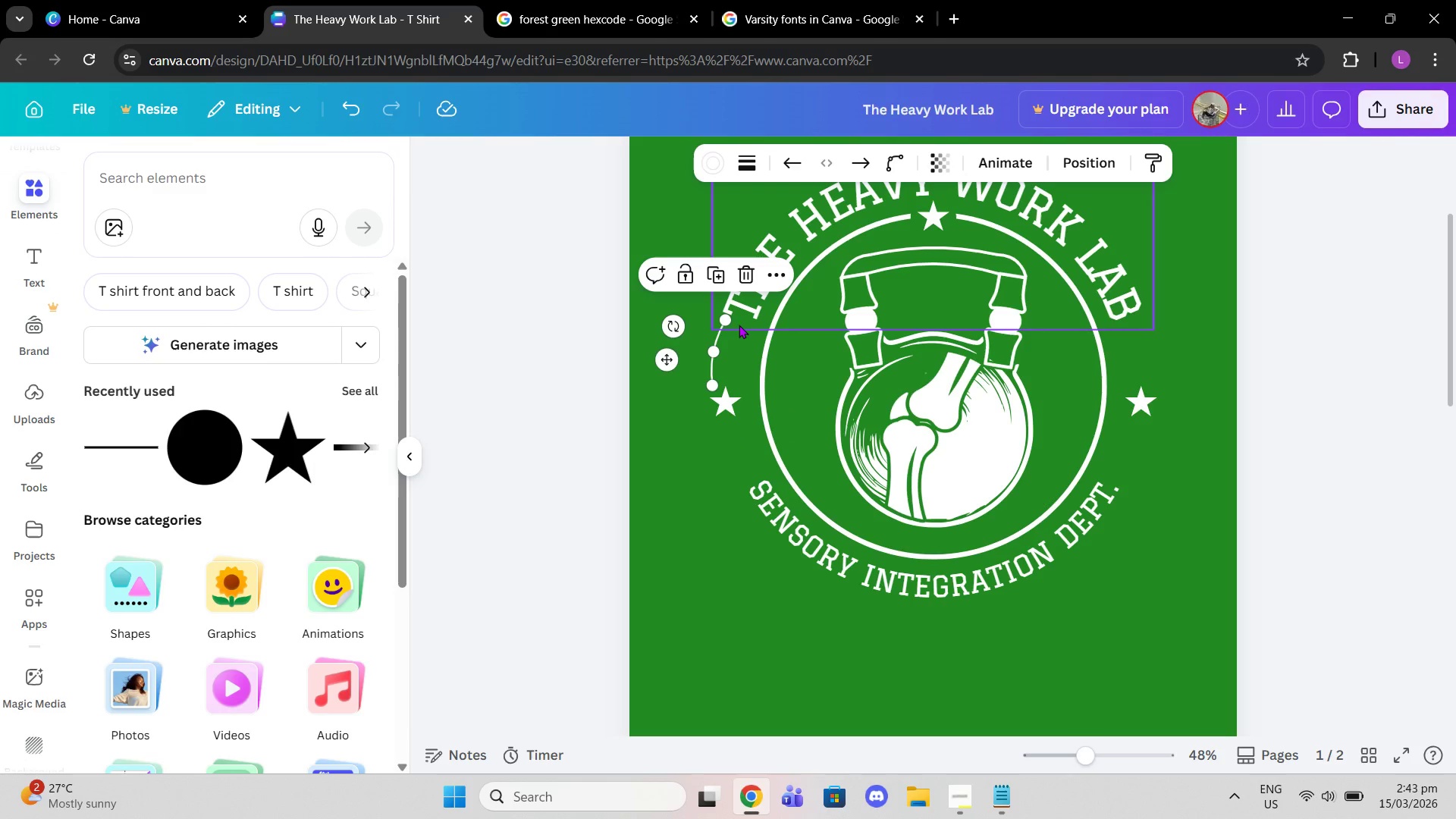 
left_click([745, 269])
 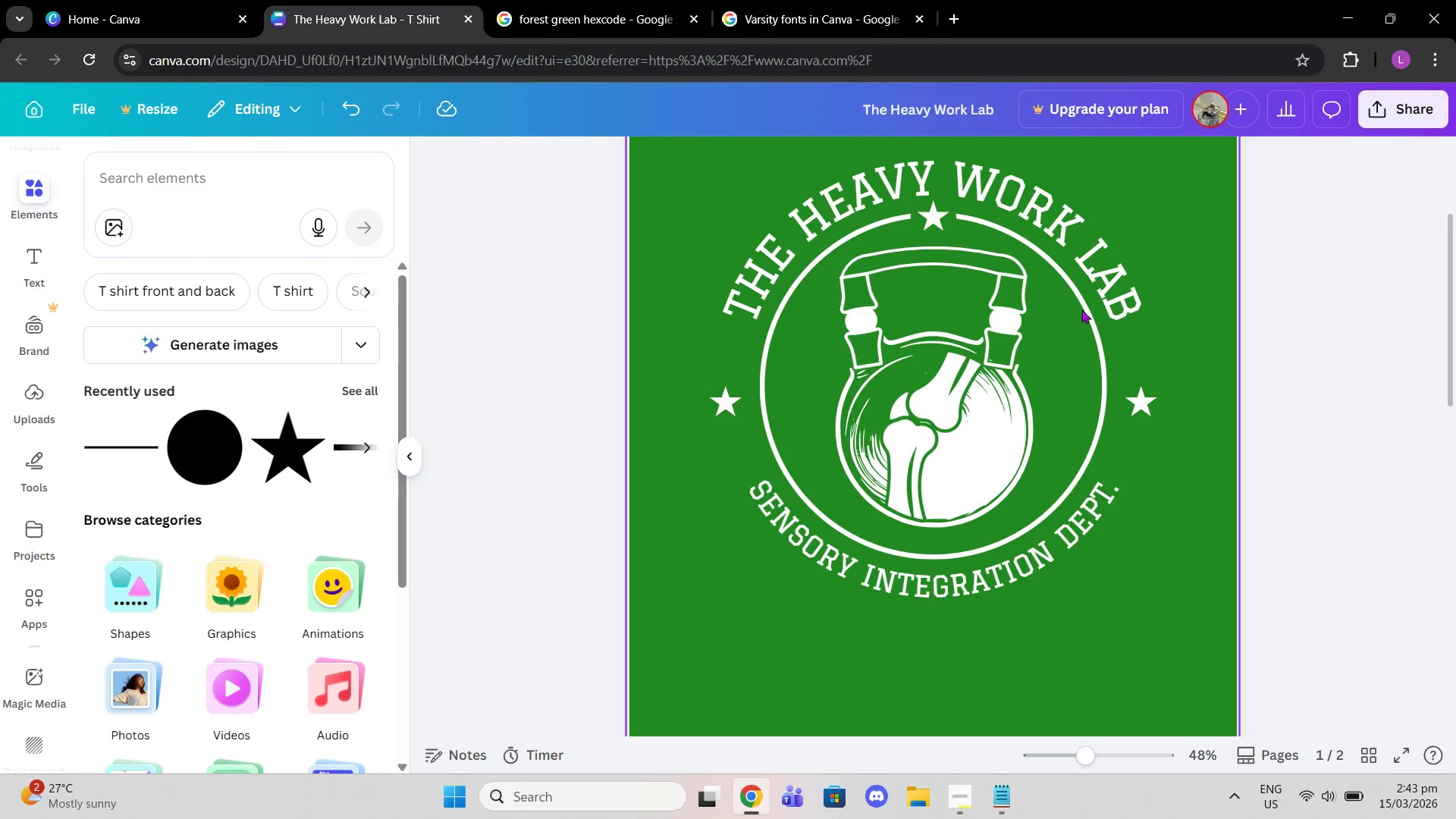 
left_click([215, 448])
 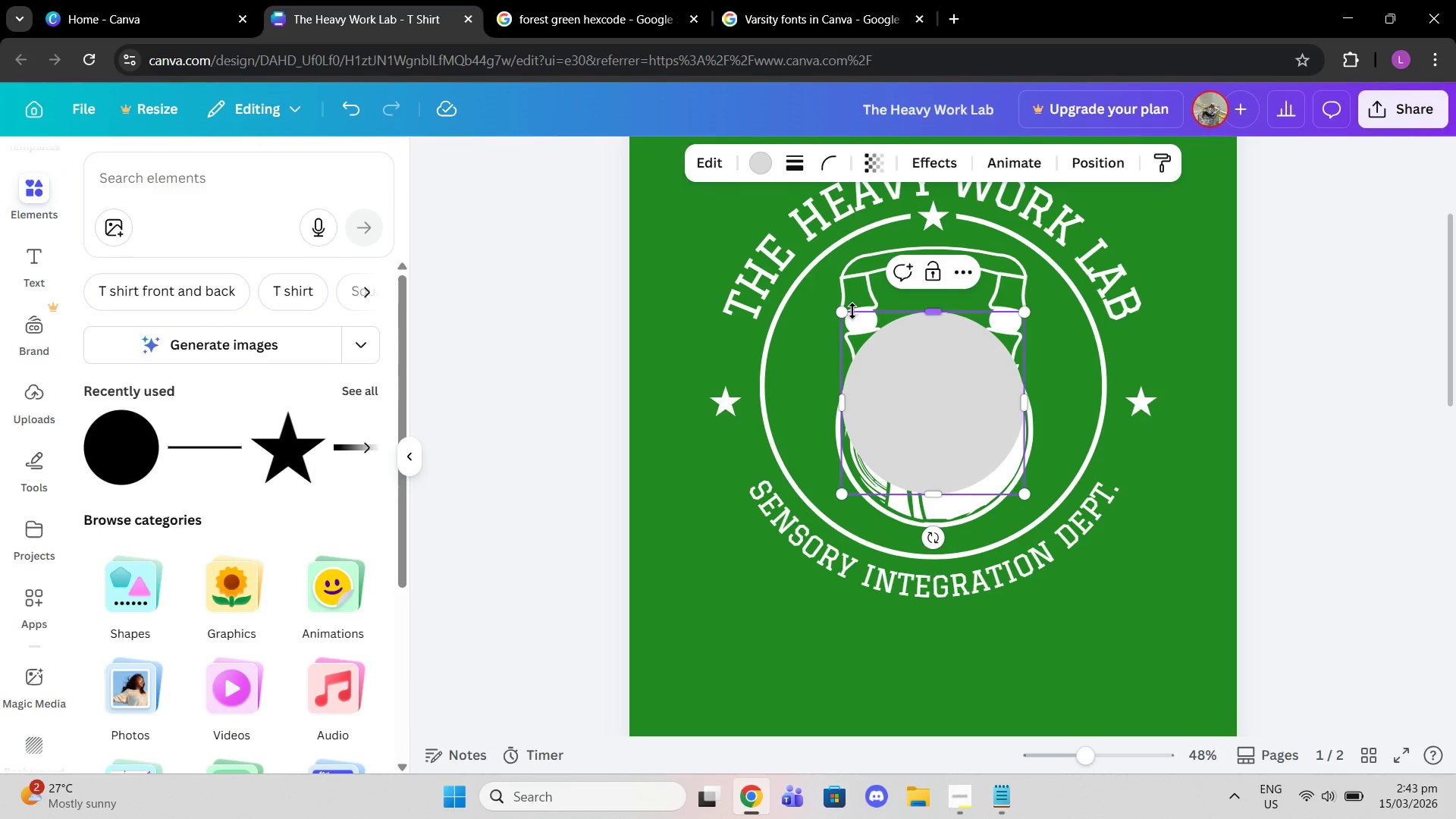 
left_click_drag(start_coordinate=[840, 310], to_coordinate=[745, 180])
 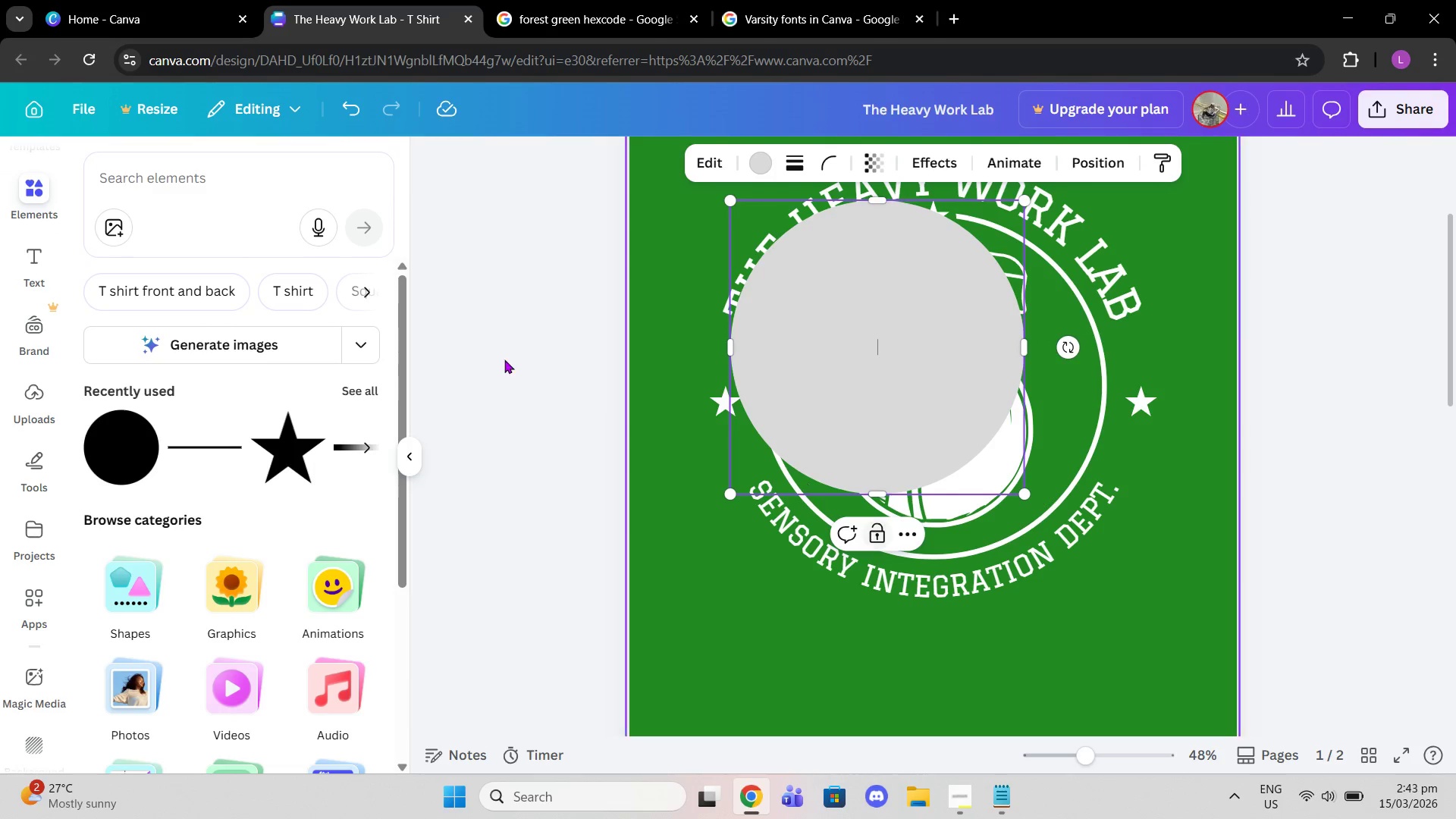 
left_click([348, 379])
 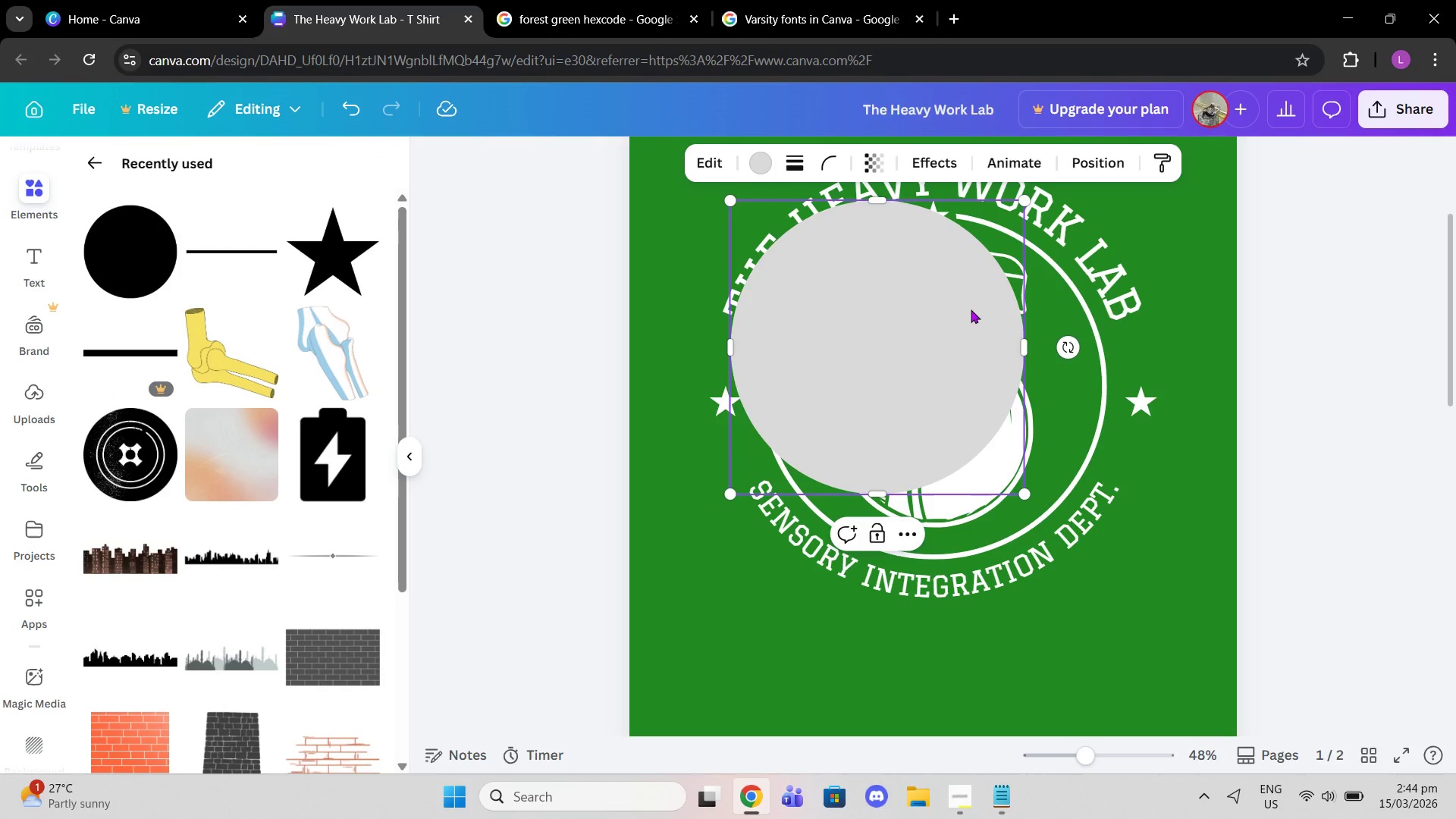 
key(Backspace)
 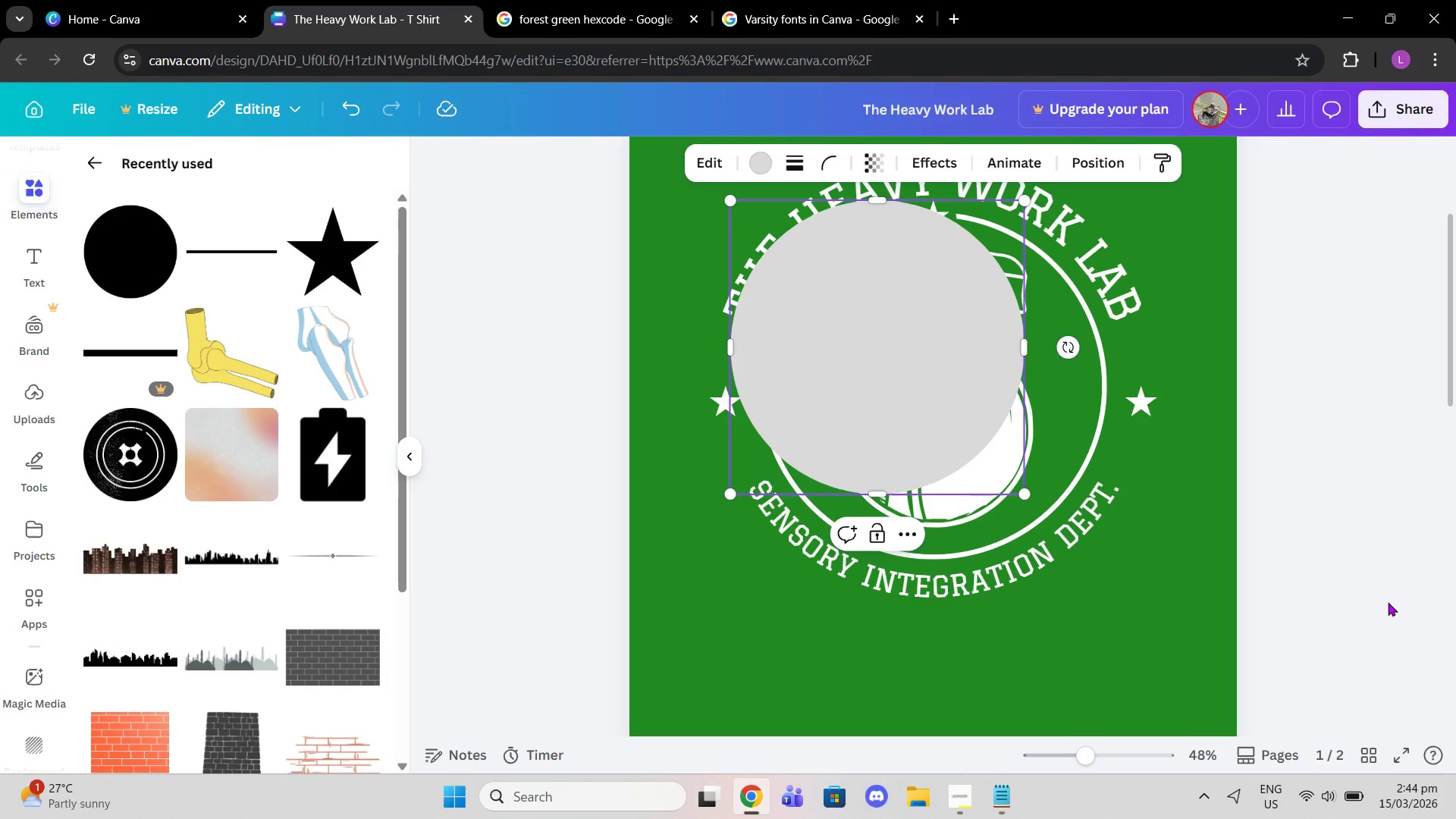 
left_click([940, 447])
 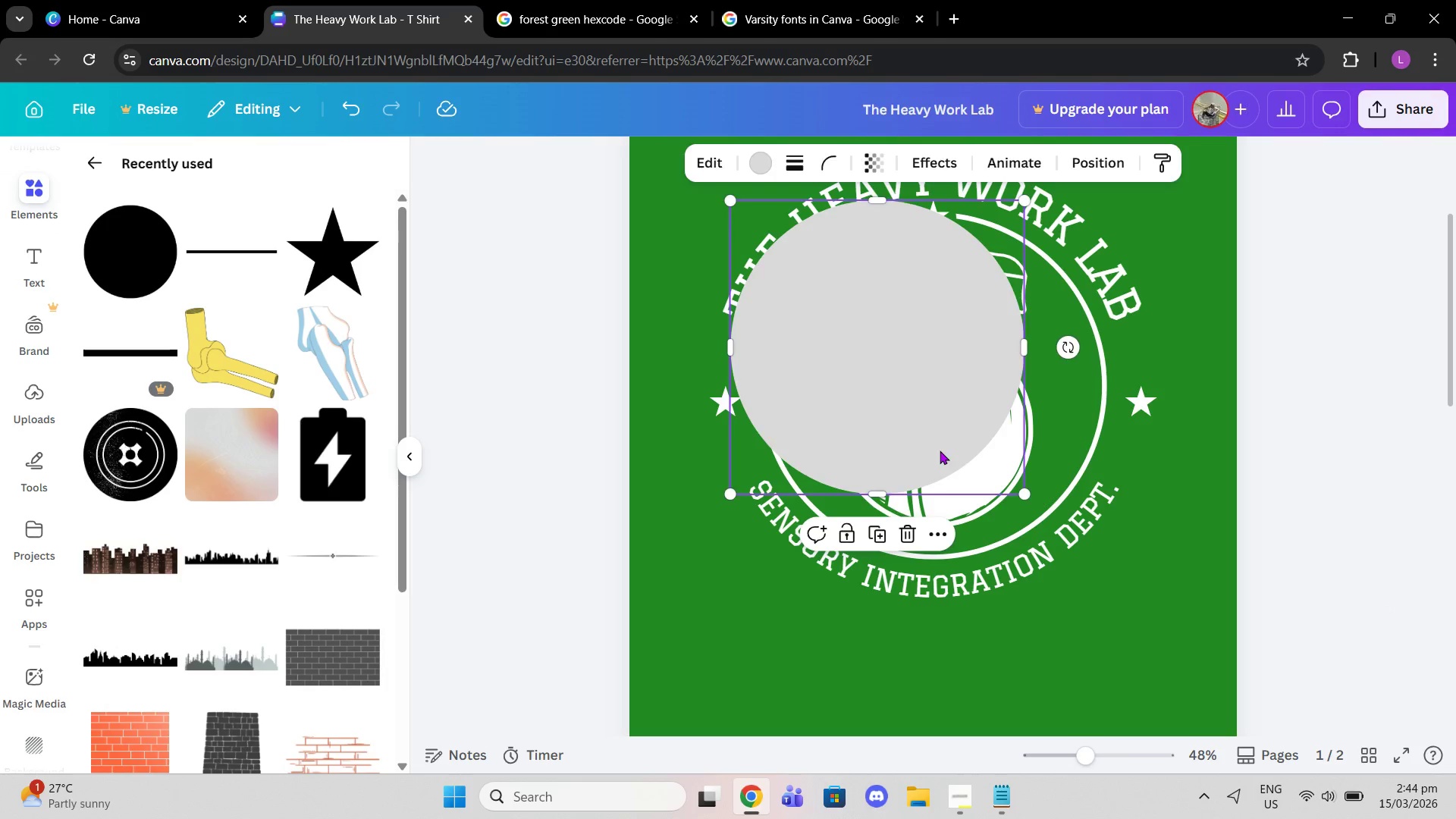 
key(Delete)
 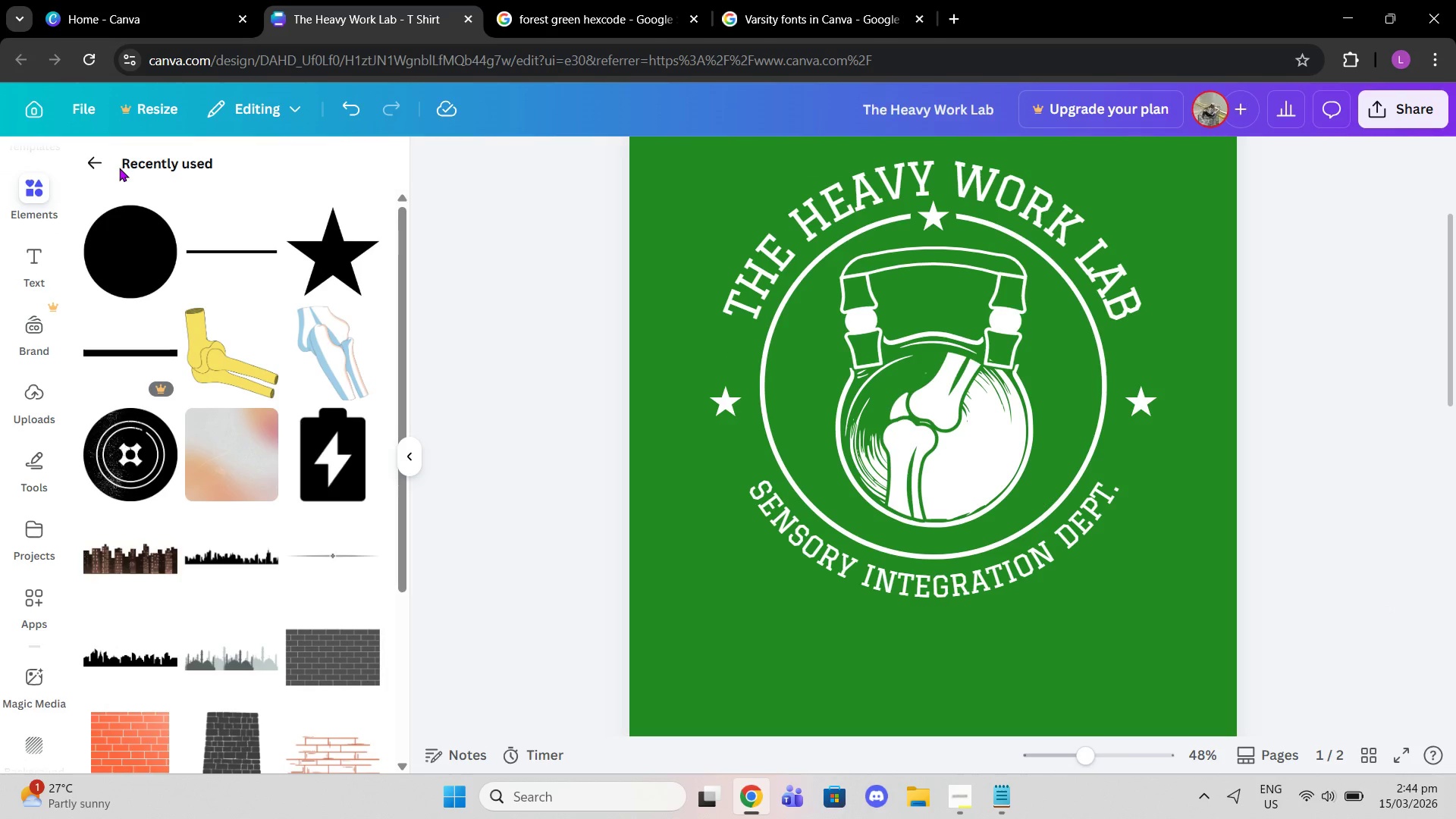 
left_click([98, 159])
 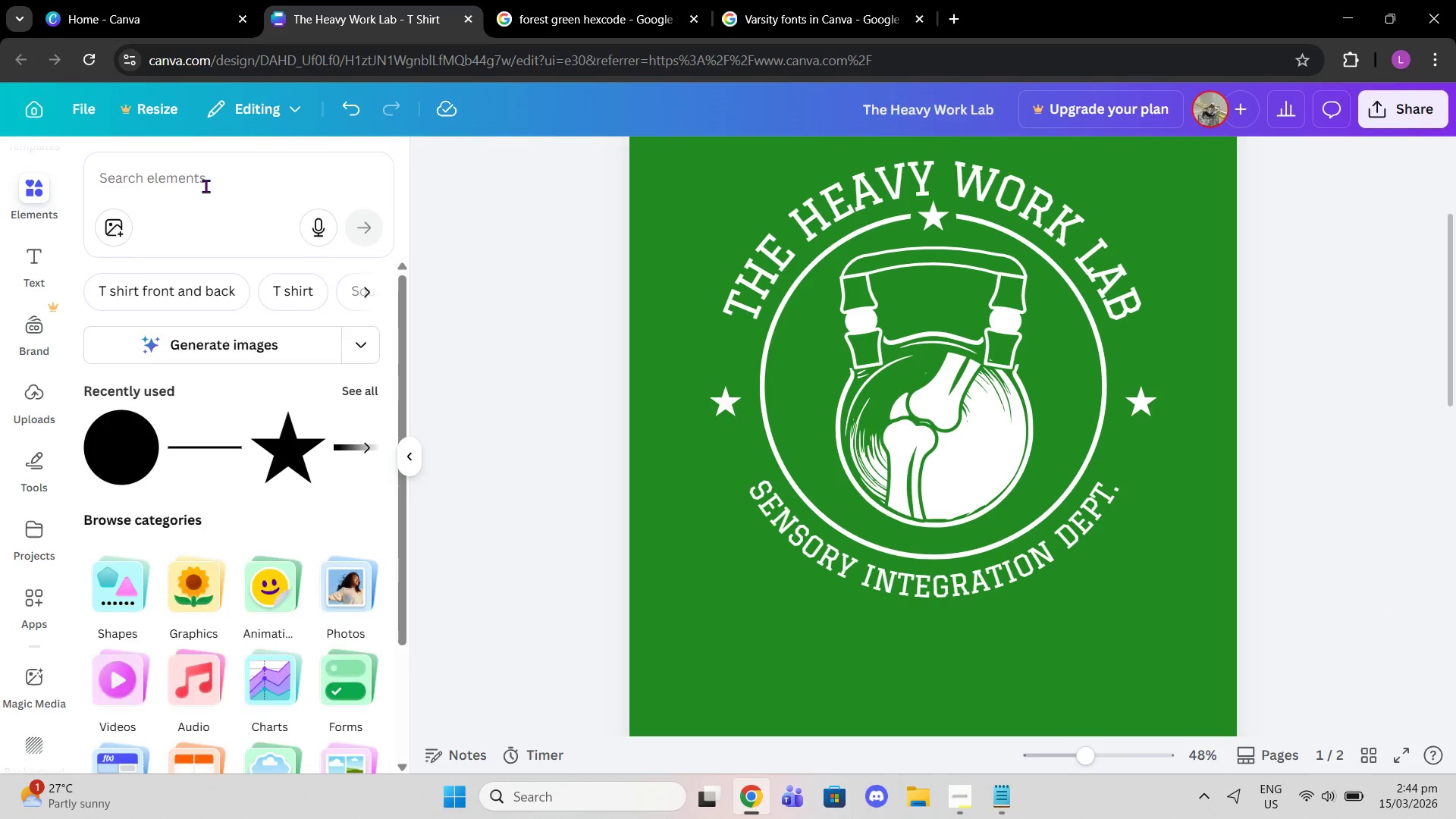 
left_click([206, 186])
 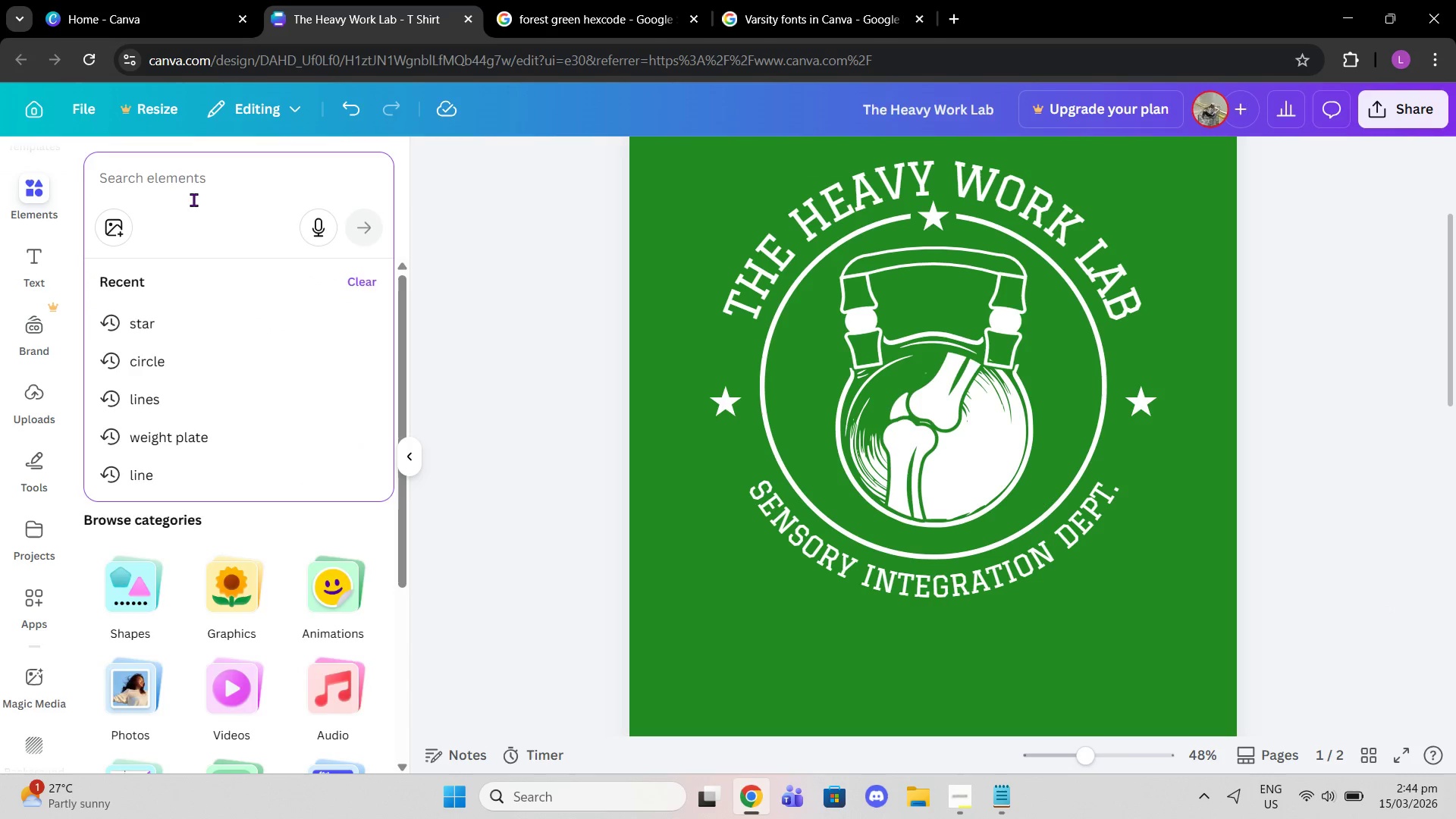 
type(circle)
 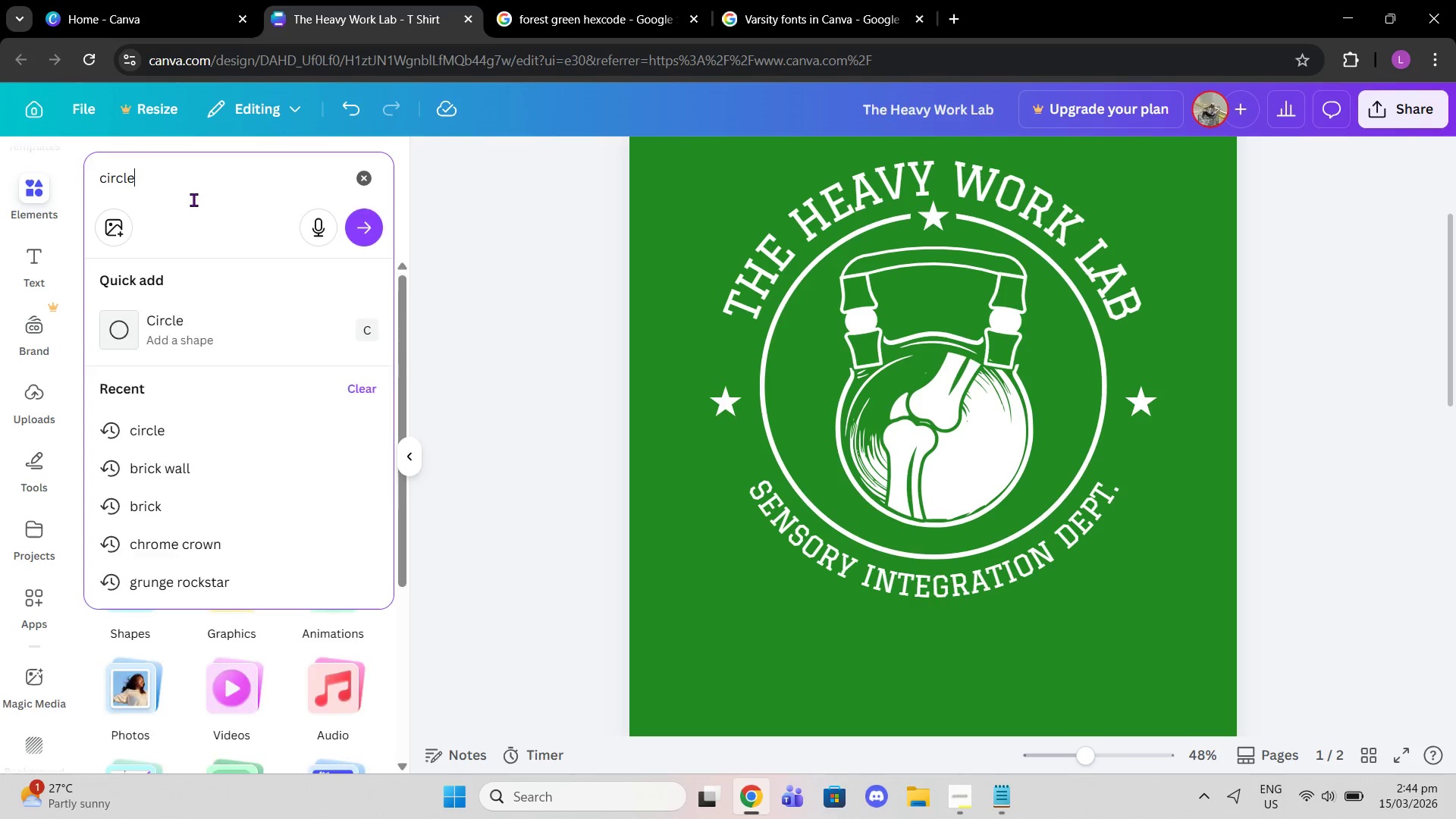 
key(Enter)
 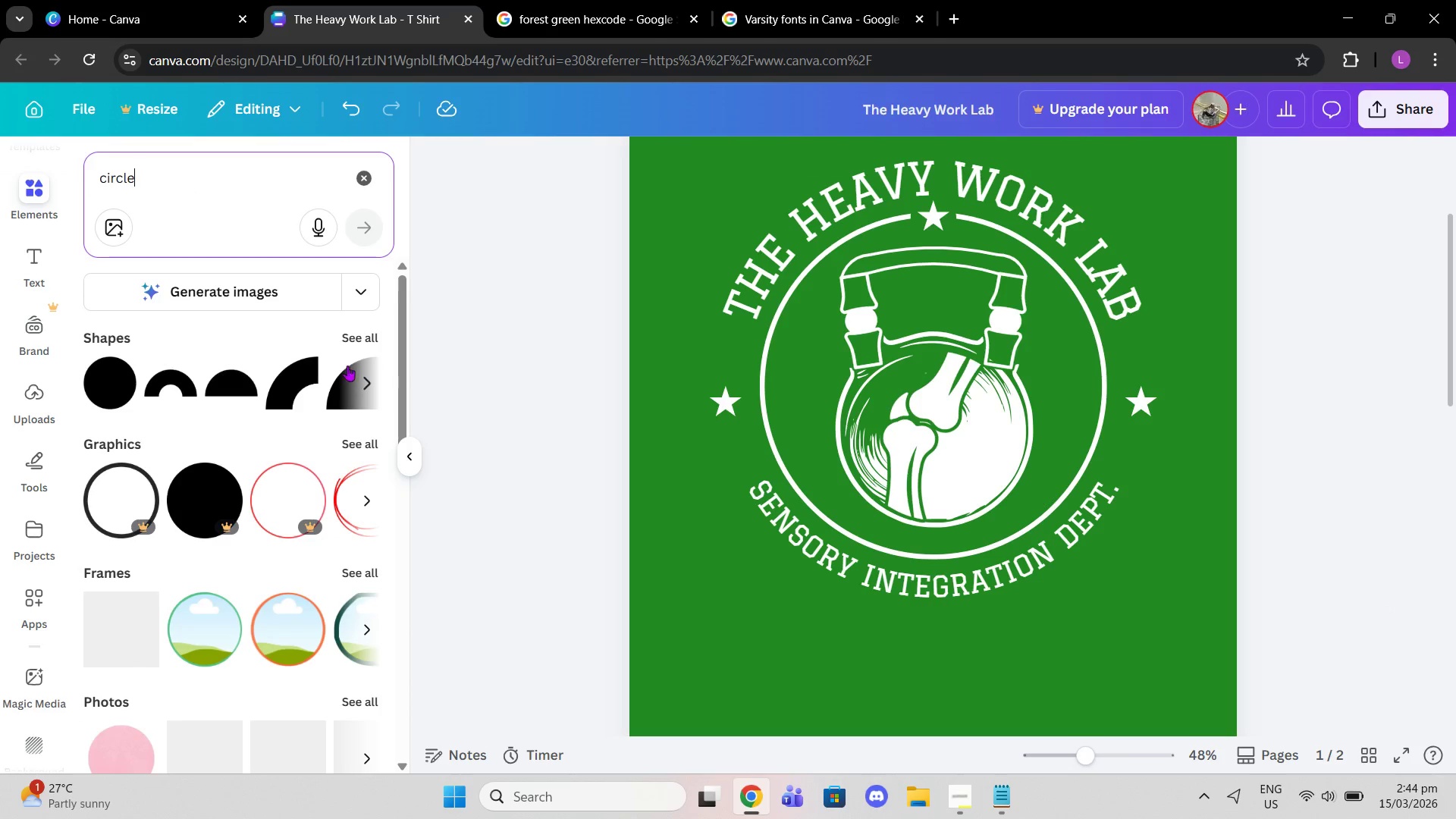 
left_click([358, 332])
 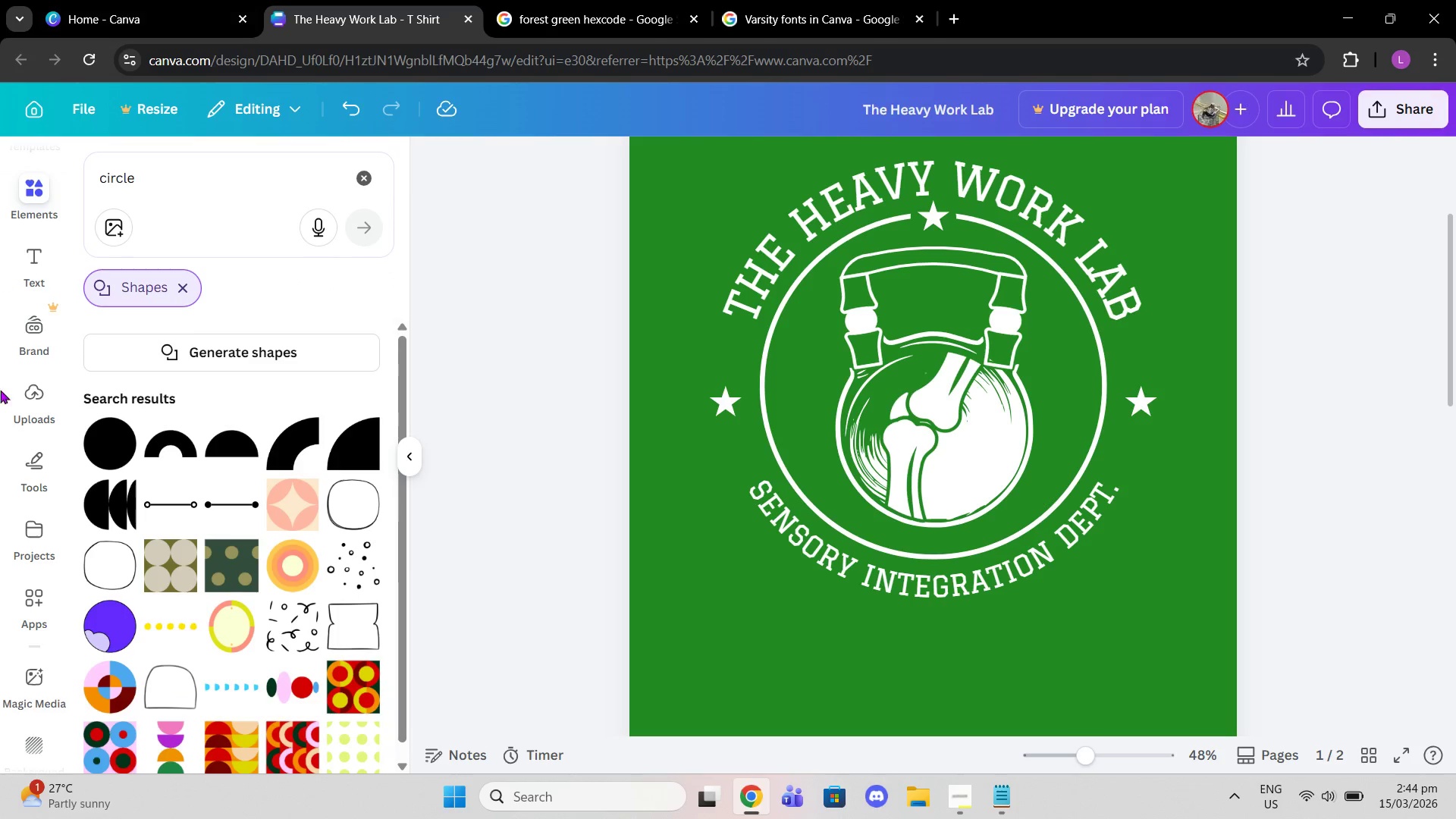 
wait(5.05)
 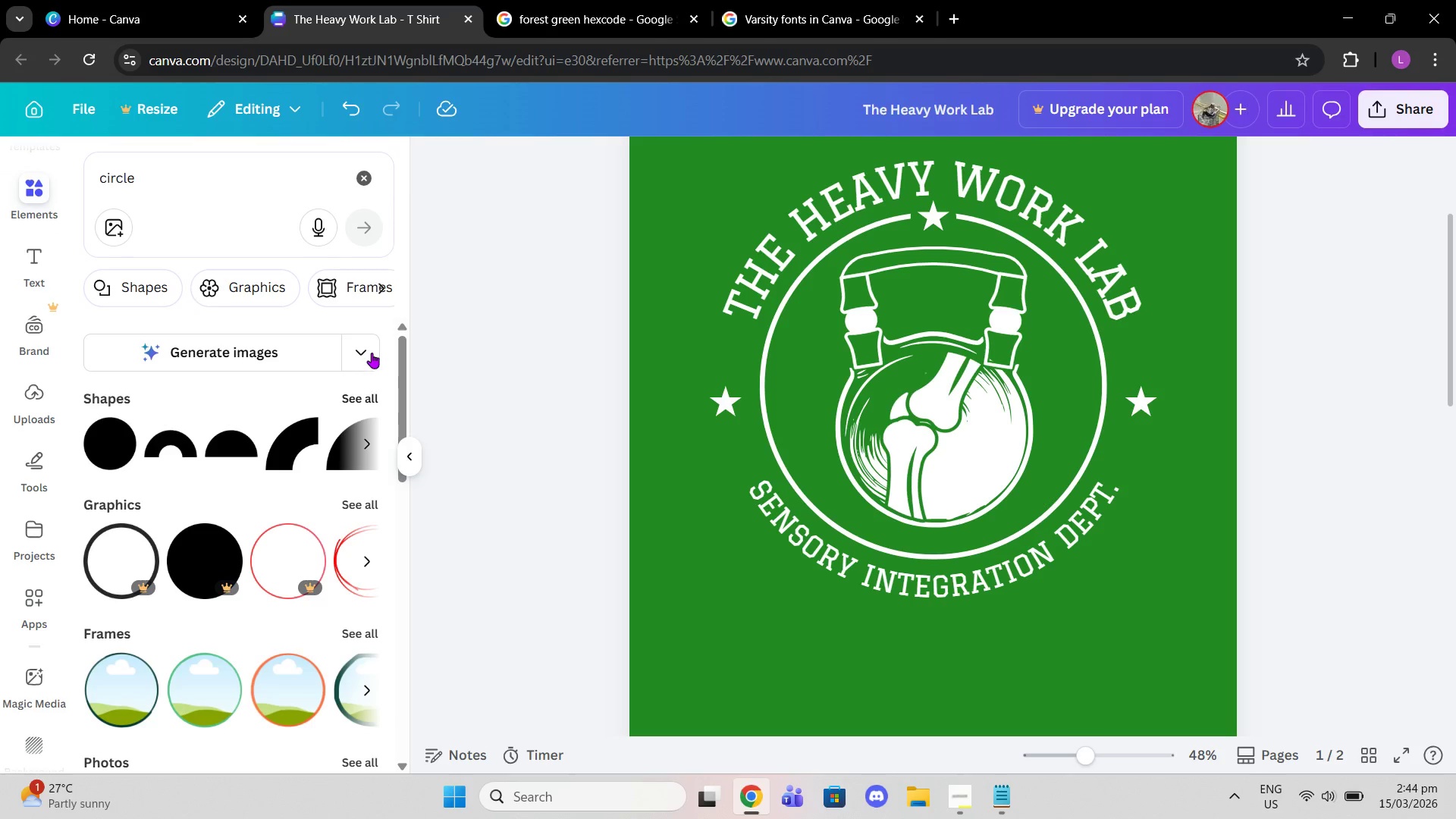 
scroll: coordinate [303, 497], scroll_direction: down, amount: 2.0
 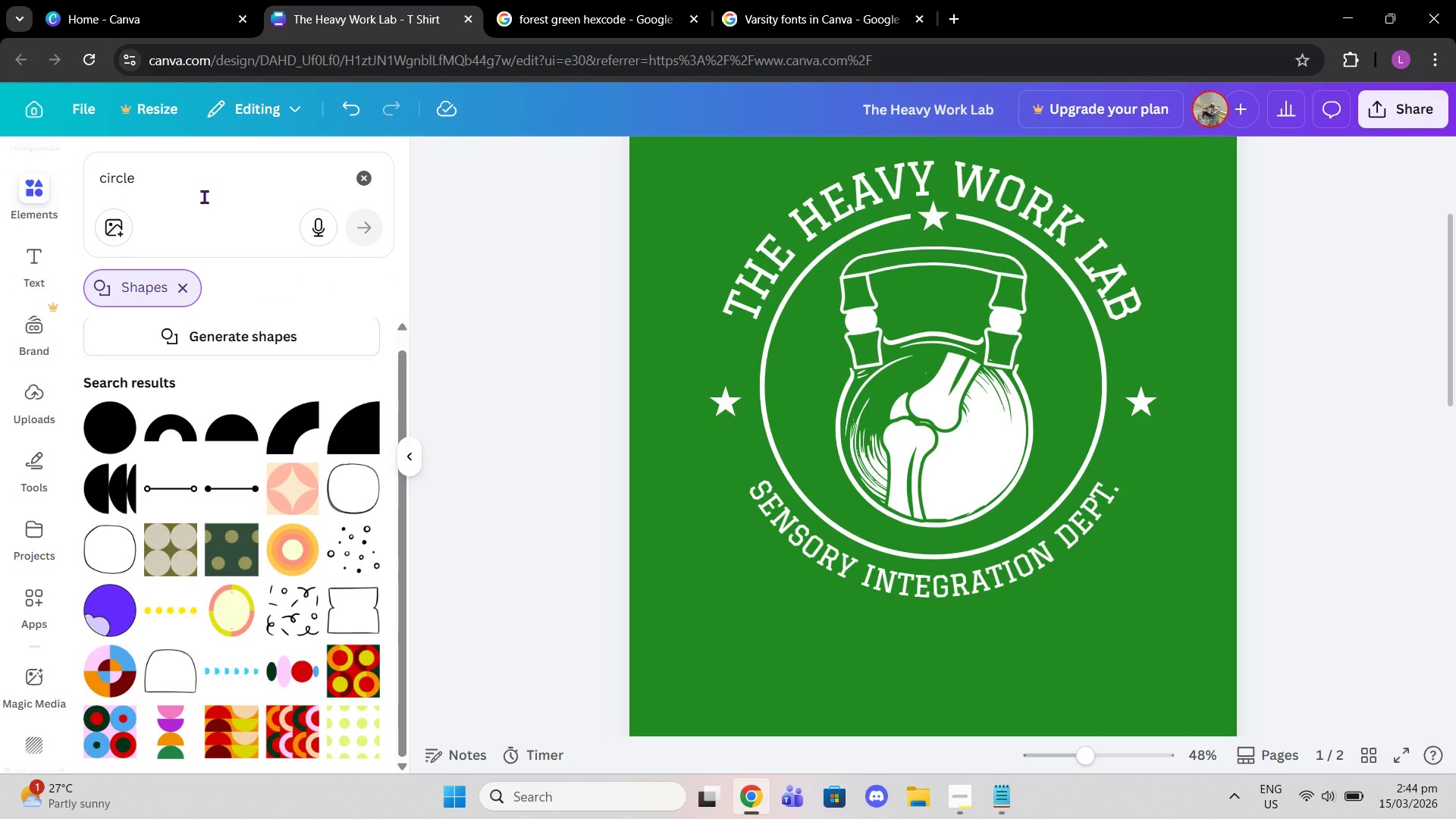 
wait(15.7)
 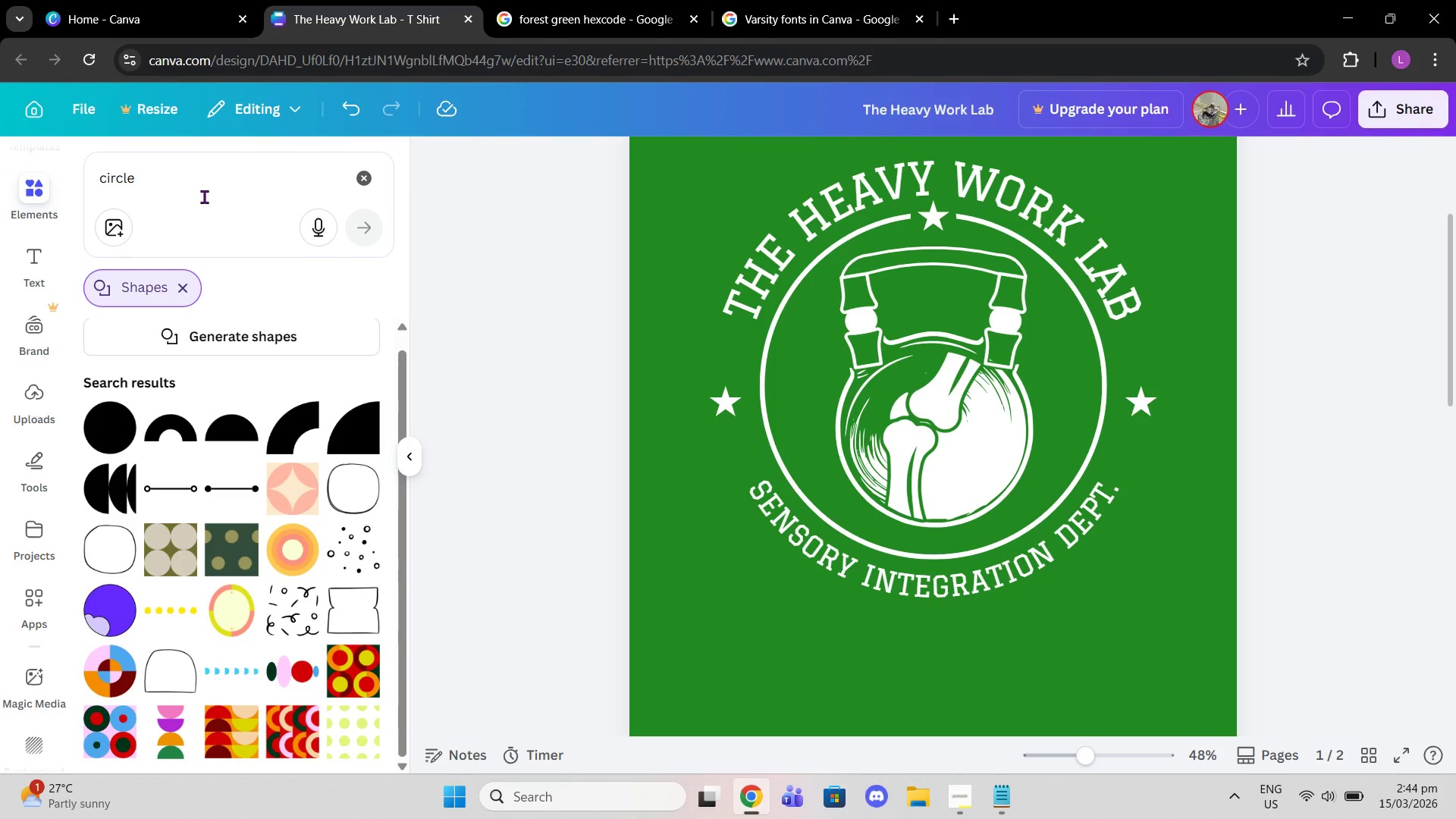 
left_click([959, 408])
 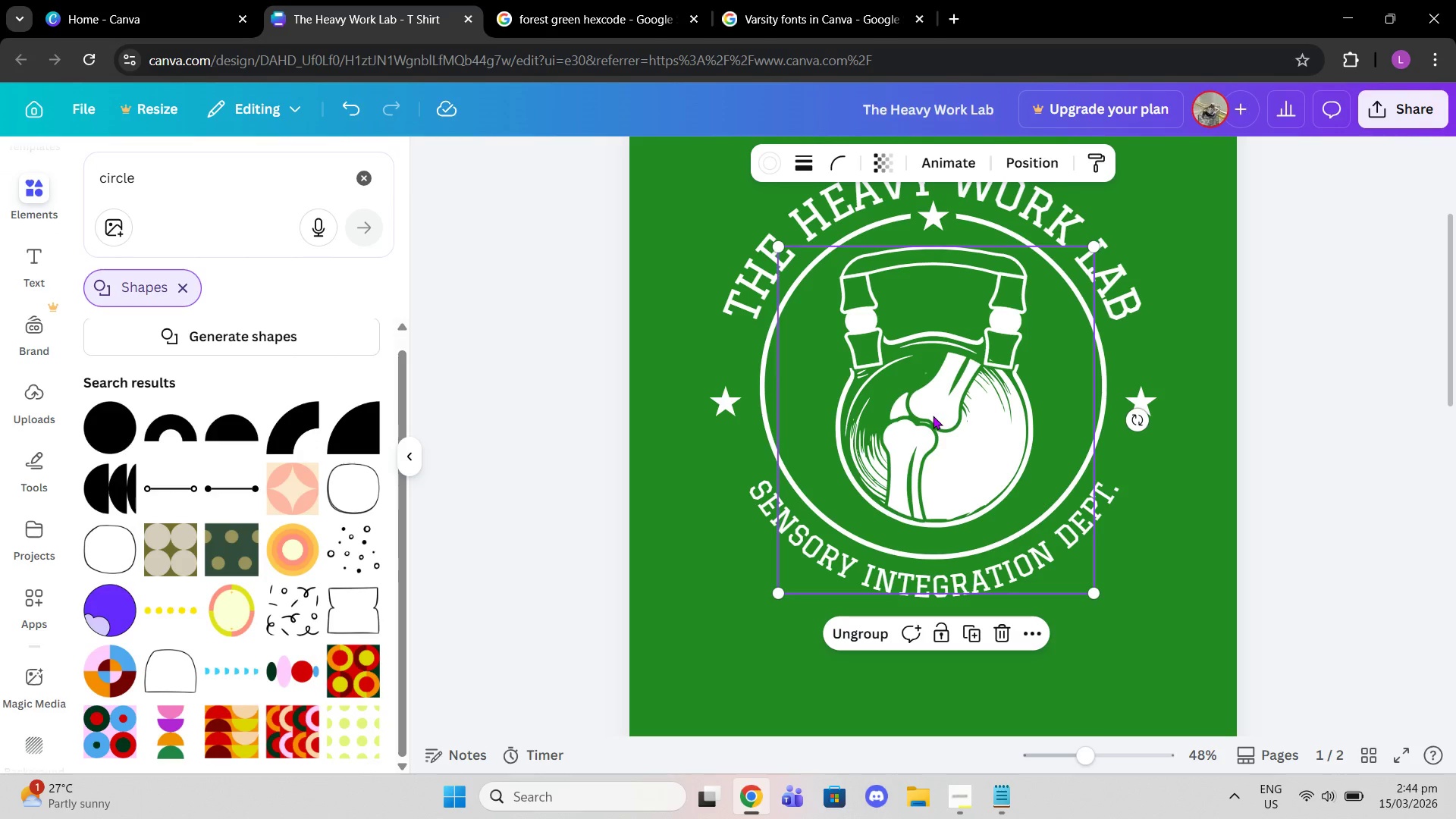 
left_click([933, 416])
 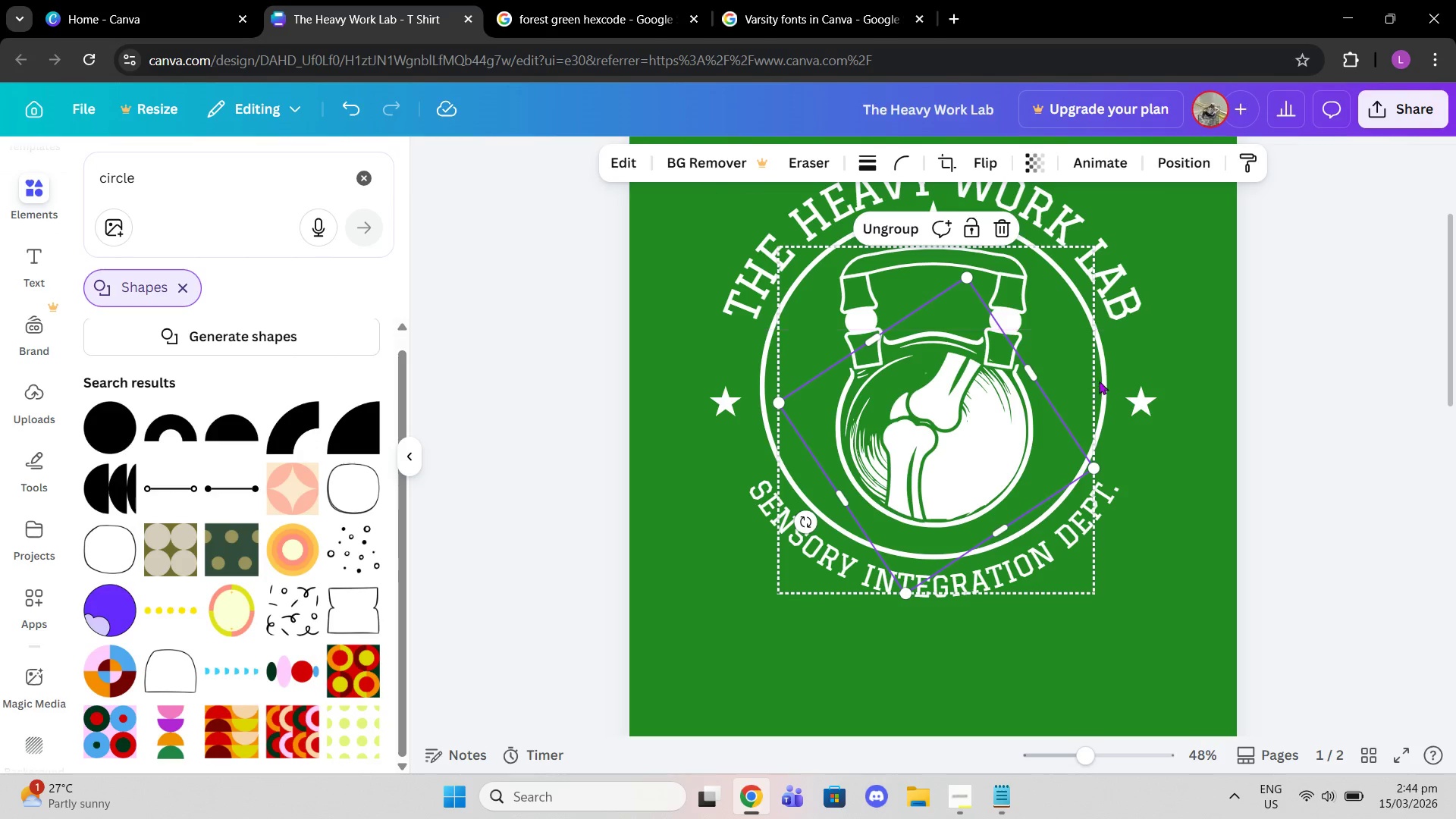 
left_click([1407, 359])
 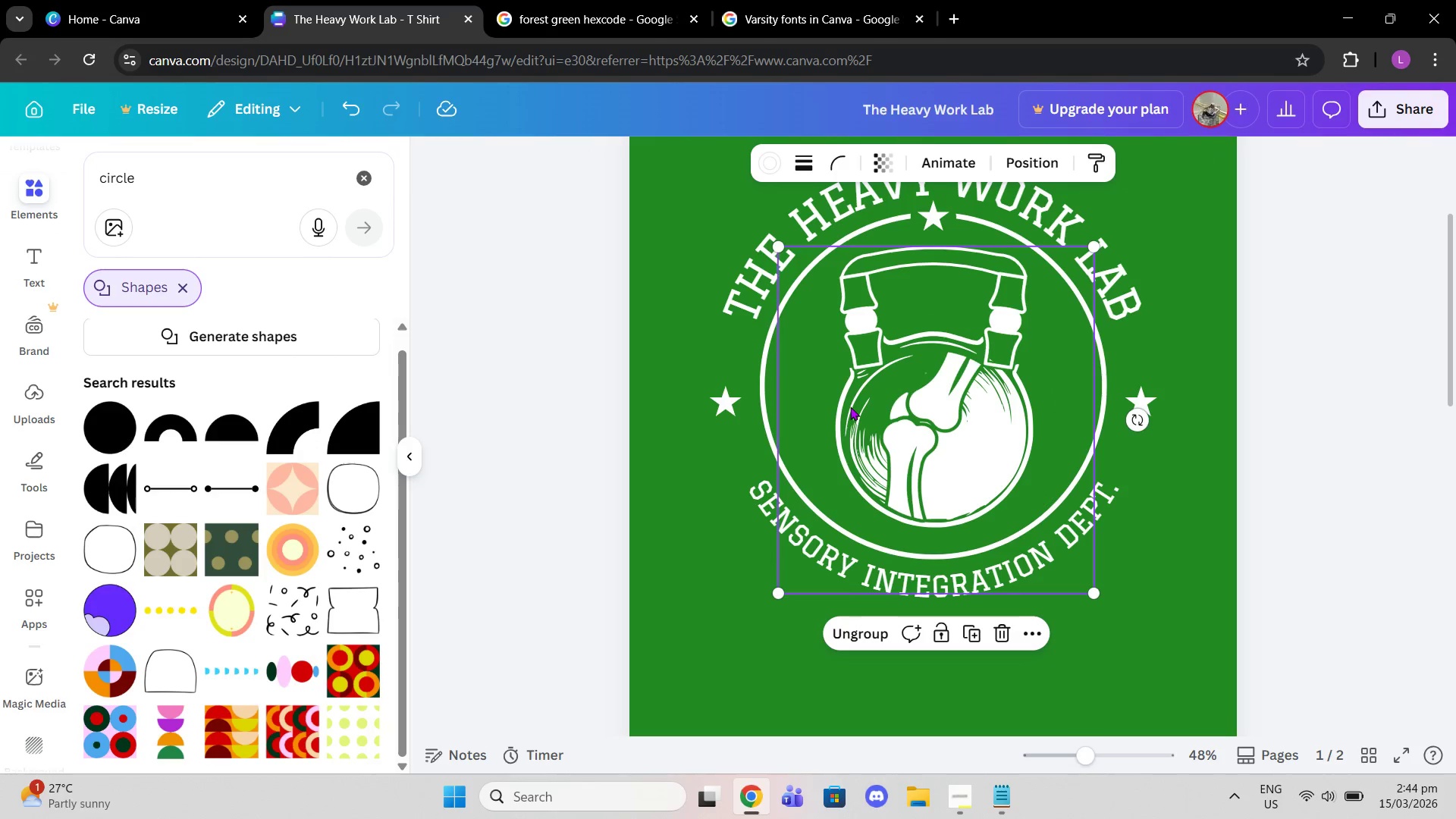 
double_click([904, 416])
 